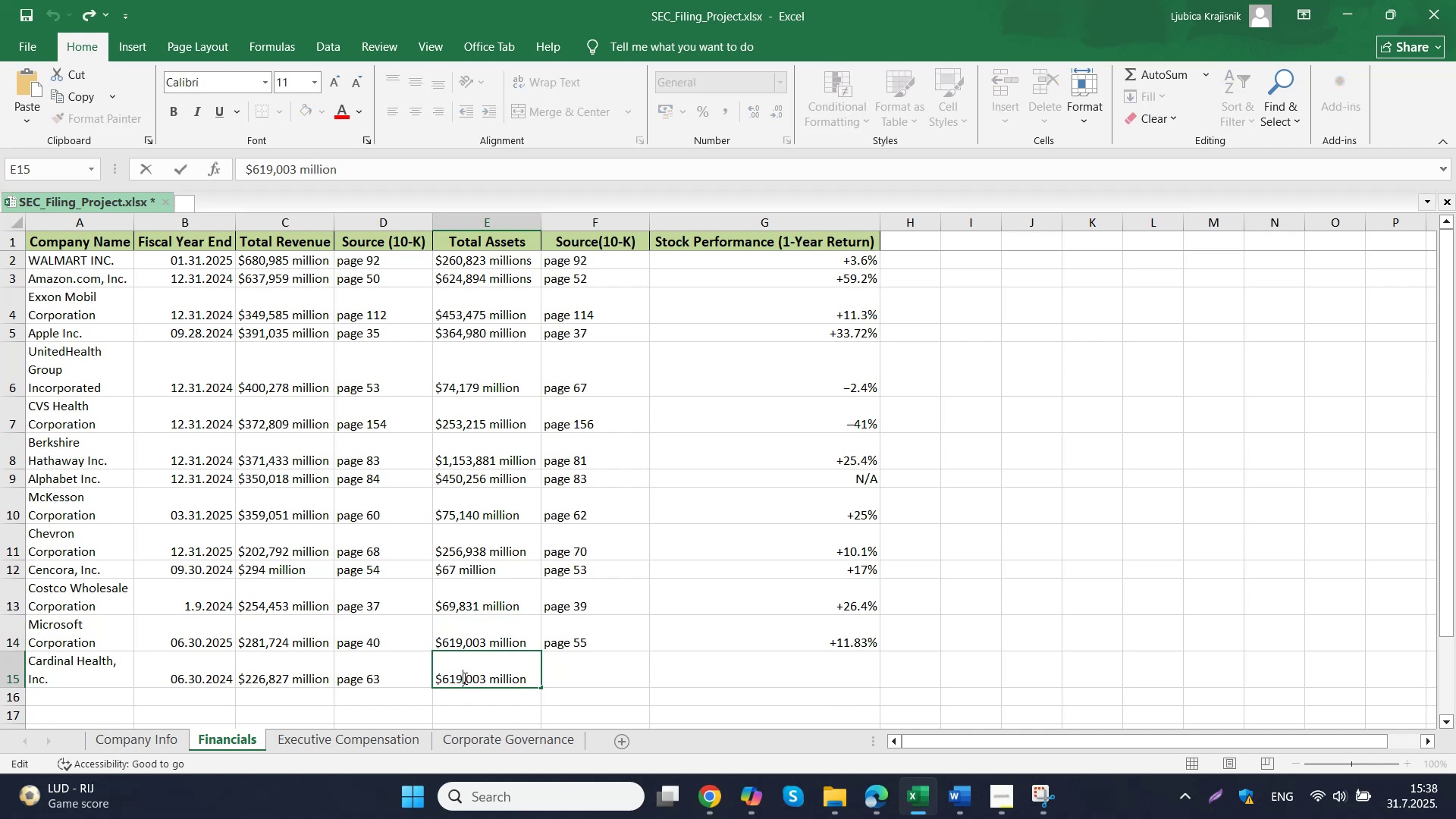 
left_click_drag(start_coordinate=[485, 678], to_coordinate=[431, 677])
 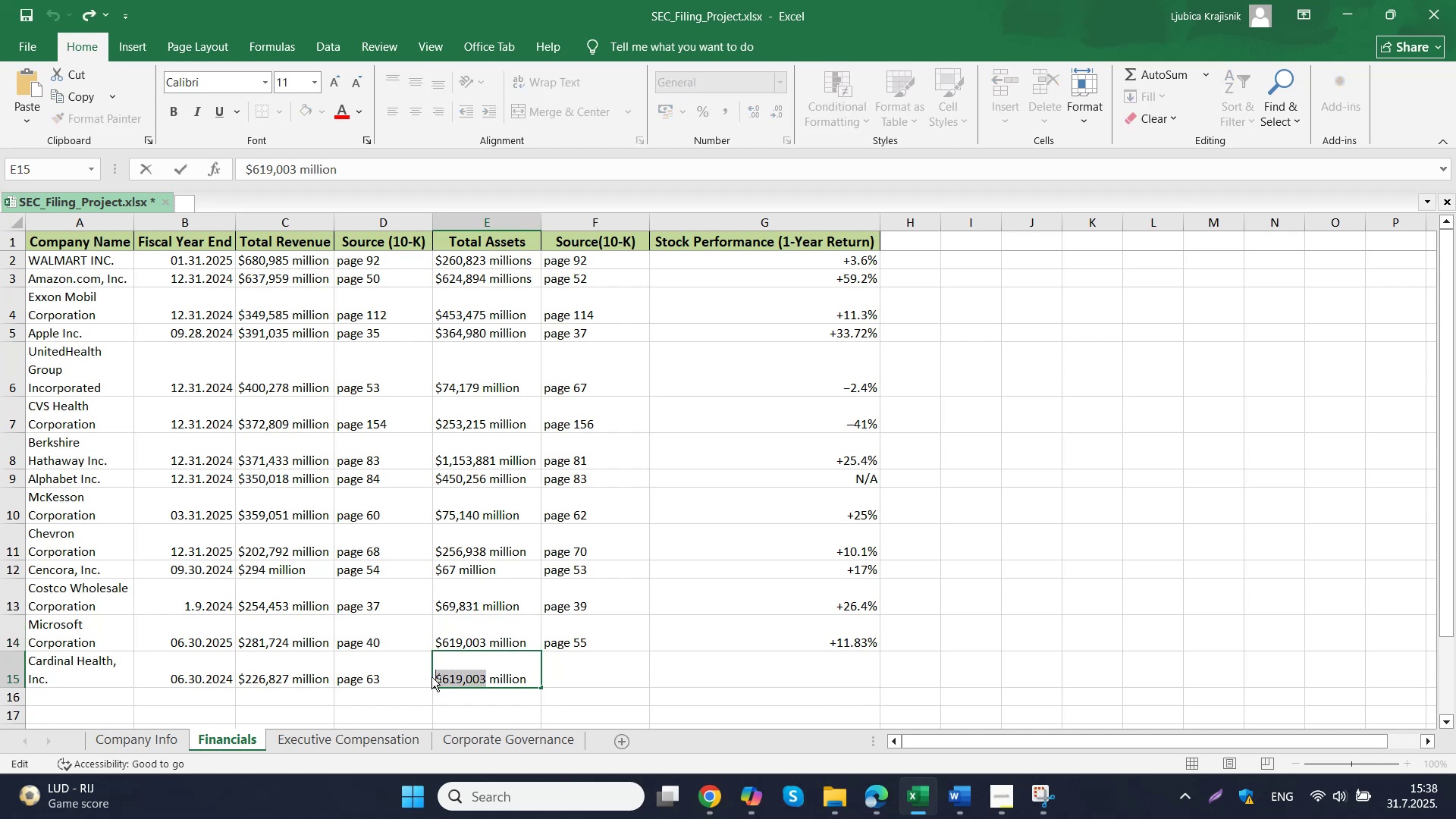 
key(Control+ControlLeft)
 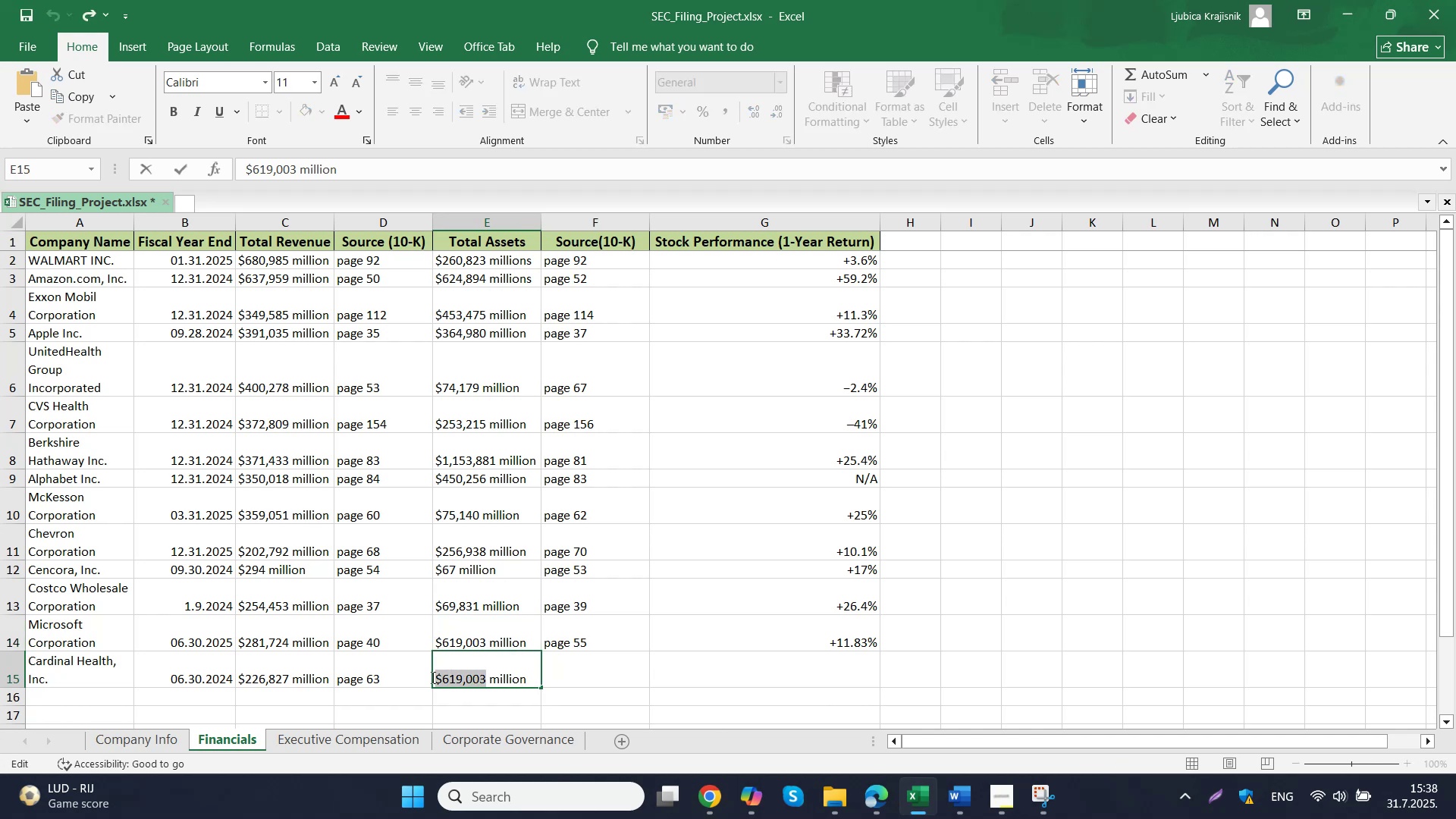 
key(Control+V)
 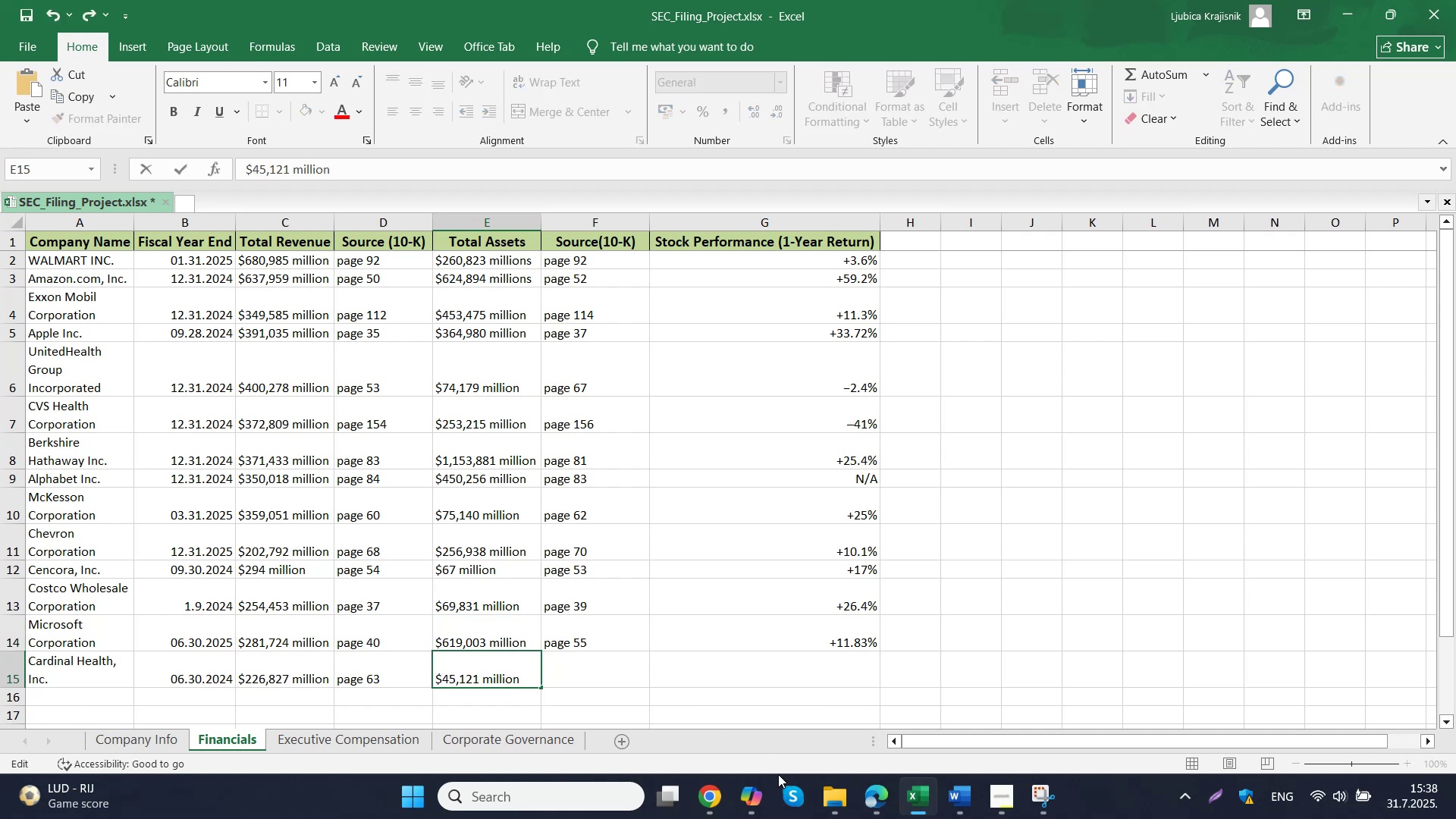 
left_click([885, 792])
 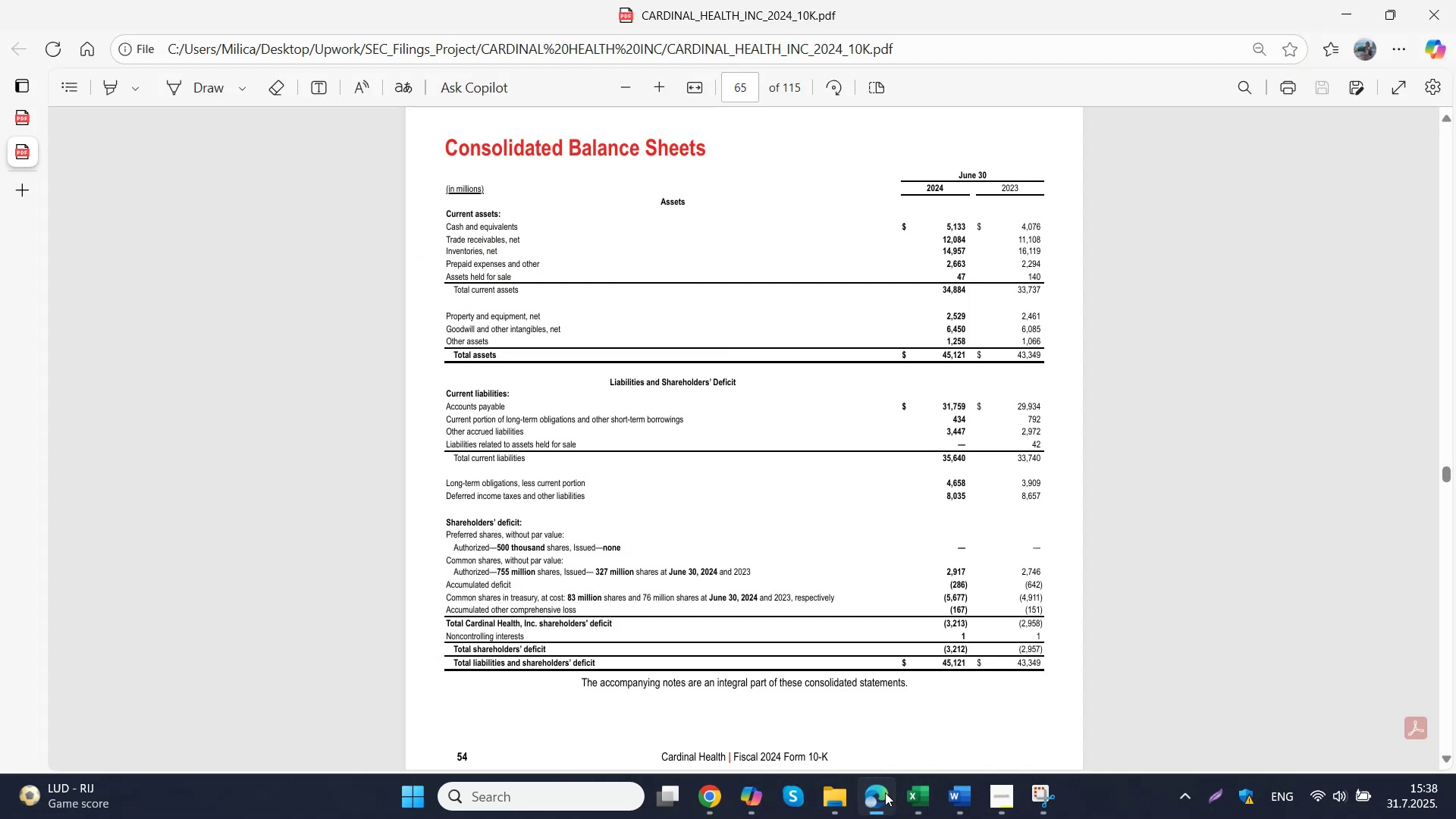 
scroll: coordinate [837, 611], scroll_direction: down, amount: 4.0
 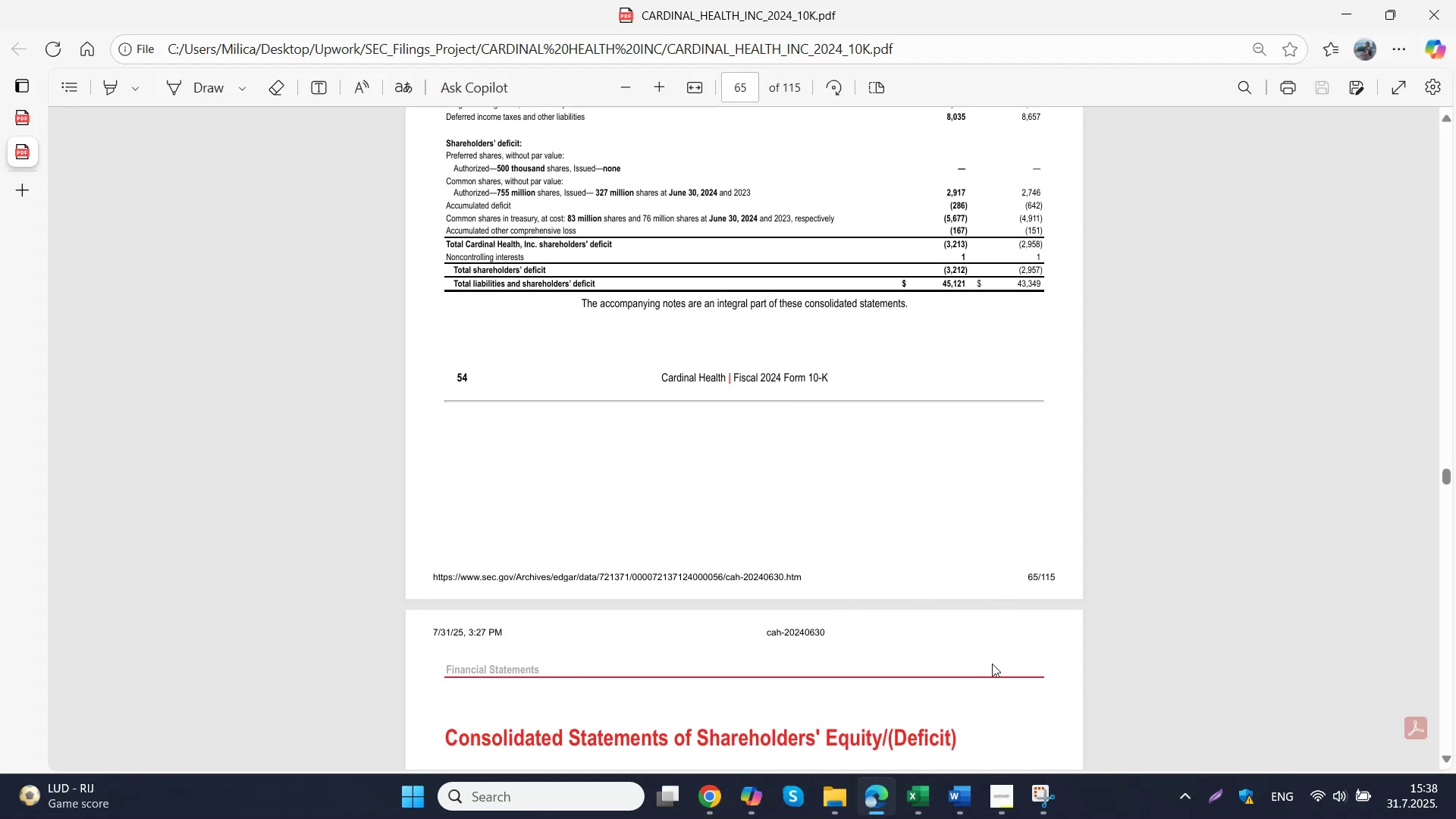 
left_click([913, 805])
 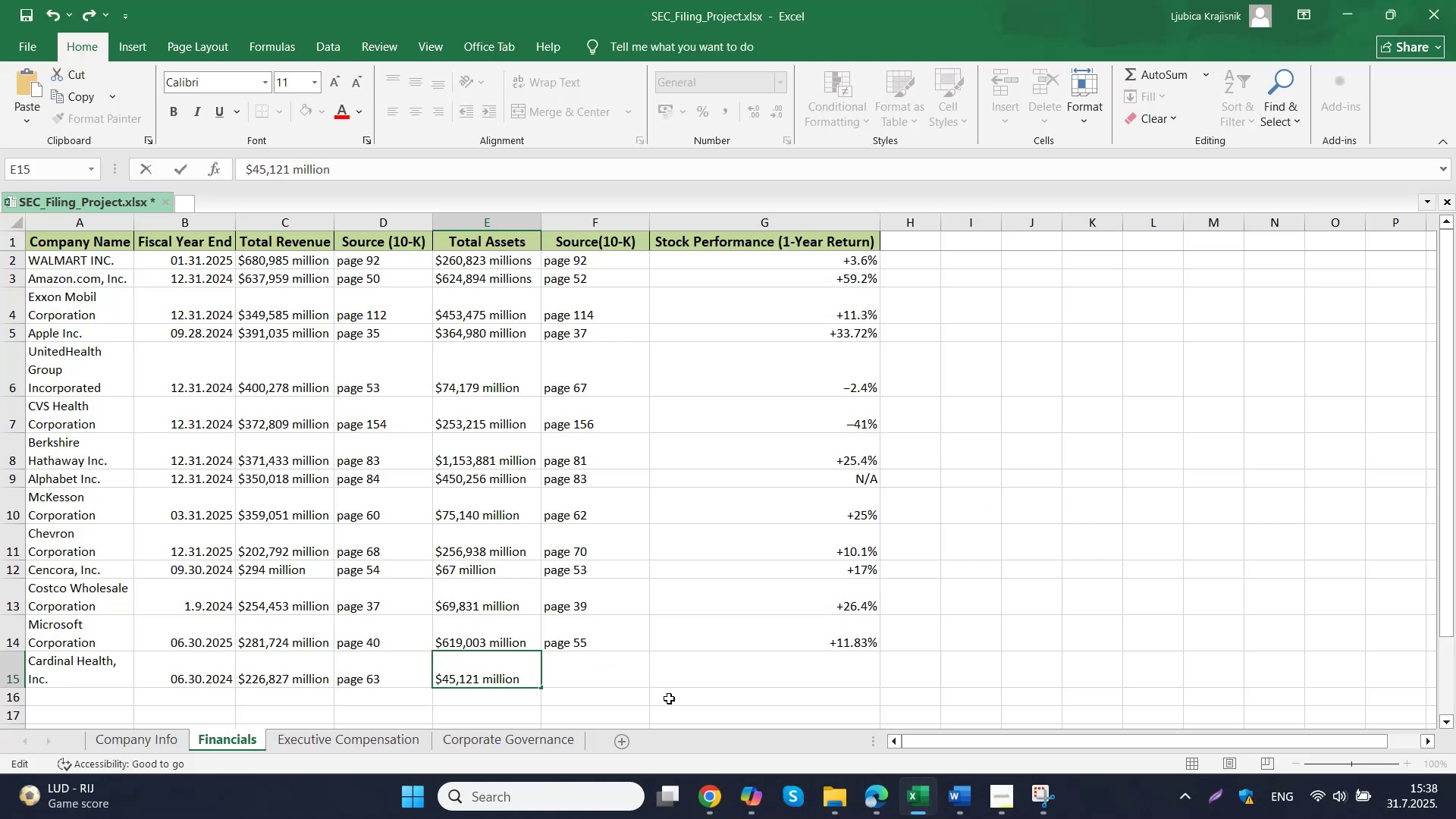 
left_click([604, 675])
 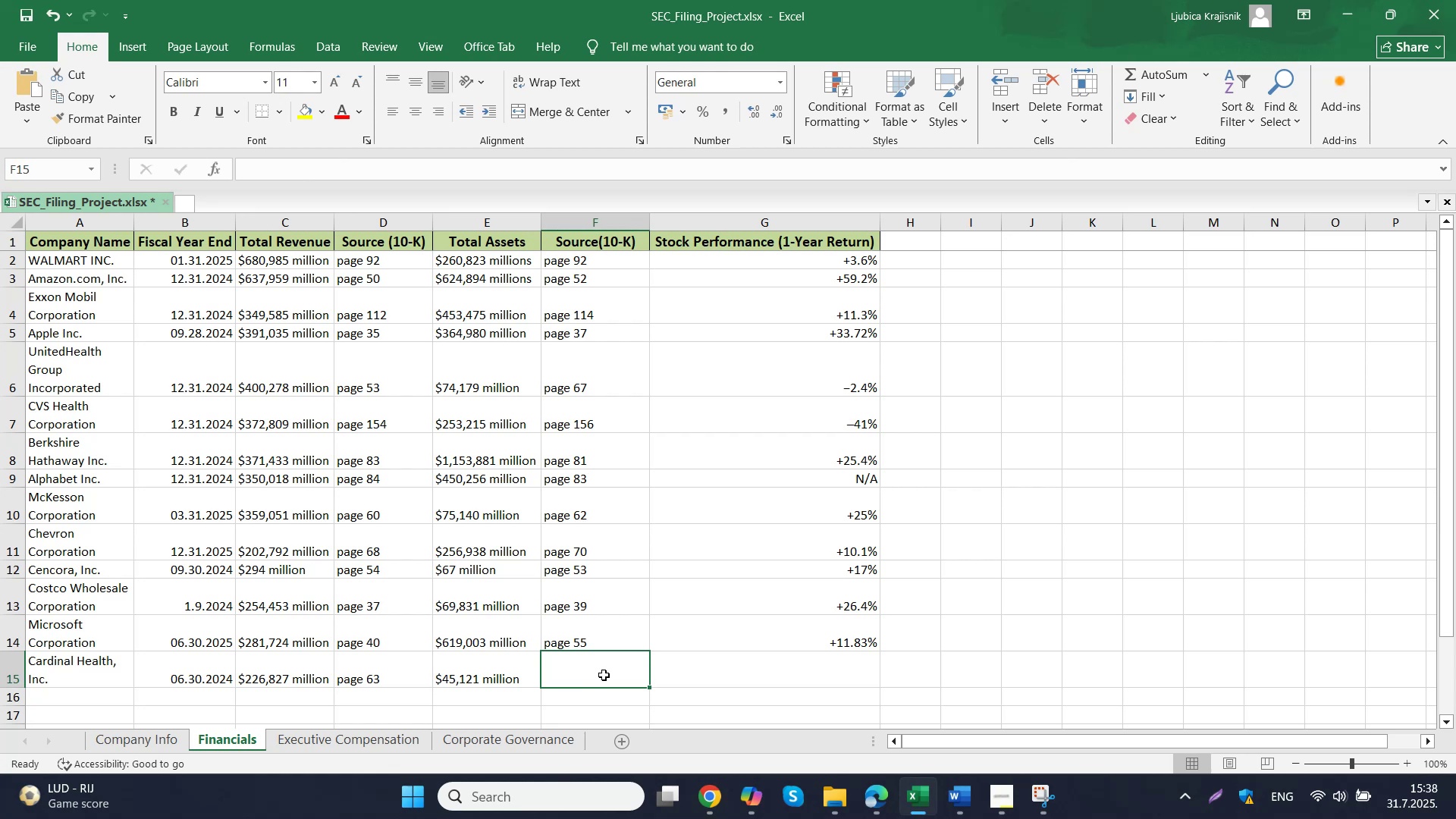 
type(page 65)
 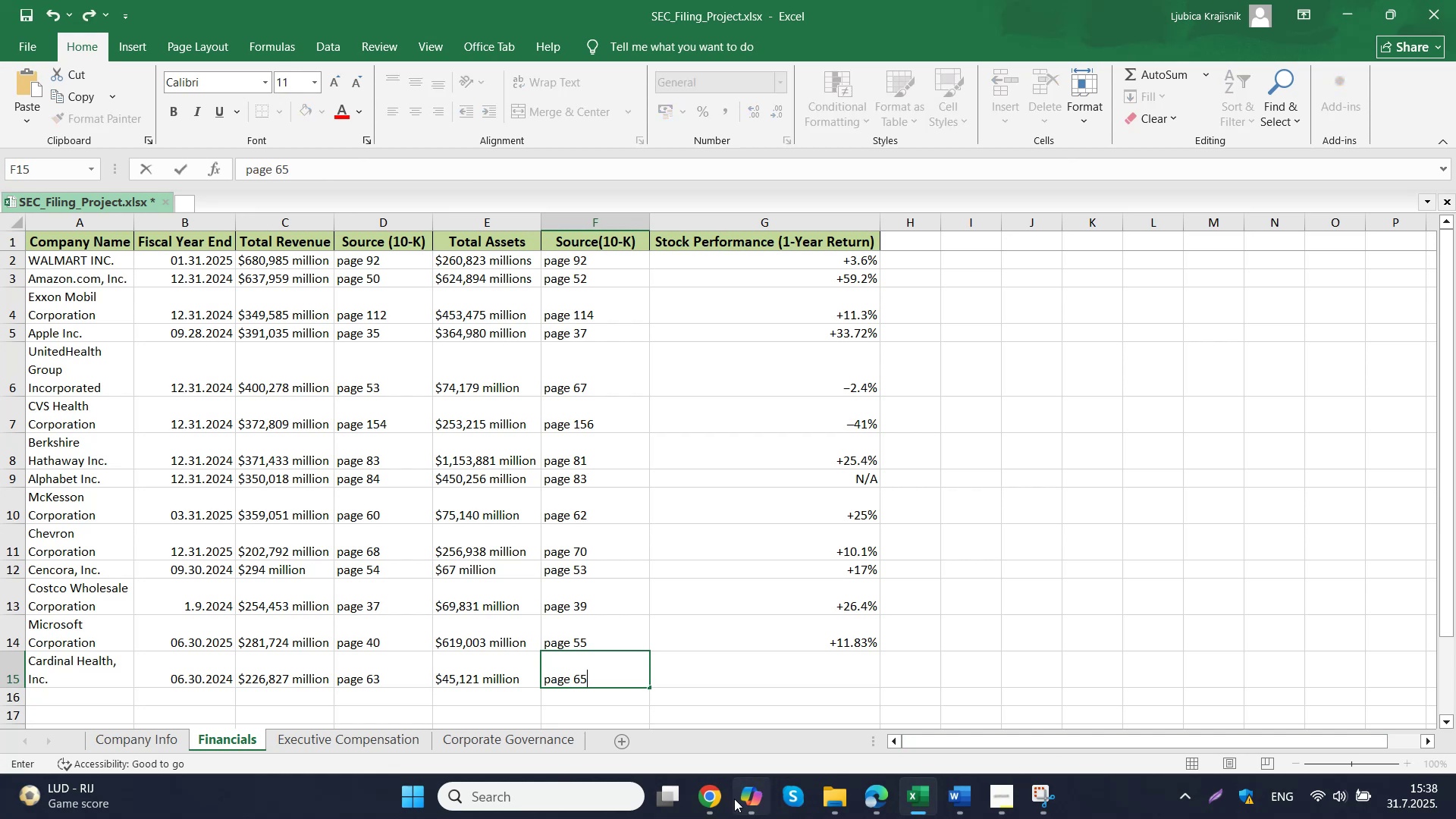 
left_click([654, 718])
 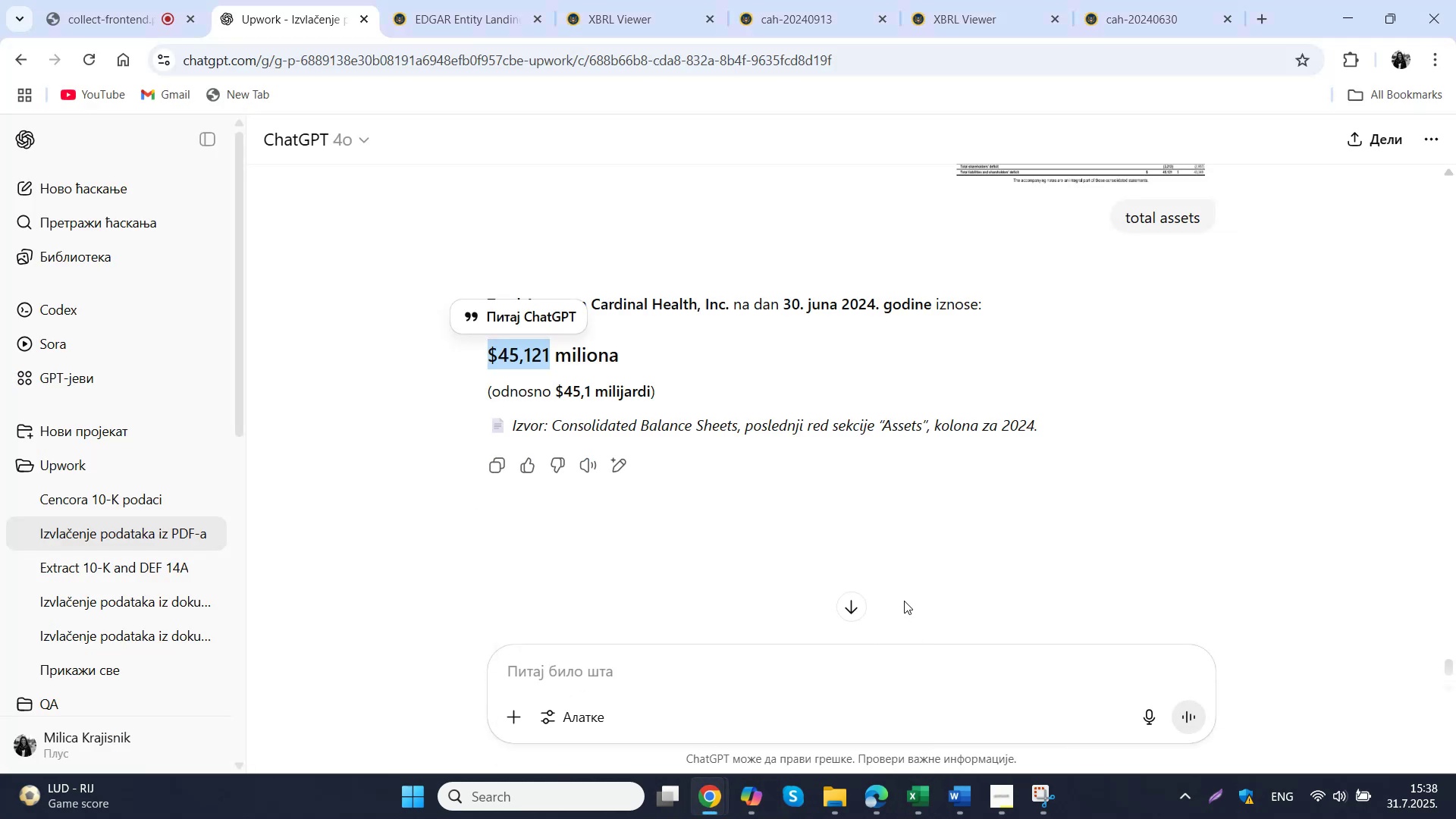 
left_click([880, 802])
 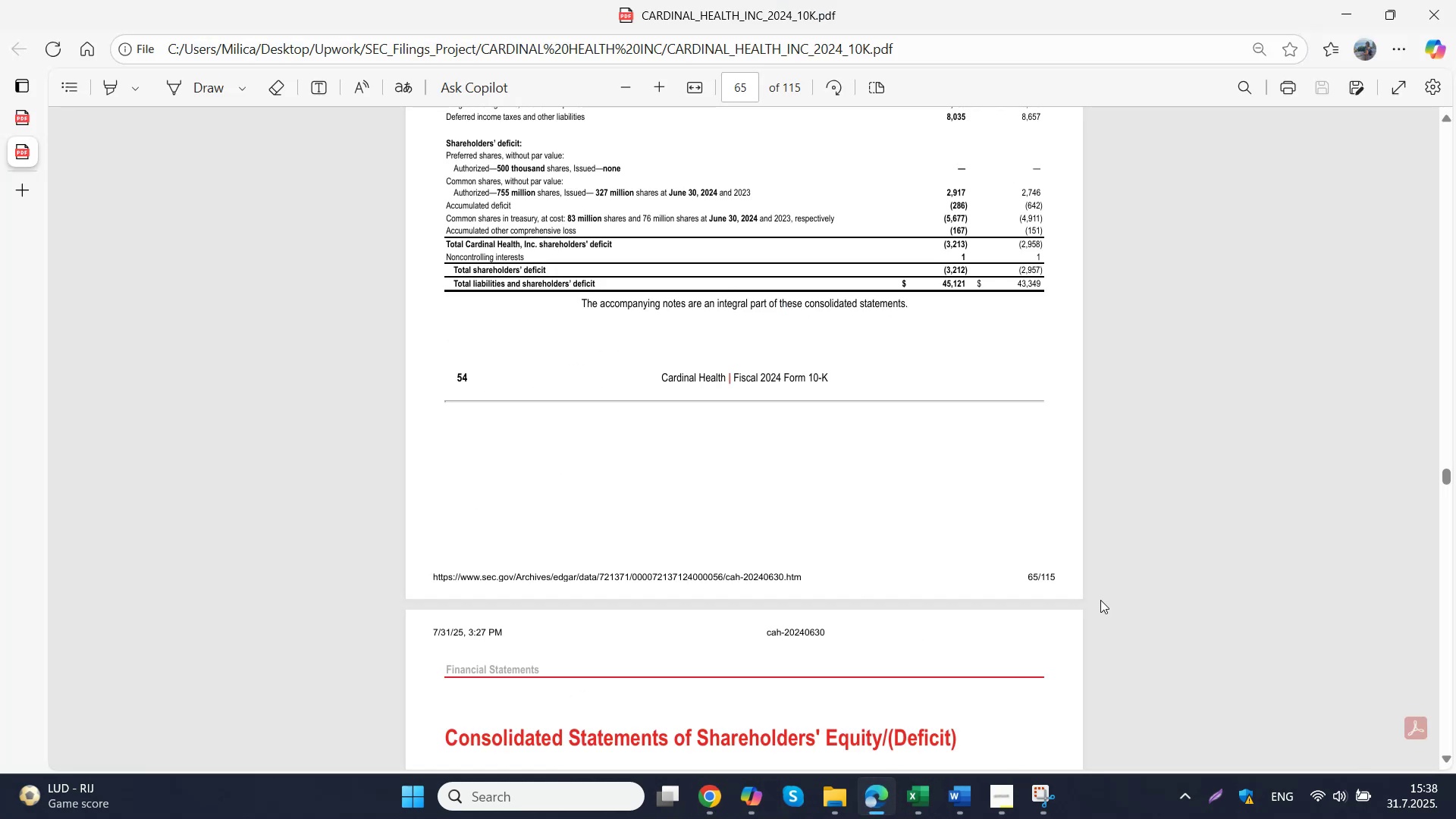 
scroll: coordinate [1012, 566], scroll_direction: up, amount: 14.0
 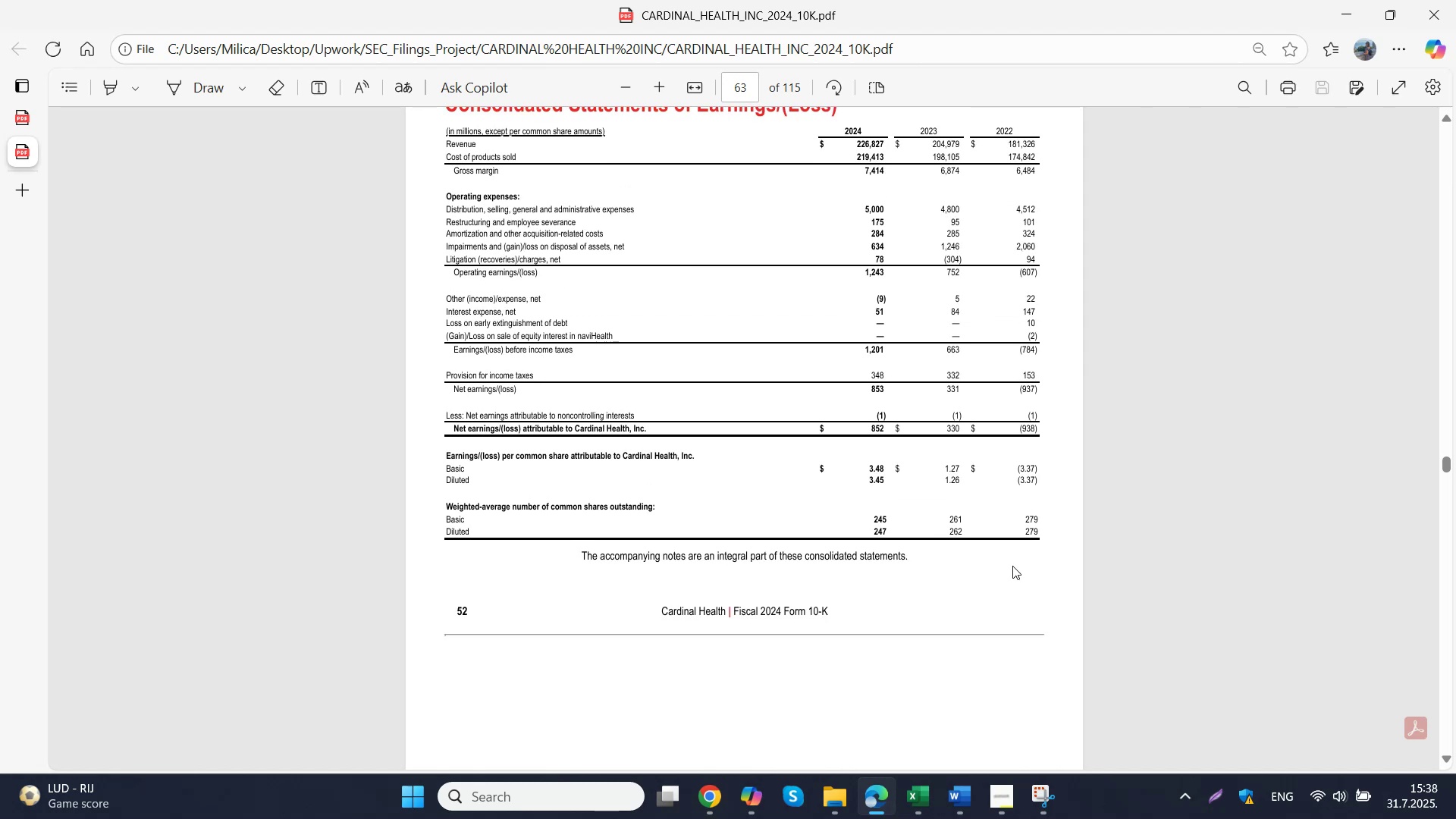 
scroll: coordinate [1012, 566], scroll_direction: down, amount: 2.0
 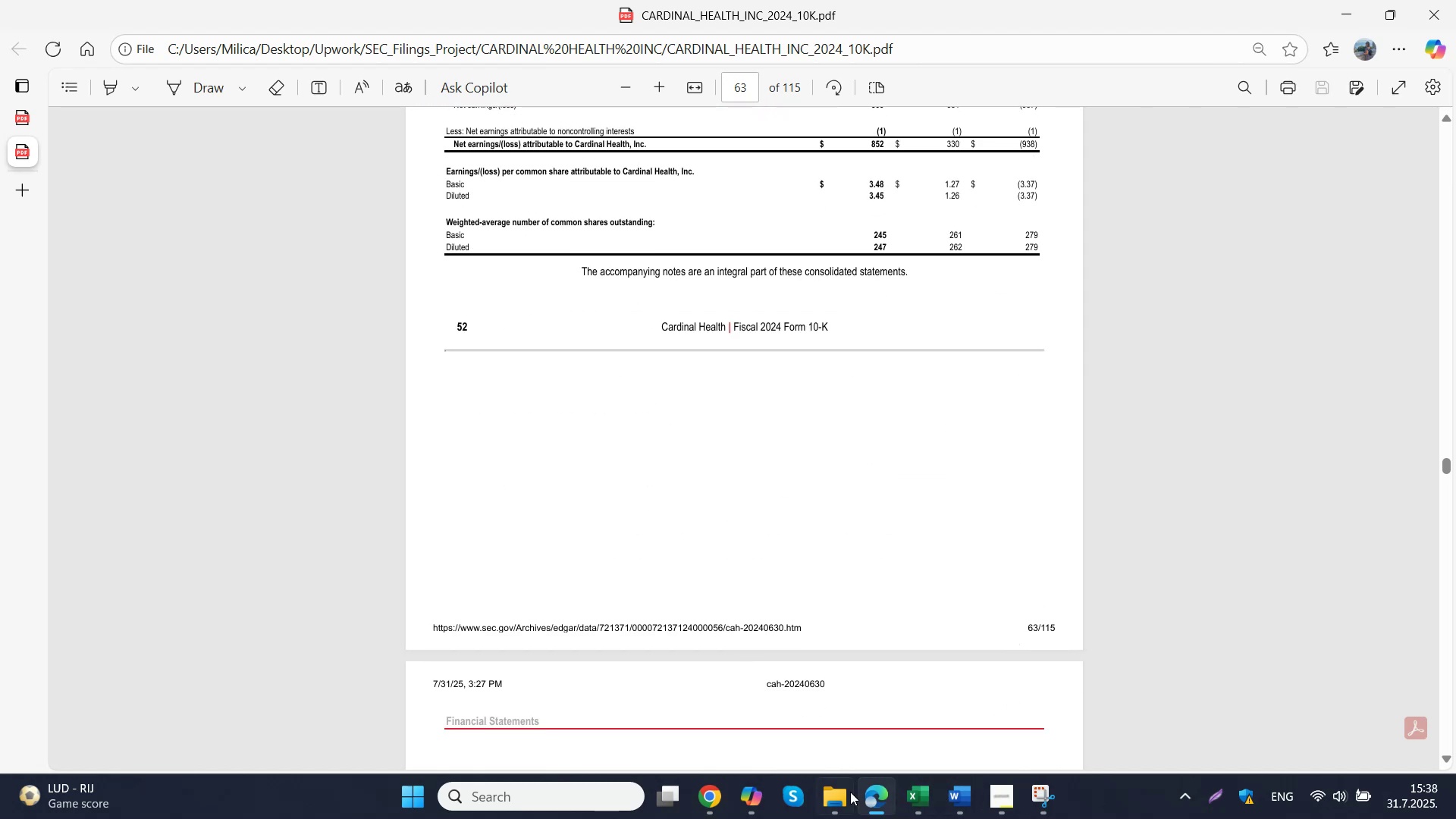 
left_click([917, 789])
 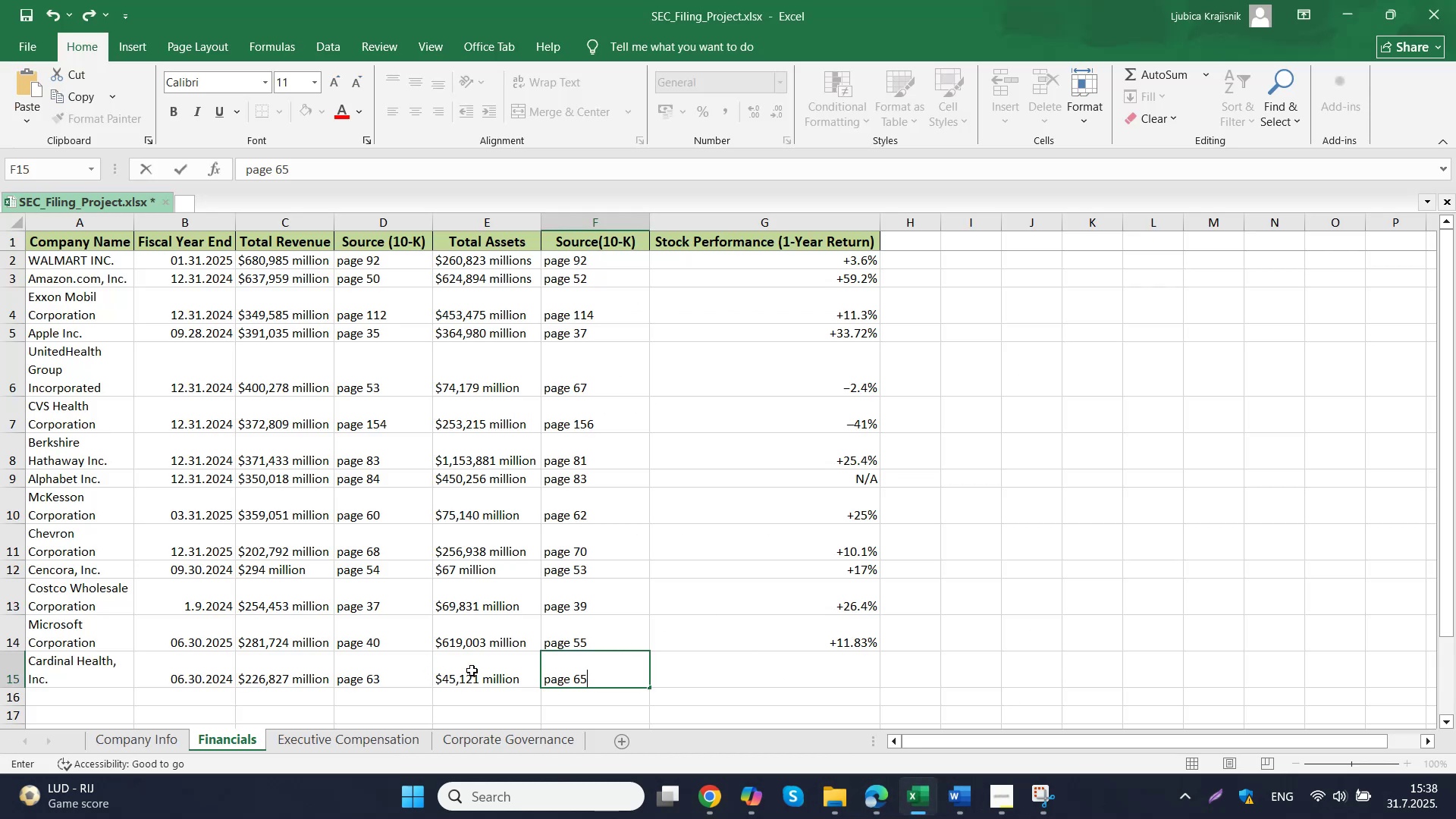 
left_click([764, 660])
 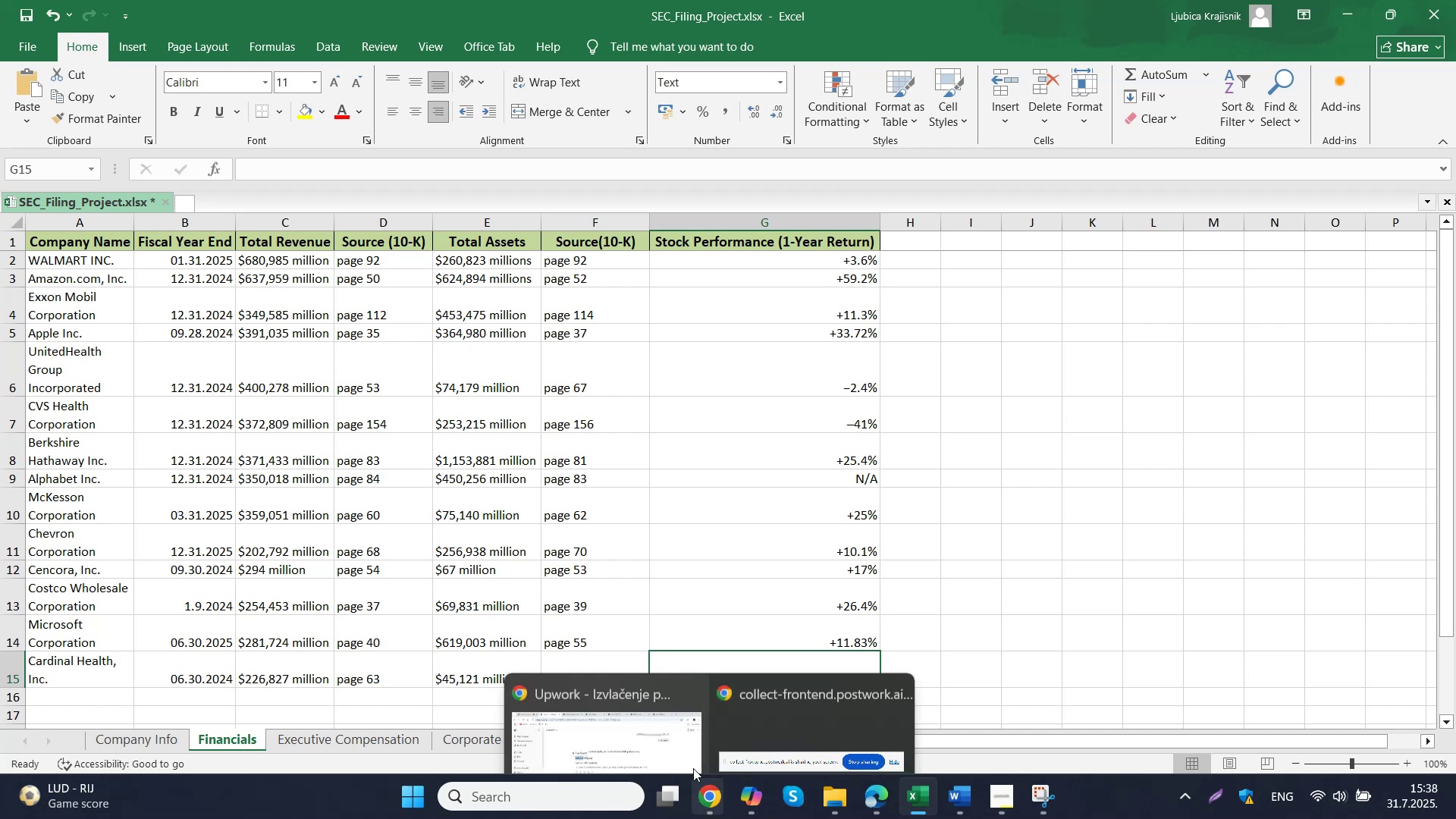 
scroll: coordinate [1025, 456], scroll_direction: up, amount: 28.0
 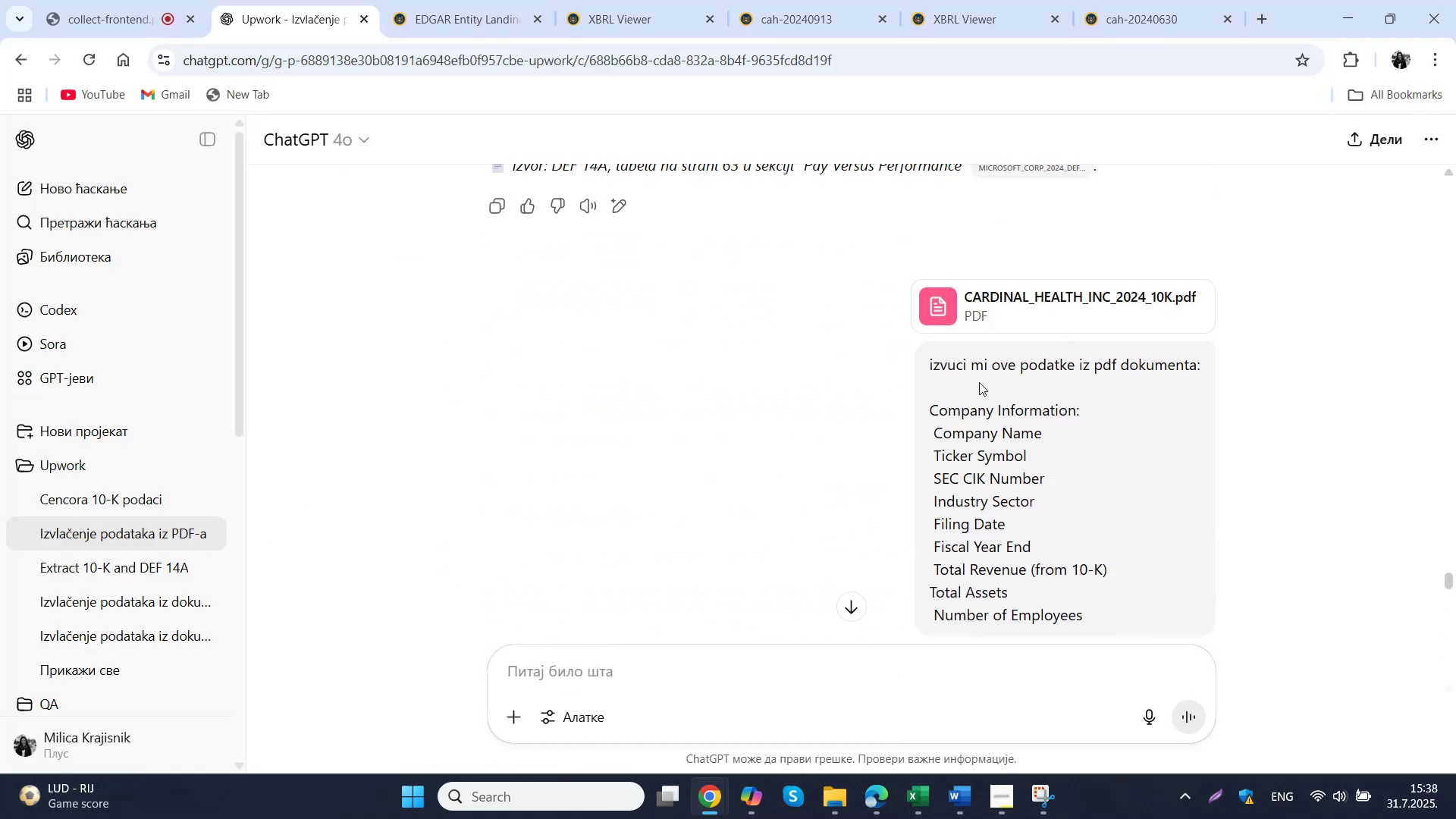 
left_click_drag(start_coordinate=[931, 362], to_coordinate=[1228, 379])
 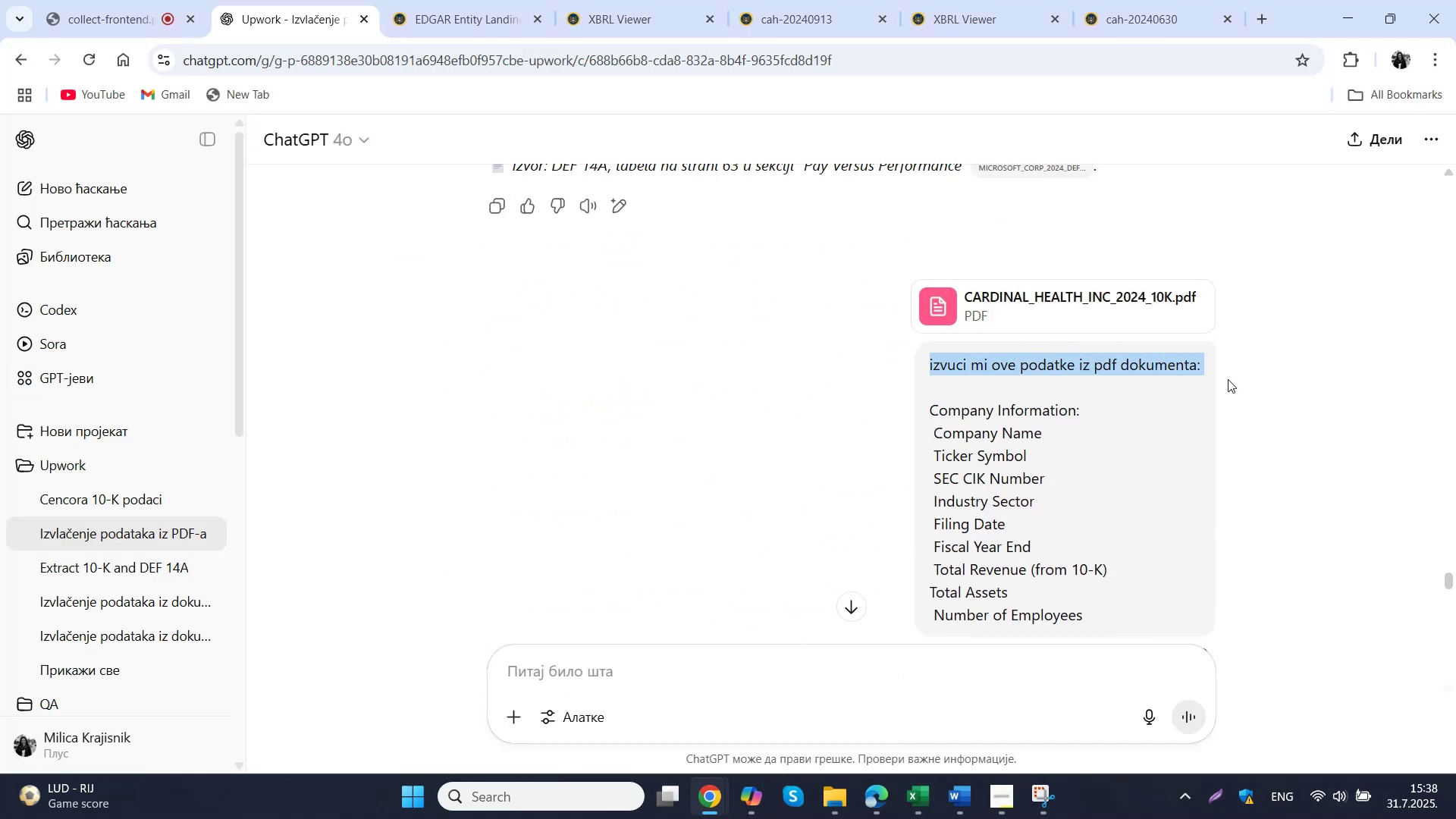 
key(Control+C)
 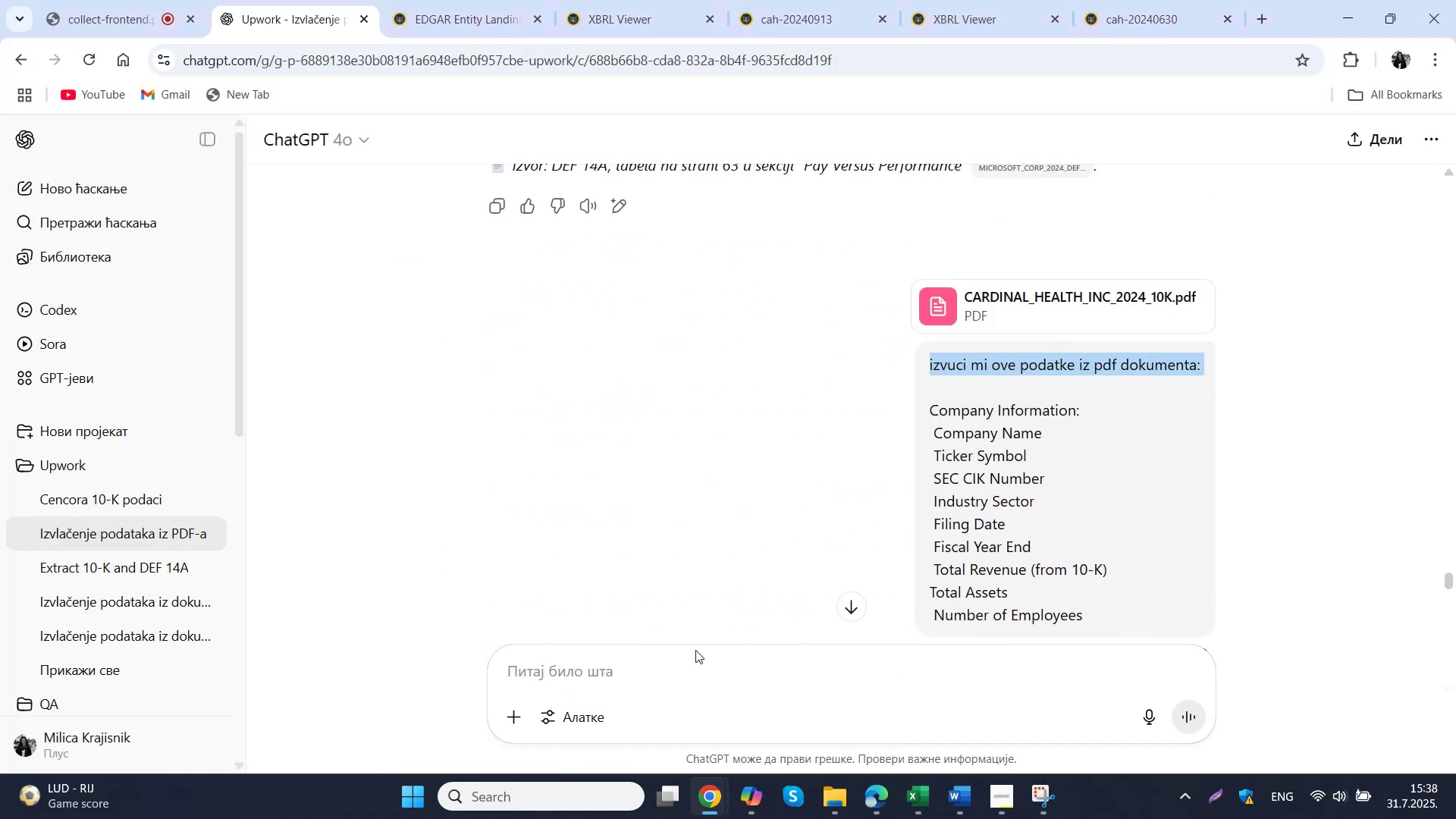 
key(Control+ControlLeft)
 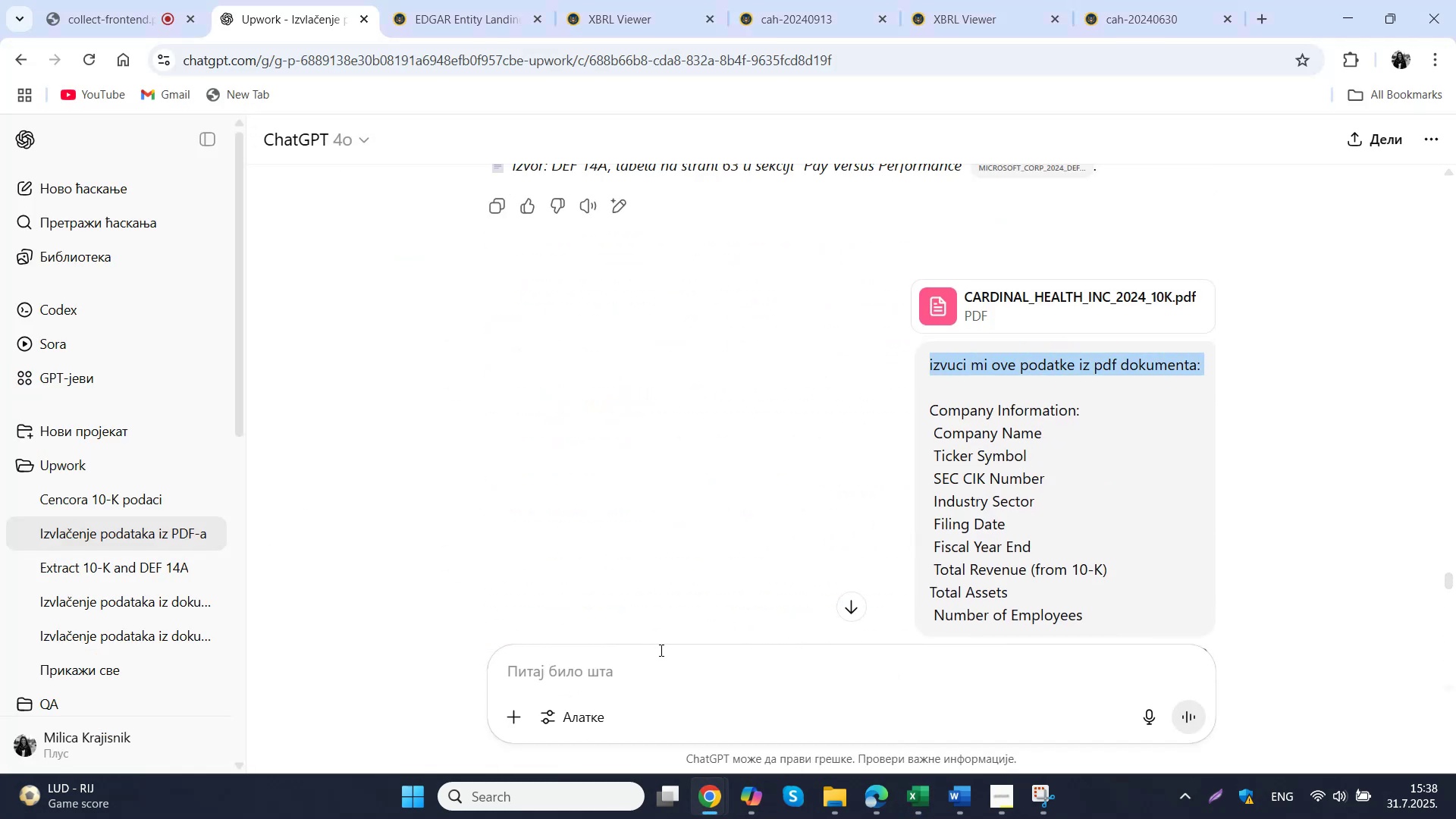 
left_click([652, 673])
 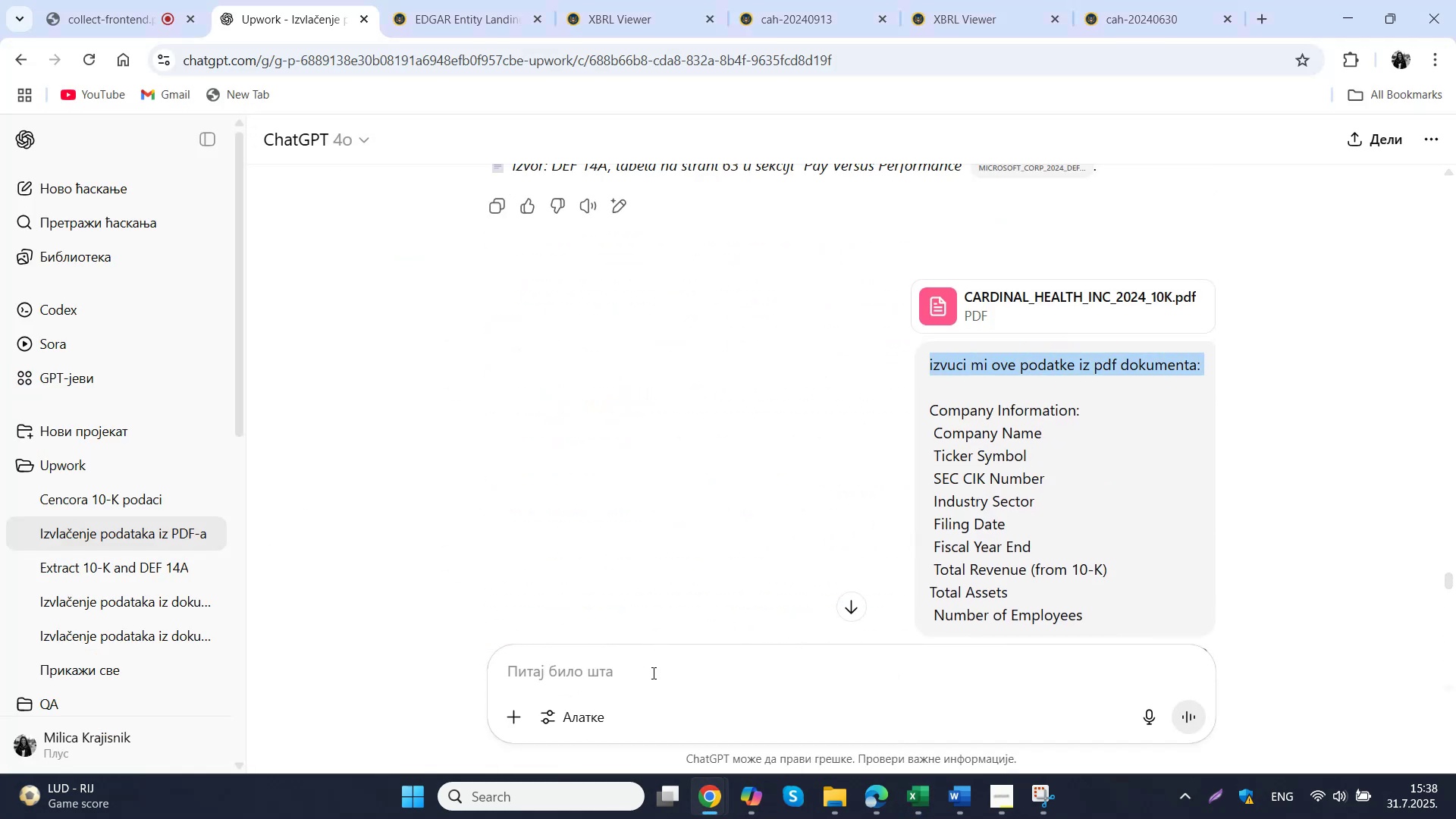 
key(Control+V)
 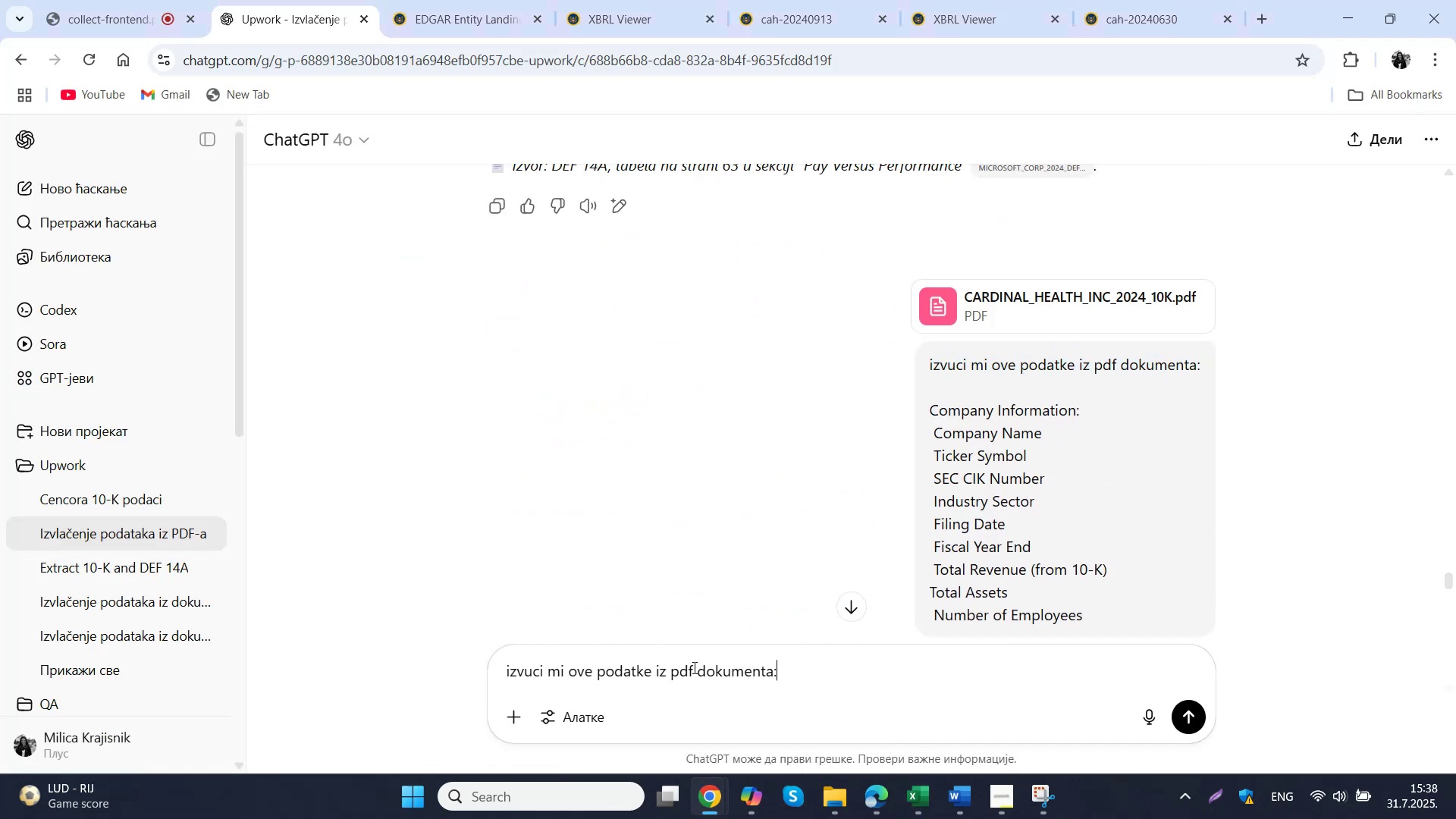 
key(Shift+Enter)
 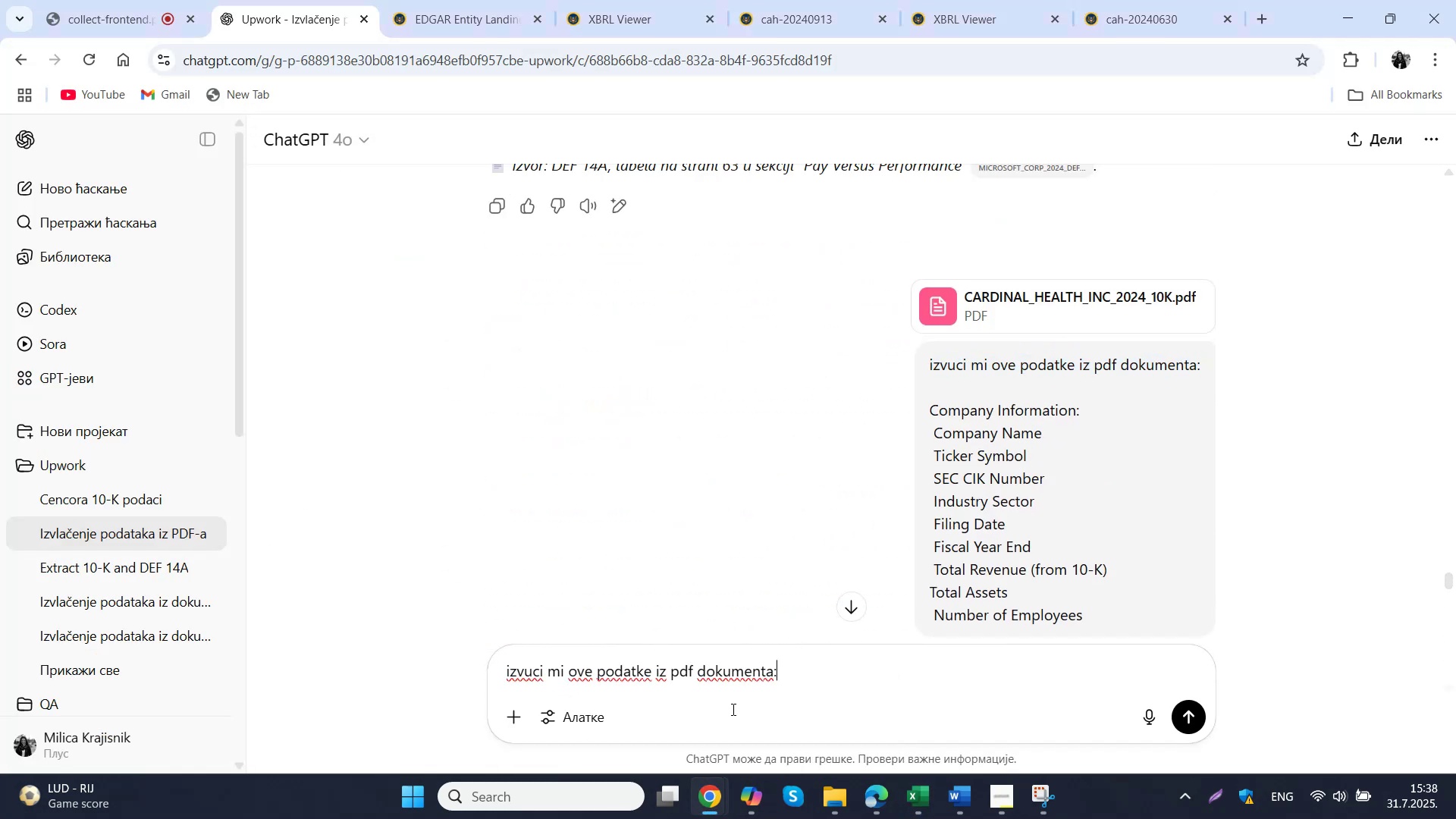 
key(Shift+Enter)
 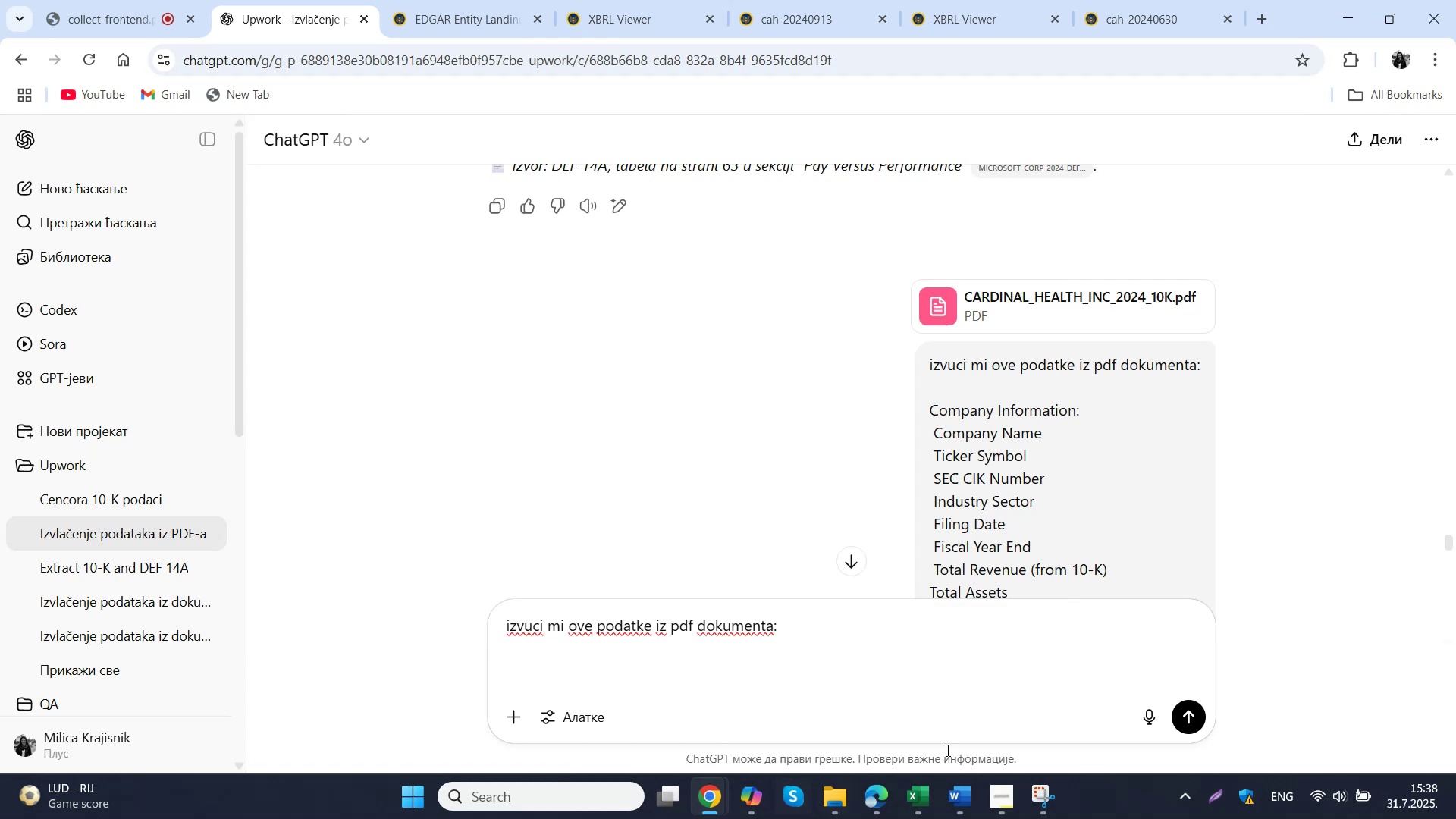 
left_click([881, 801])
 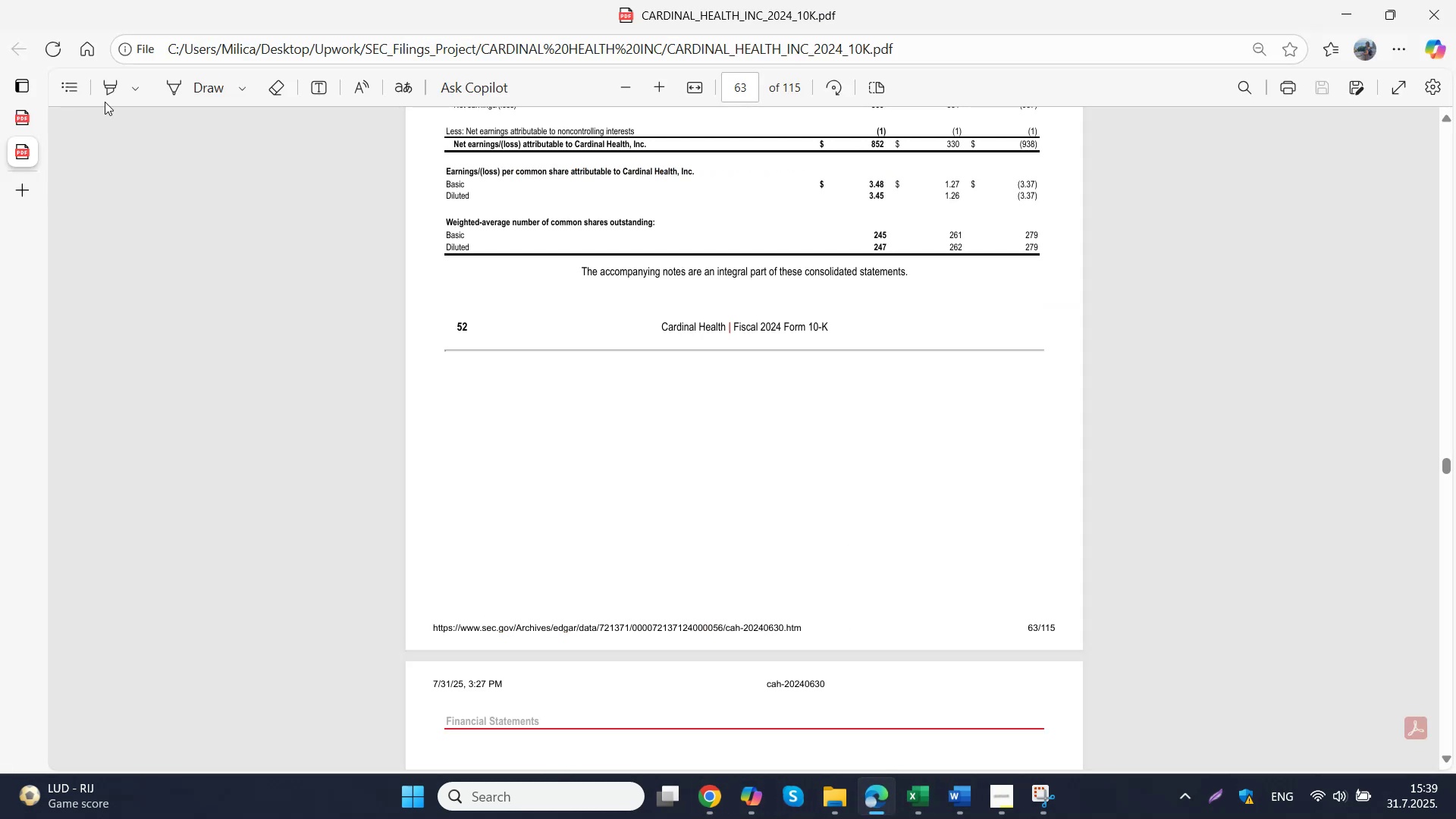 
left_click([24, 115])
 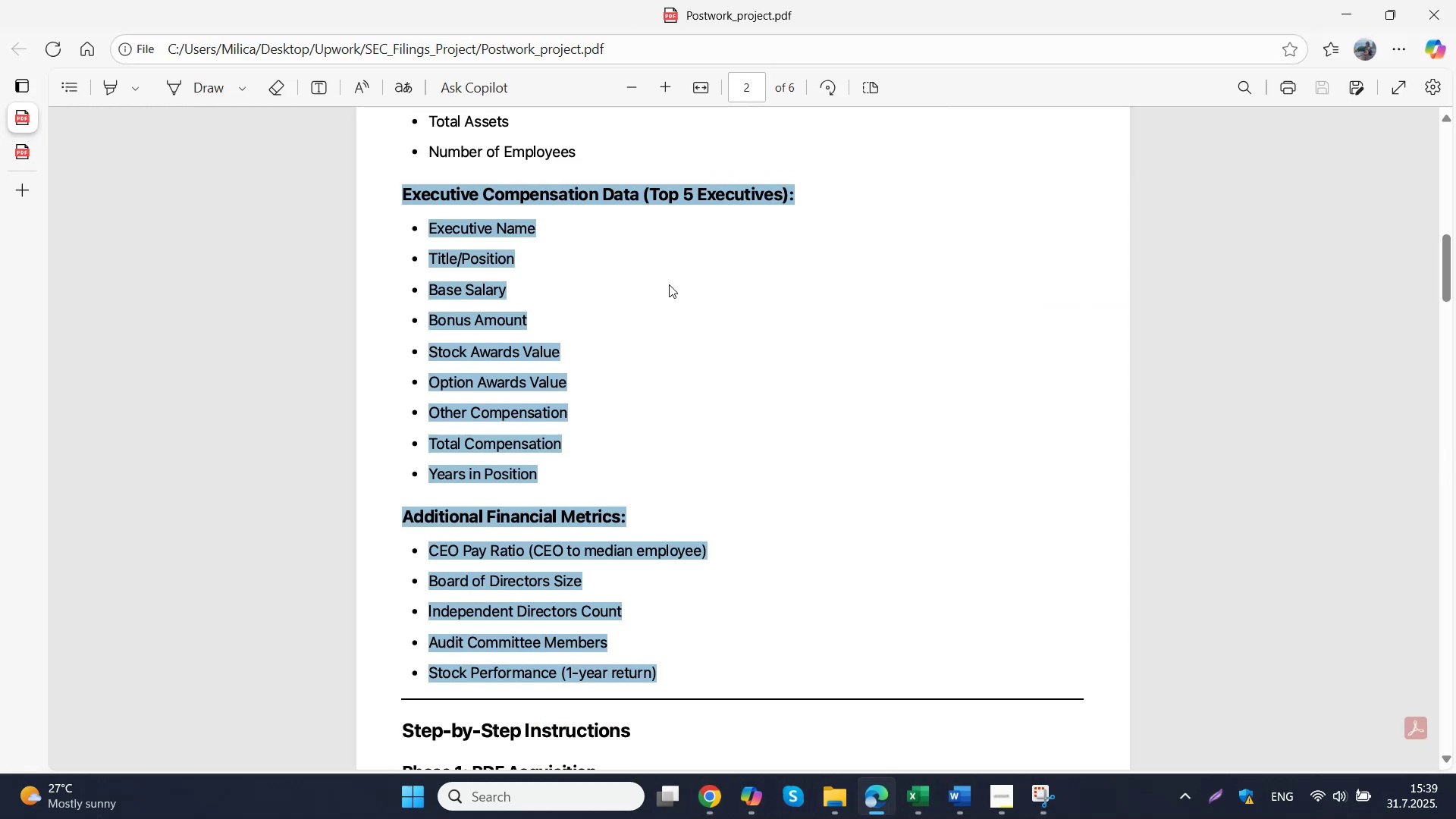 
scroll: coordinate [467, 350], scroll_direction: none, amount: 0.0
 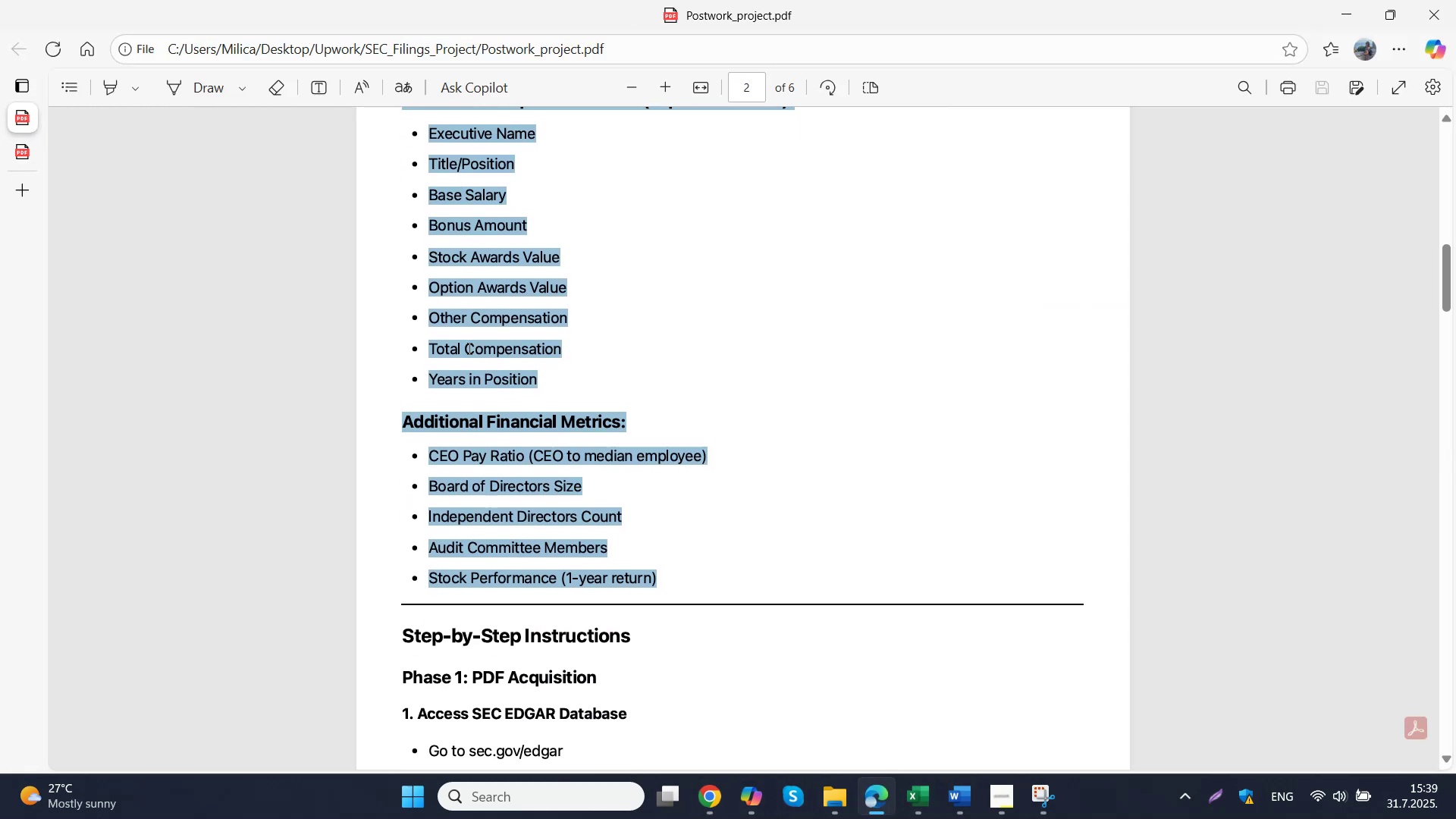 
right_click([468, 318])
 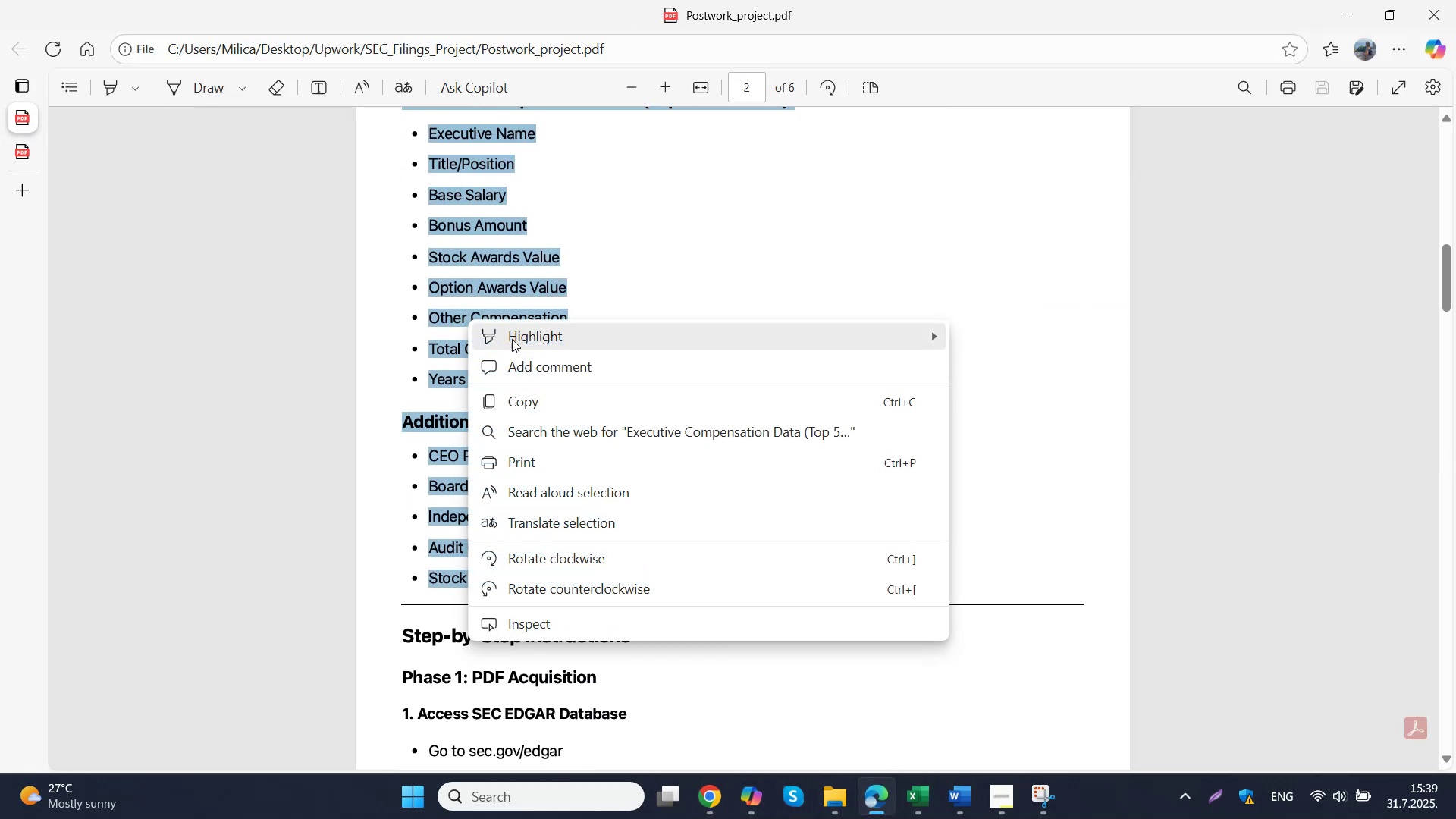 
left_click([533, 400])
 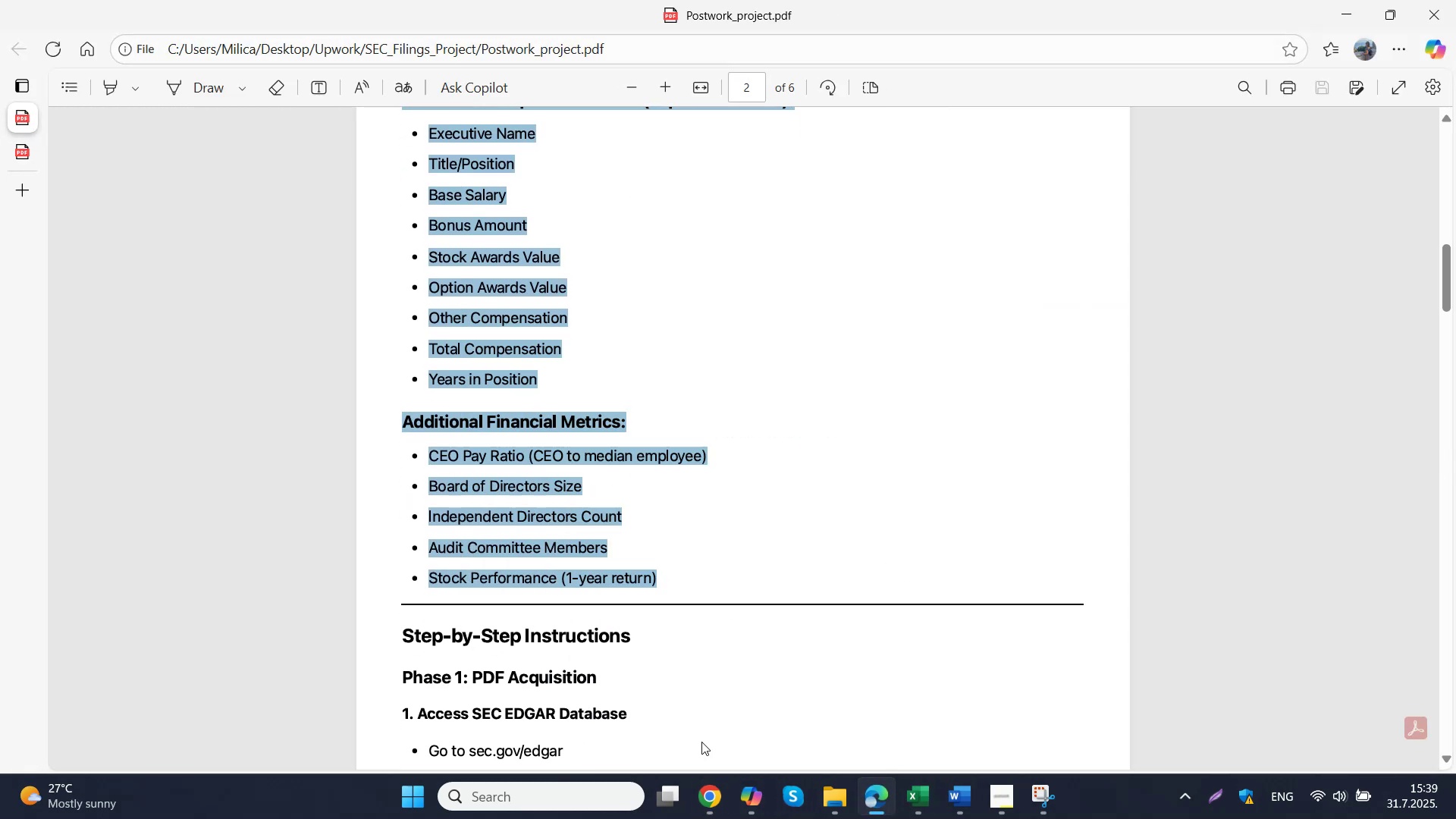 
double_click([635, 715])
 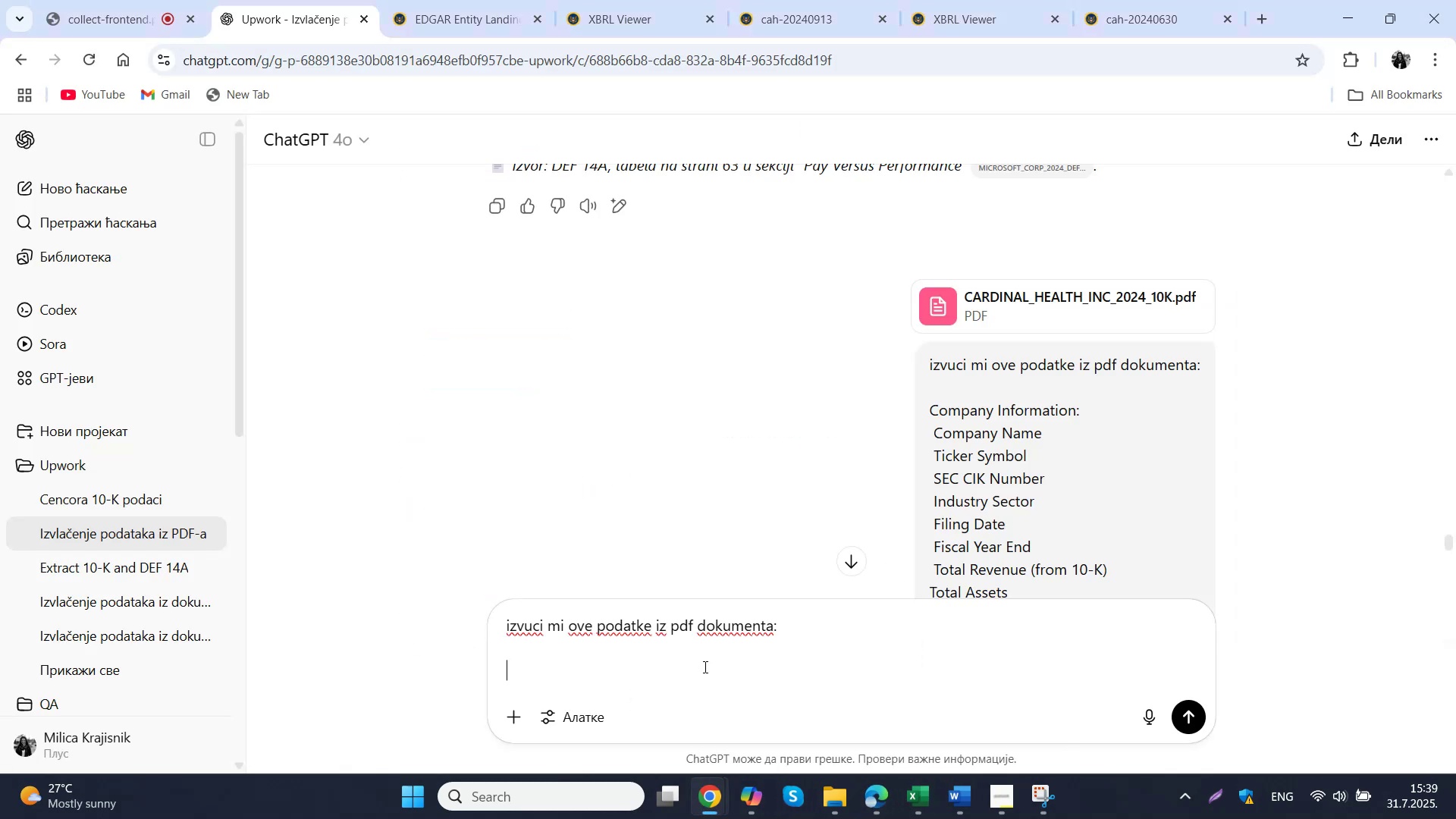 
key(Control+ControlLeft)
 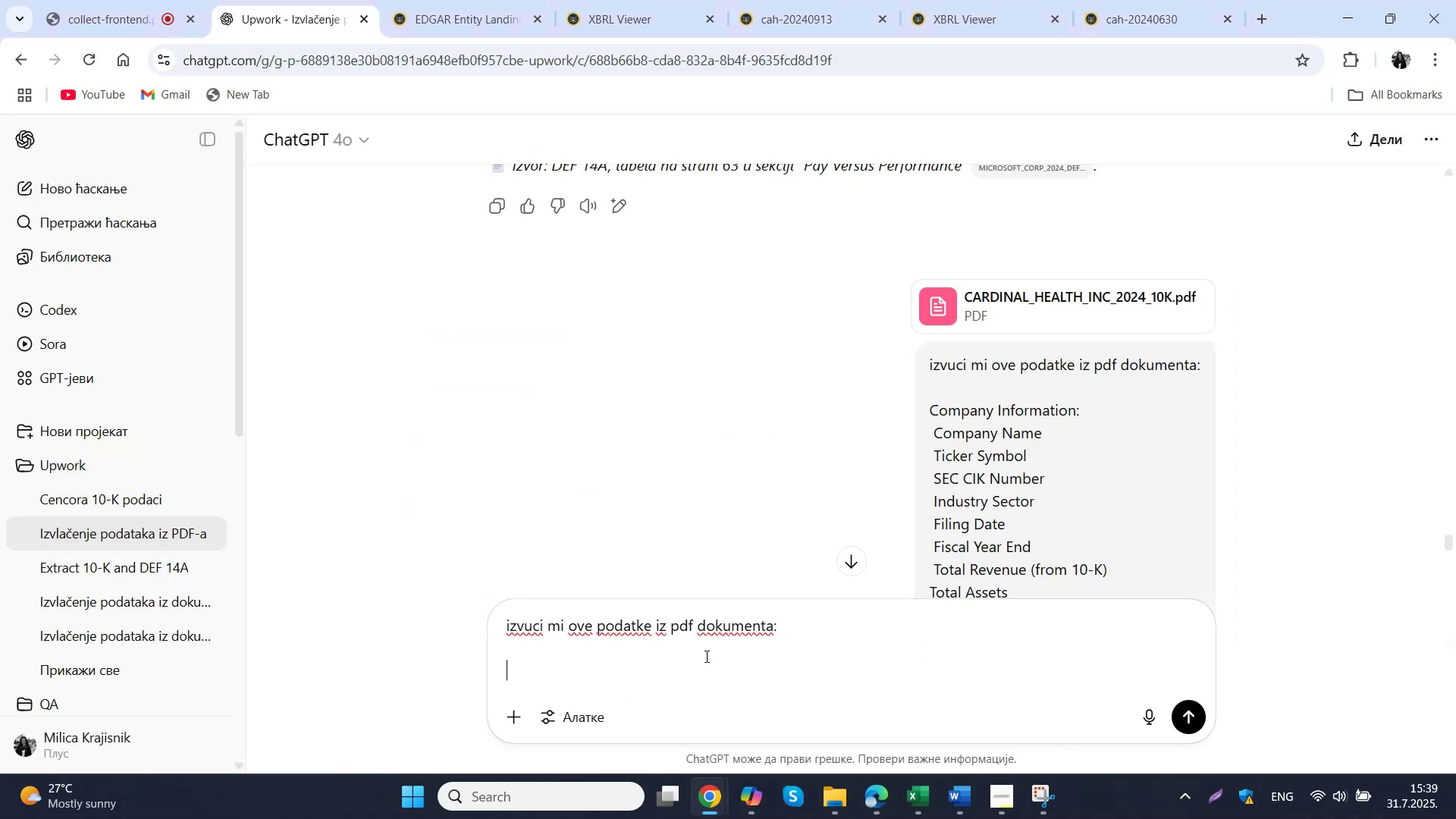 
key(Control+V)
 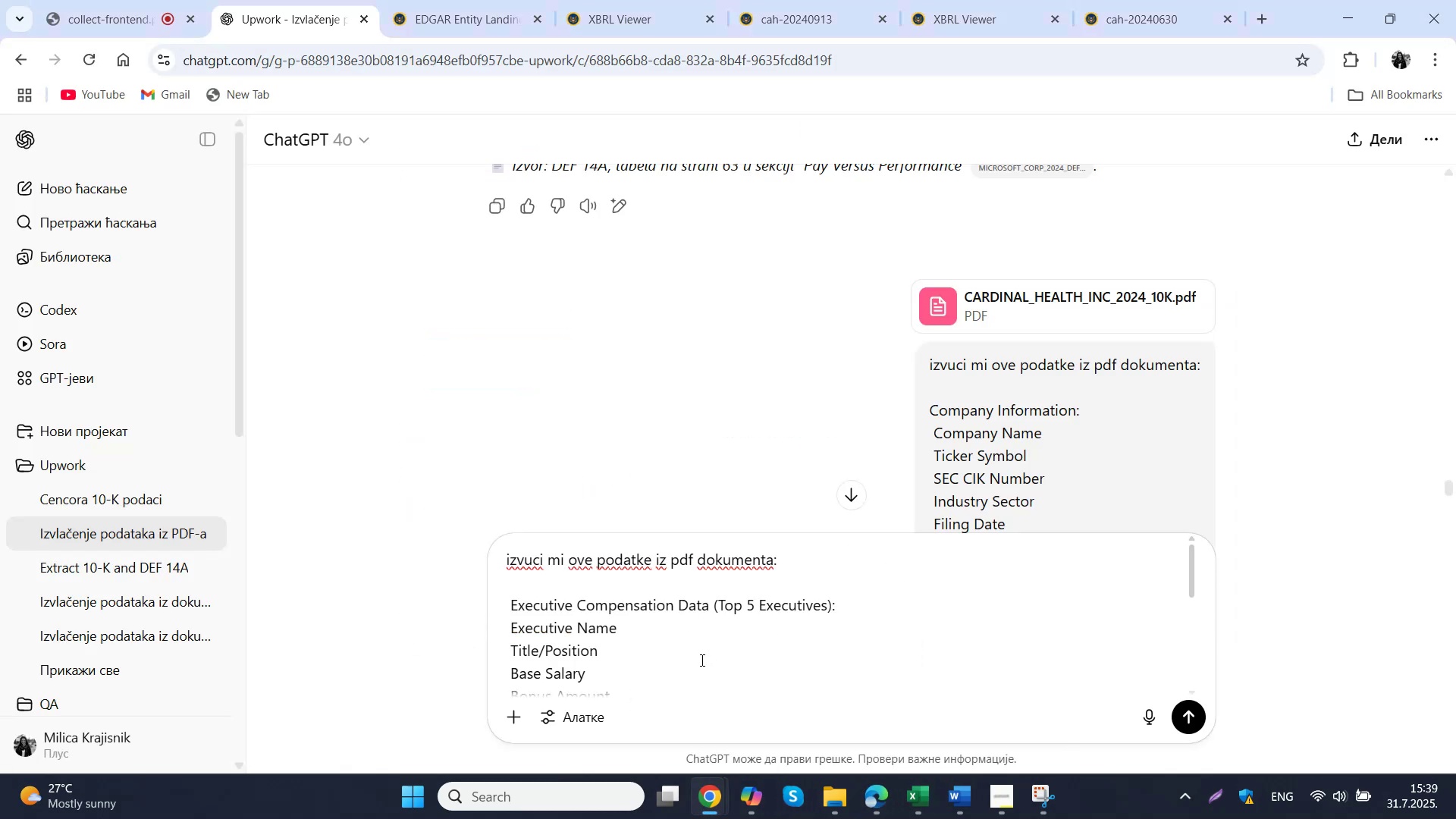 
scroll: coordinate [654, 643], scroll_direction: down, amount: 2.0
 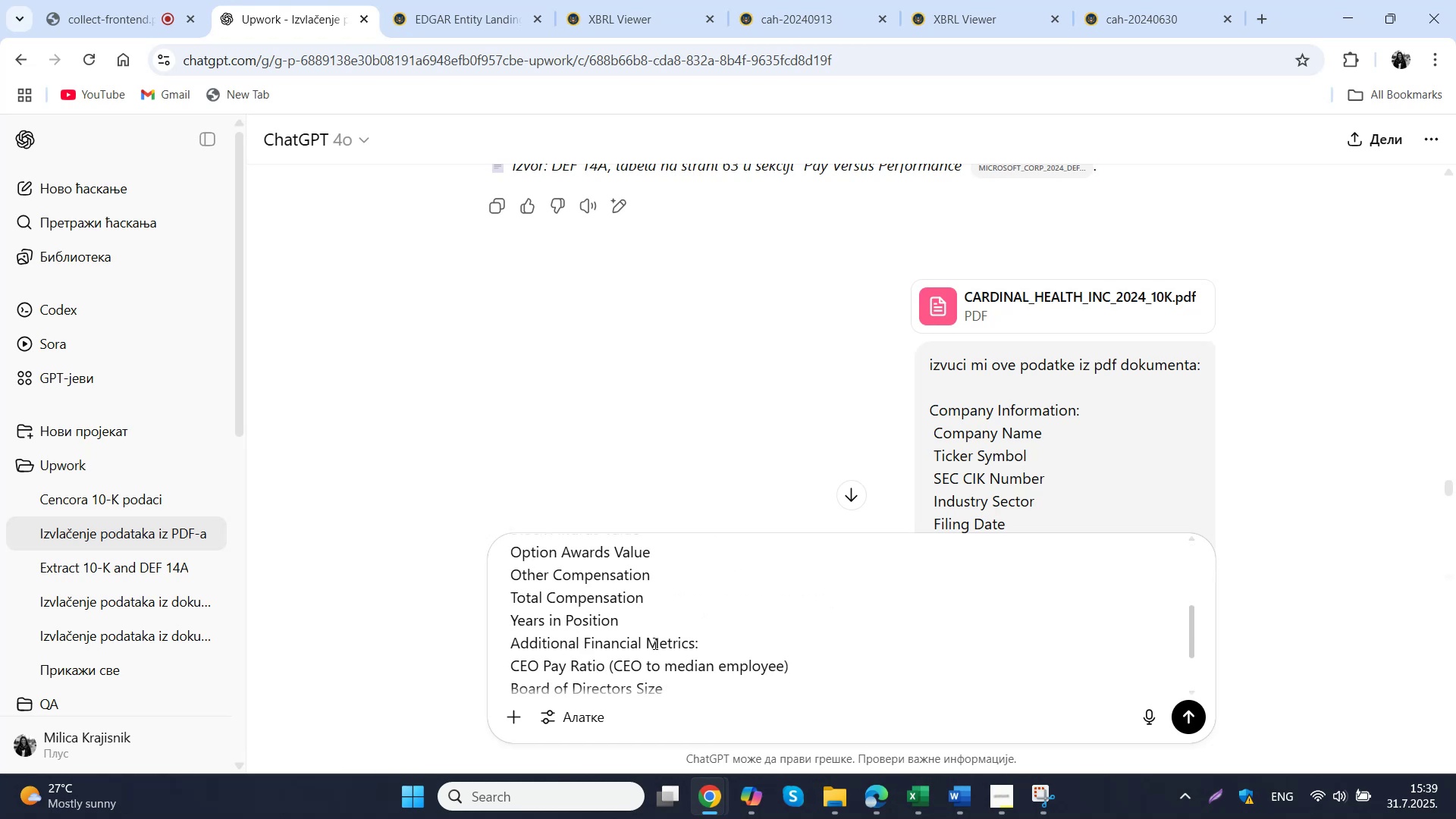 
left_click([654, 626])
 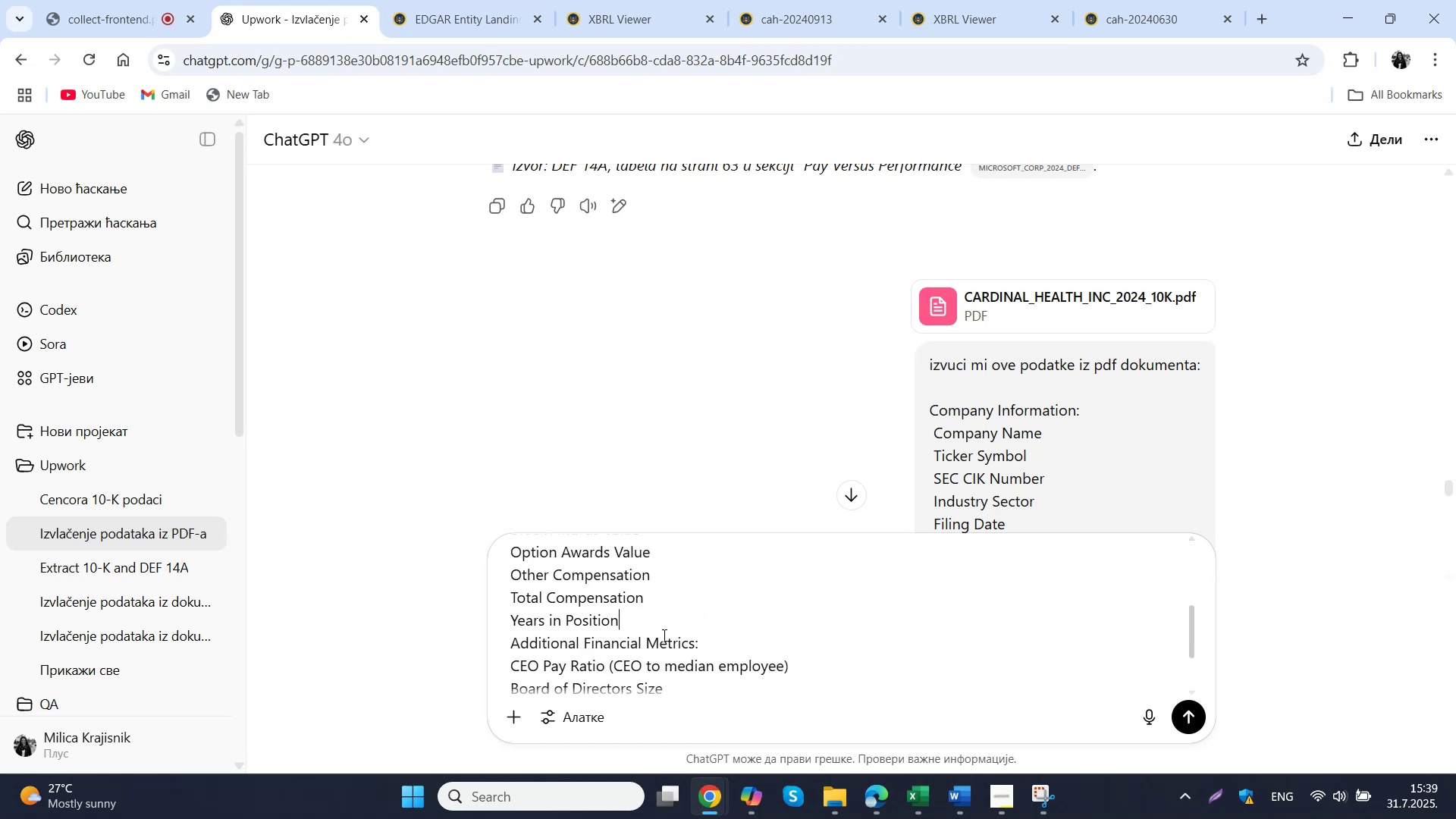 
type( - date and month)
key(Backspace)
key(Backspace)
key(Backspace)
key(Backspace)
type(month and year)
 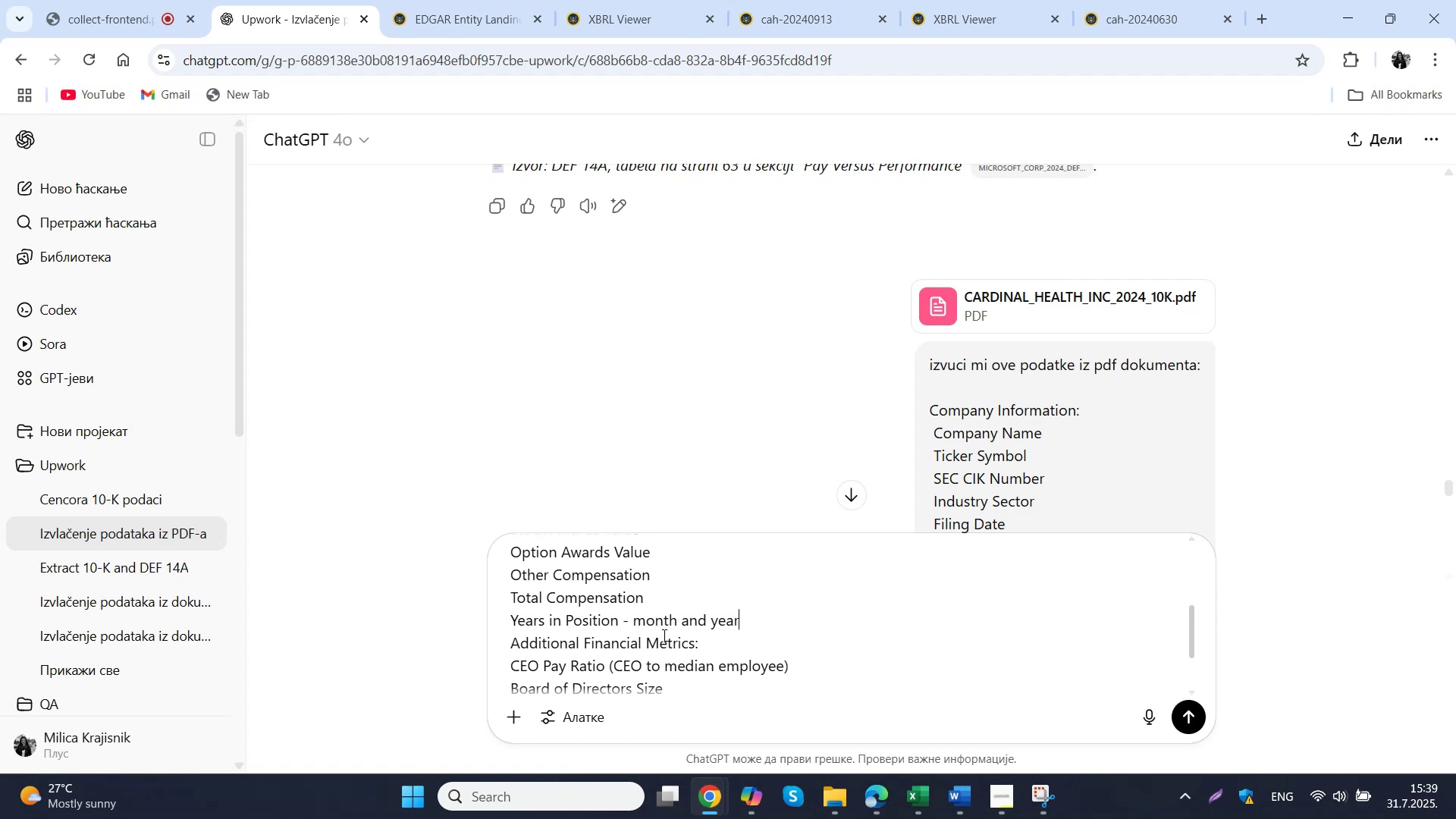 
scroll: coordinate [734, 593], scroll_direction: down, amount: 5.0
 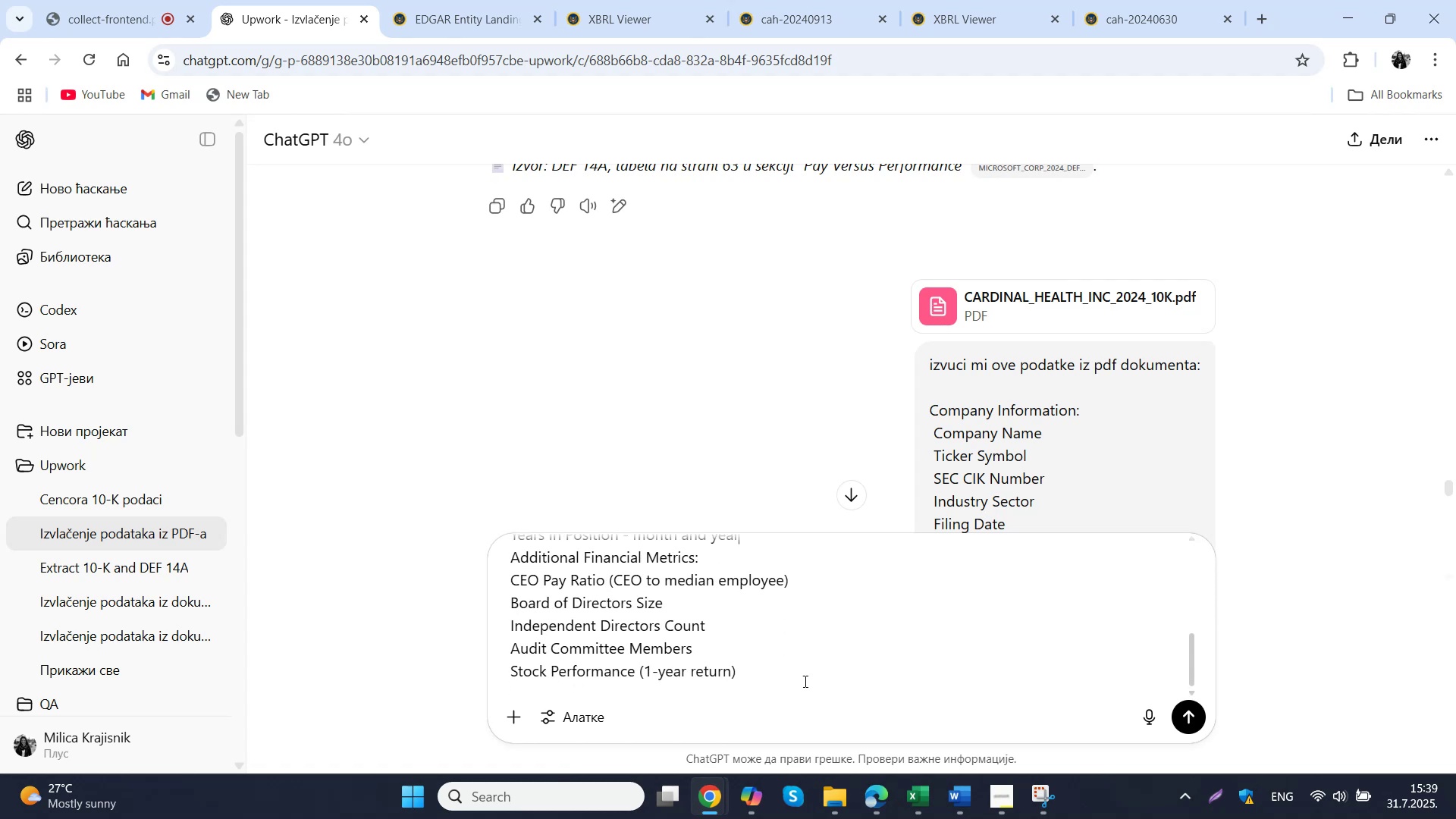 
left_click([507, 712])
 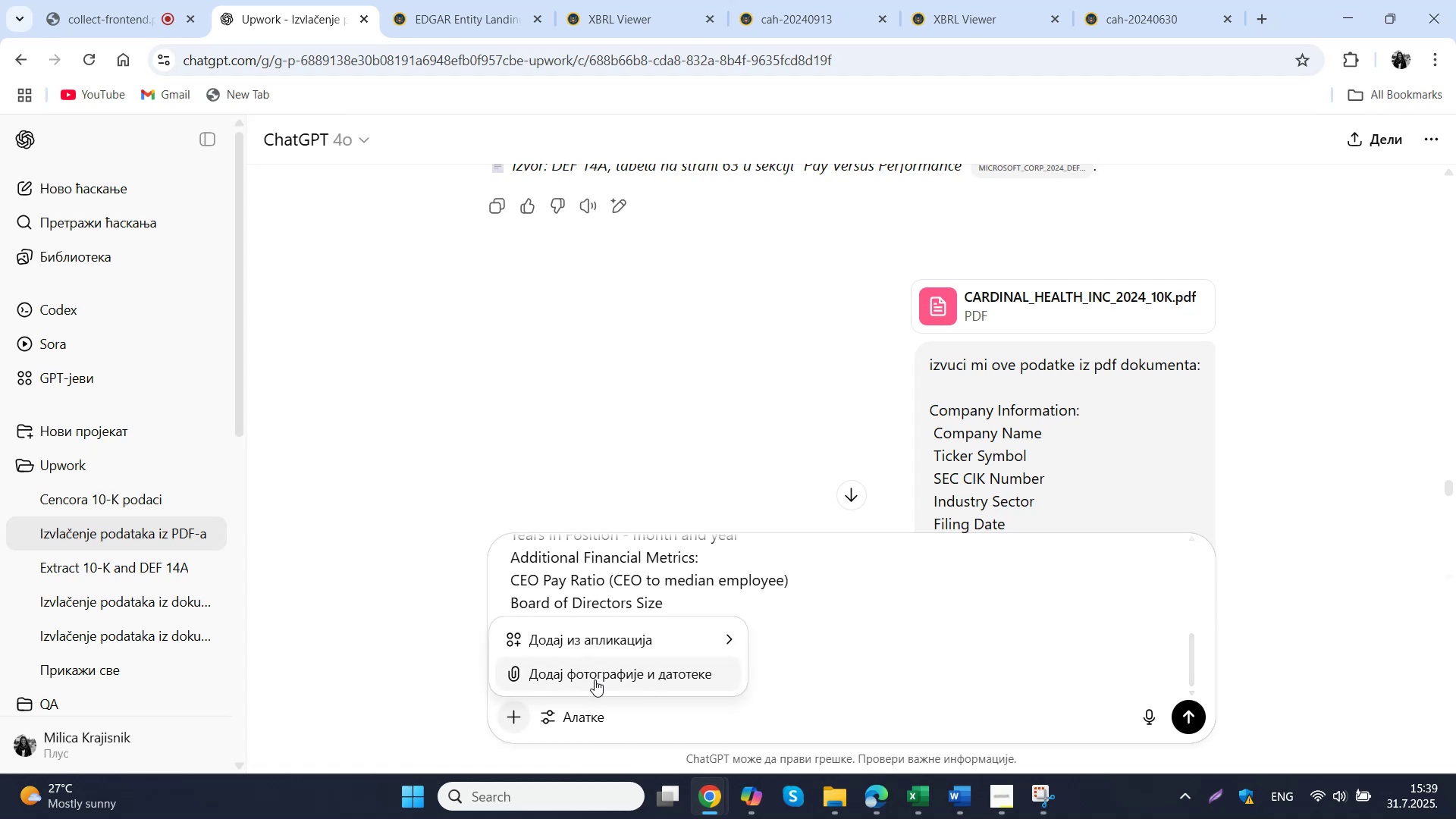 
left_click([595, 679])
 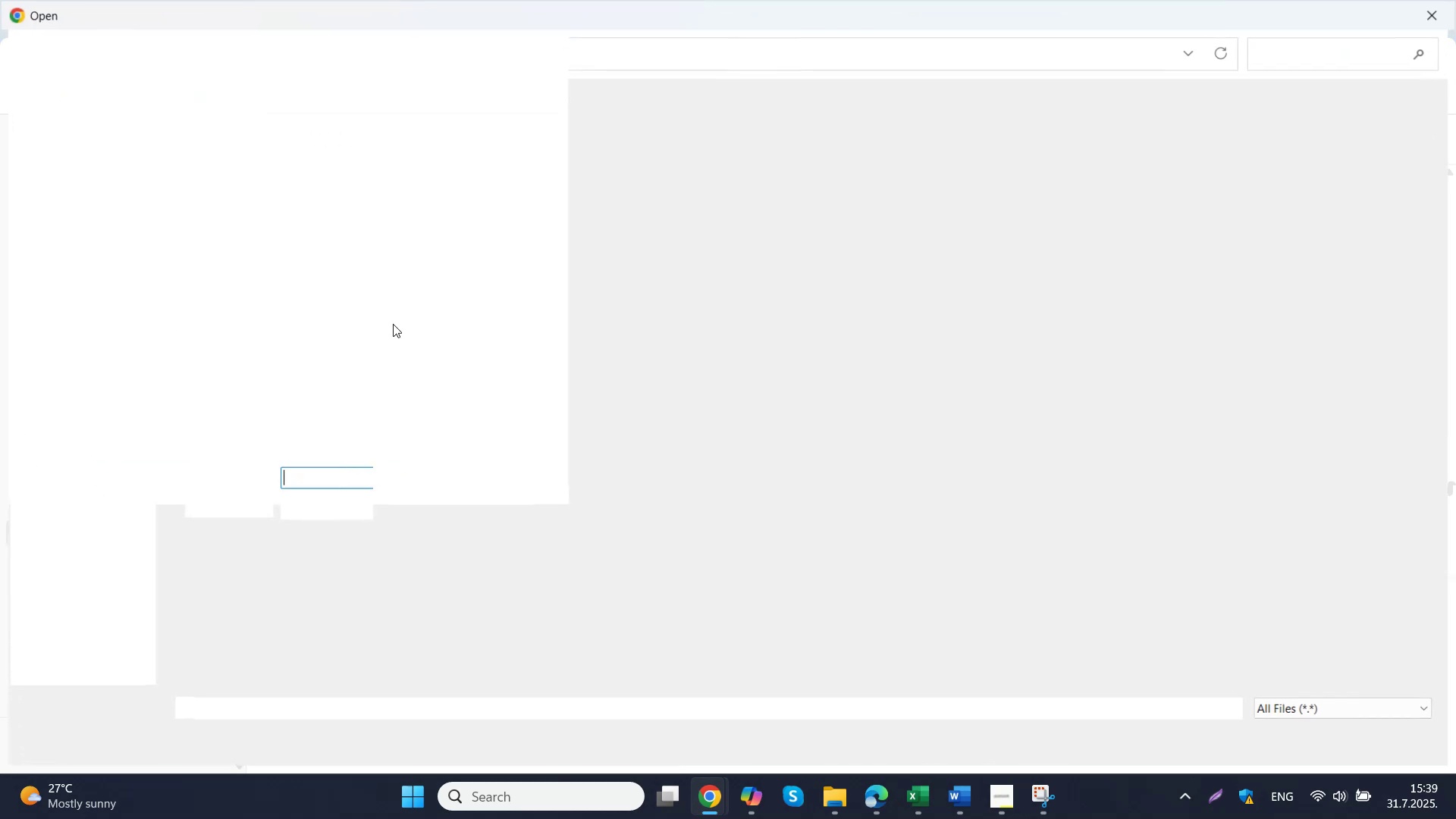 
mouse_move([280, 162])
 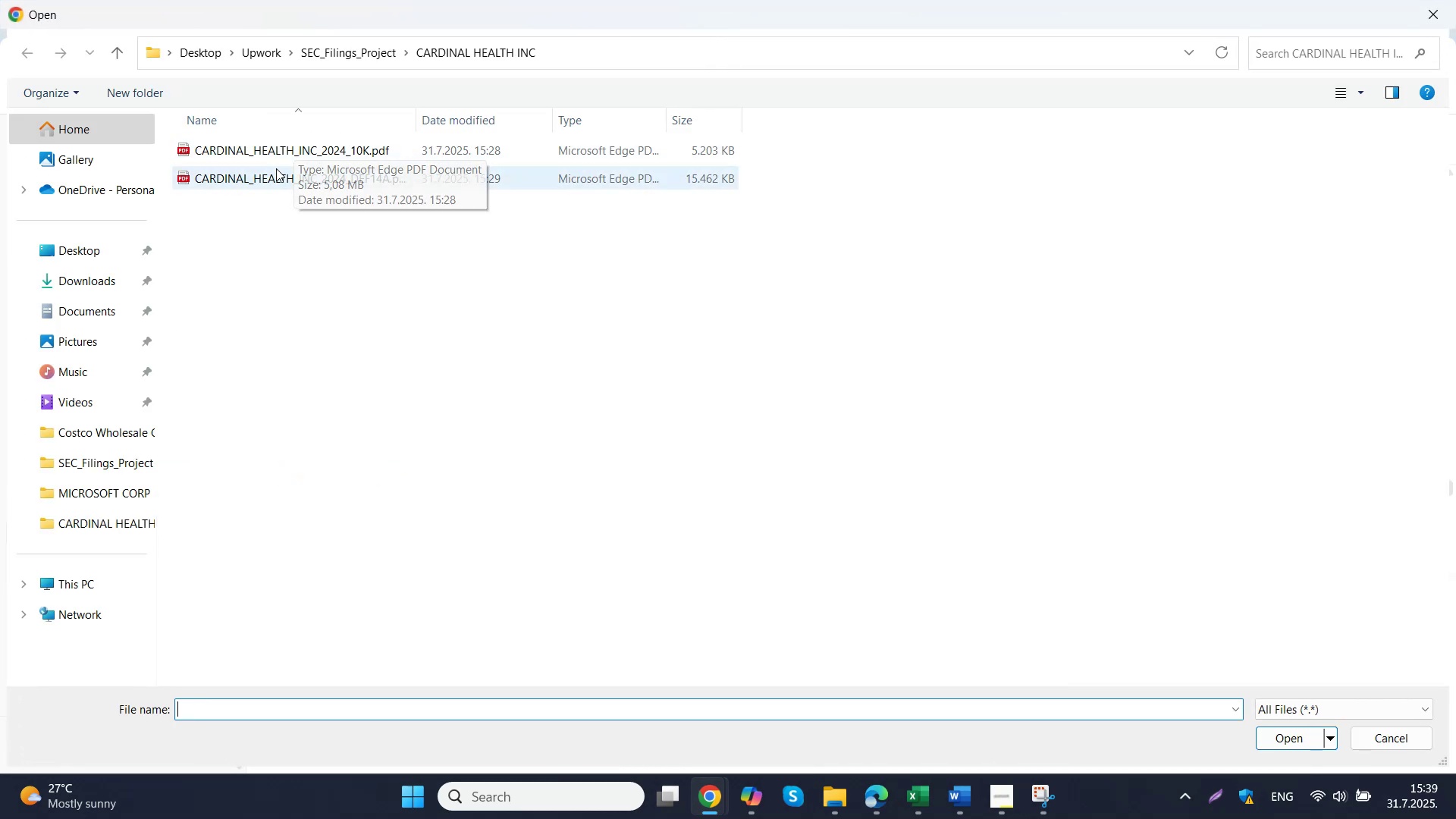 
double_click([271, 176])
 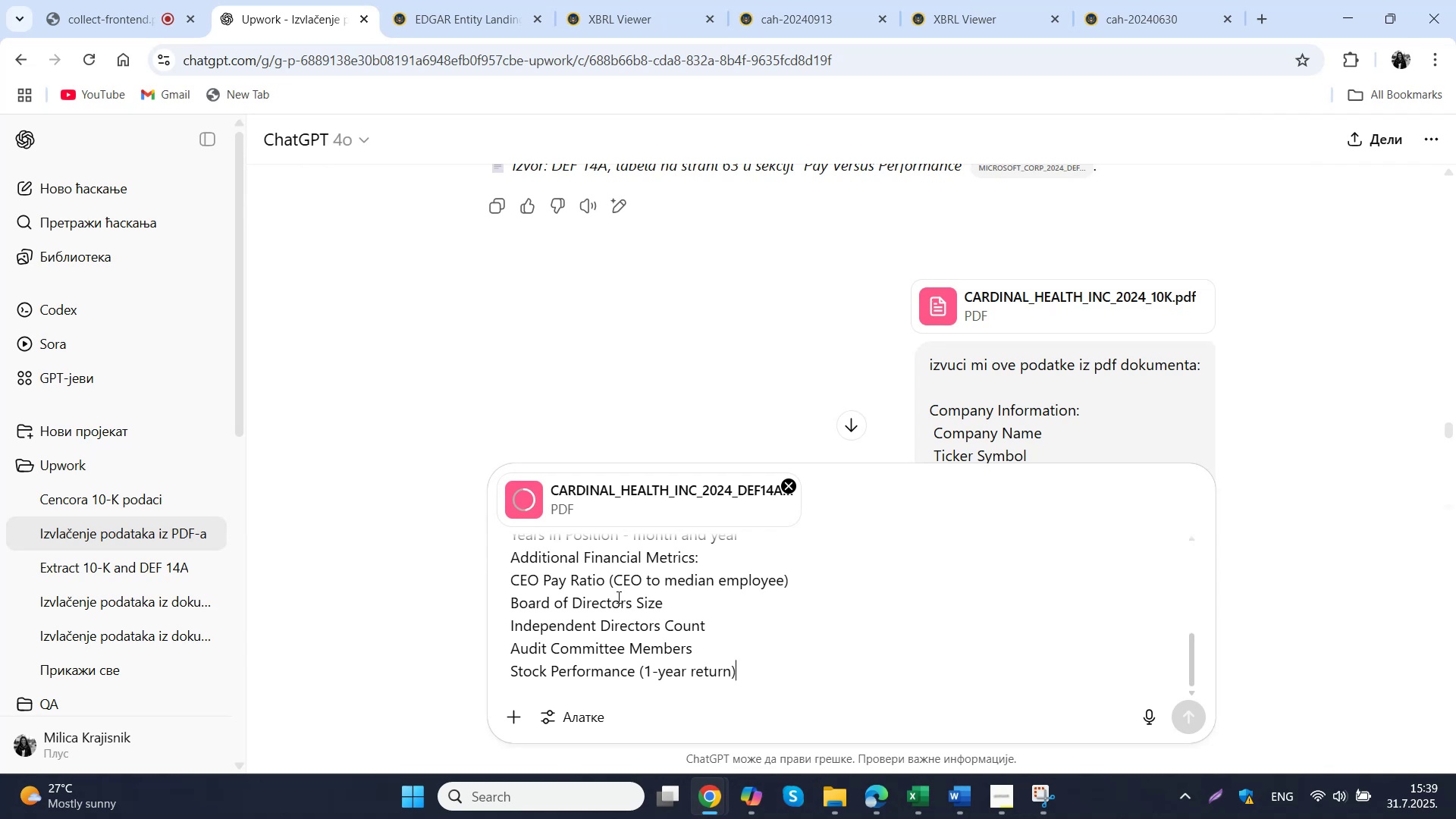 
wait(6.78)
 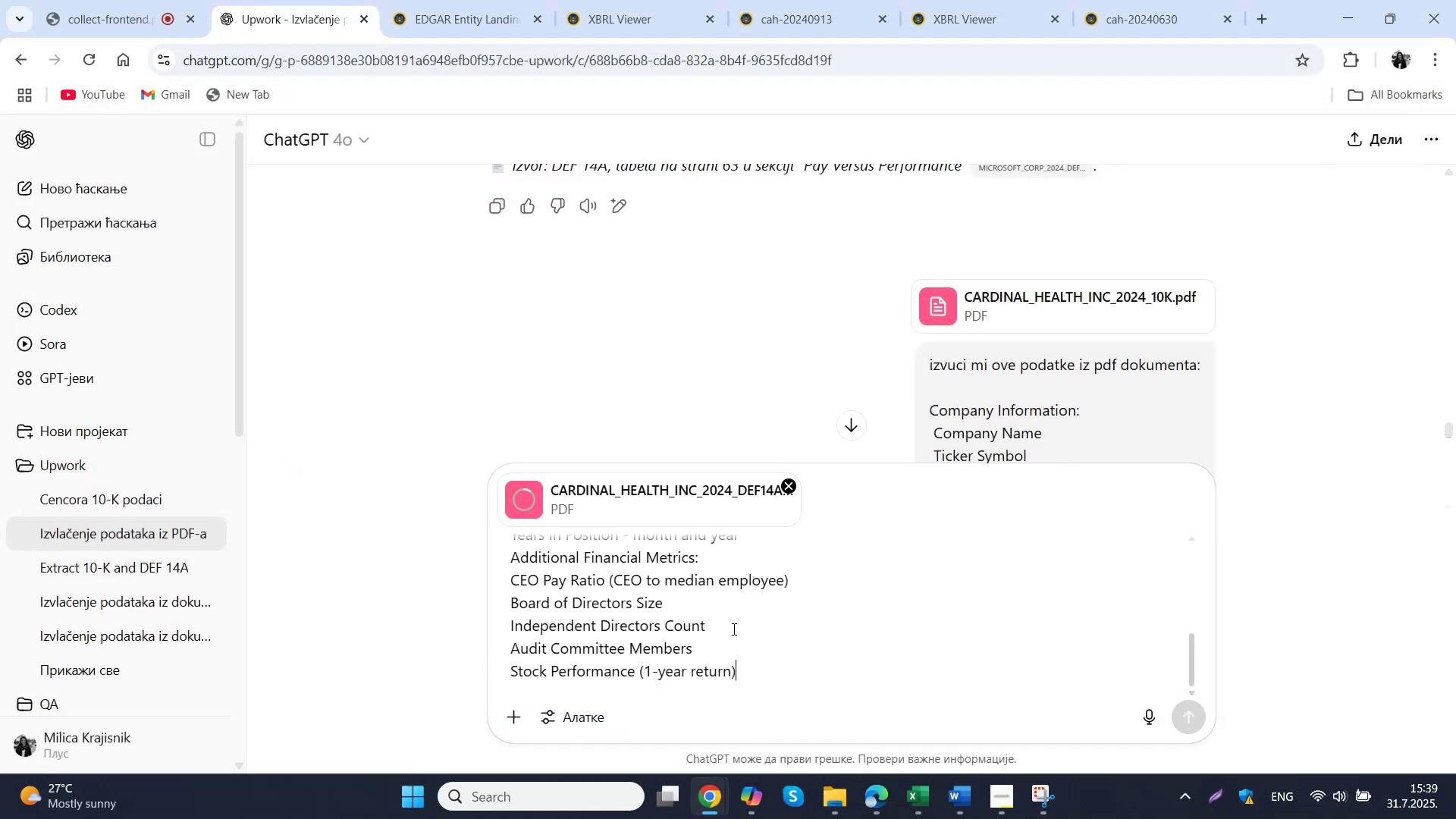 
left_click_drag(start_coordinate=[714, 653], to_coordinate=[504, 566])
 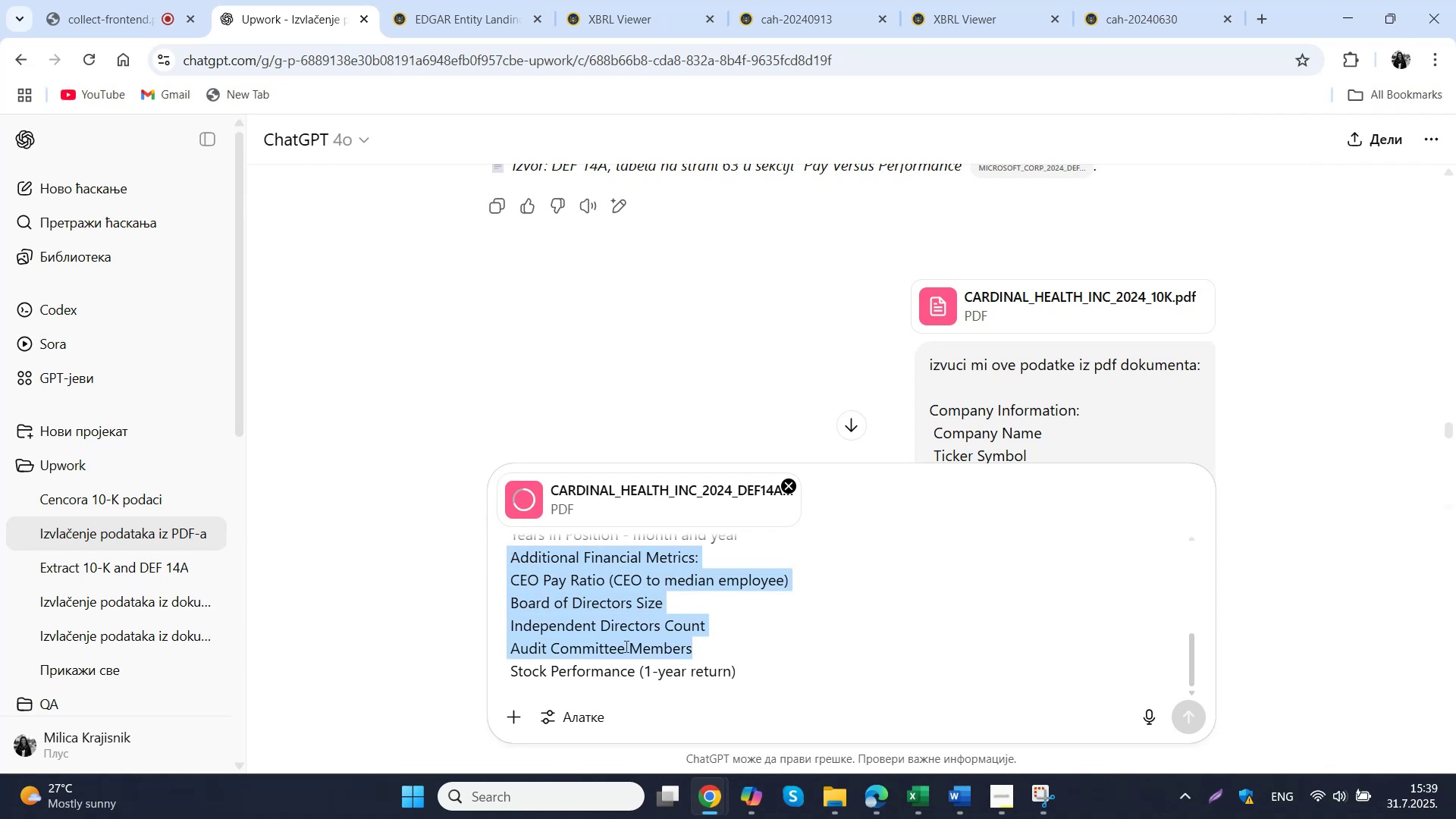 
key(Backspace)
 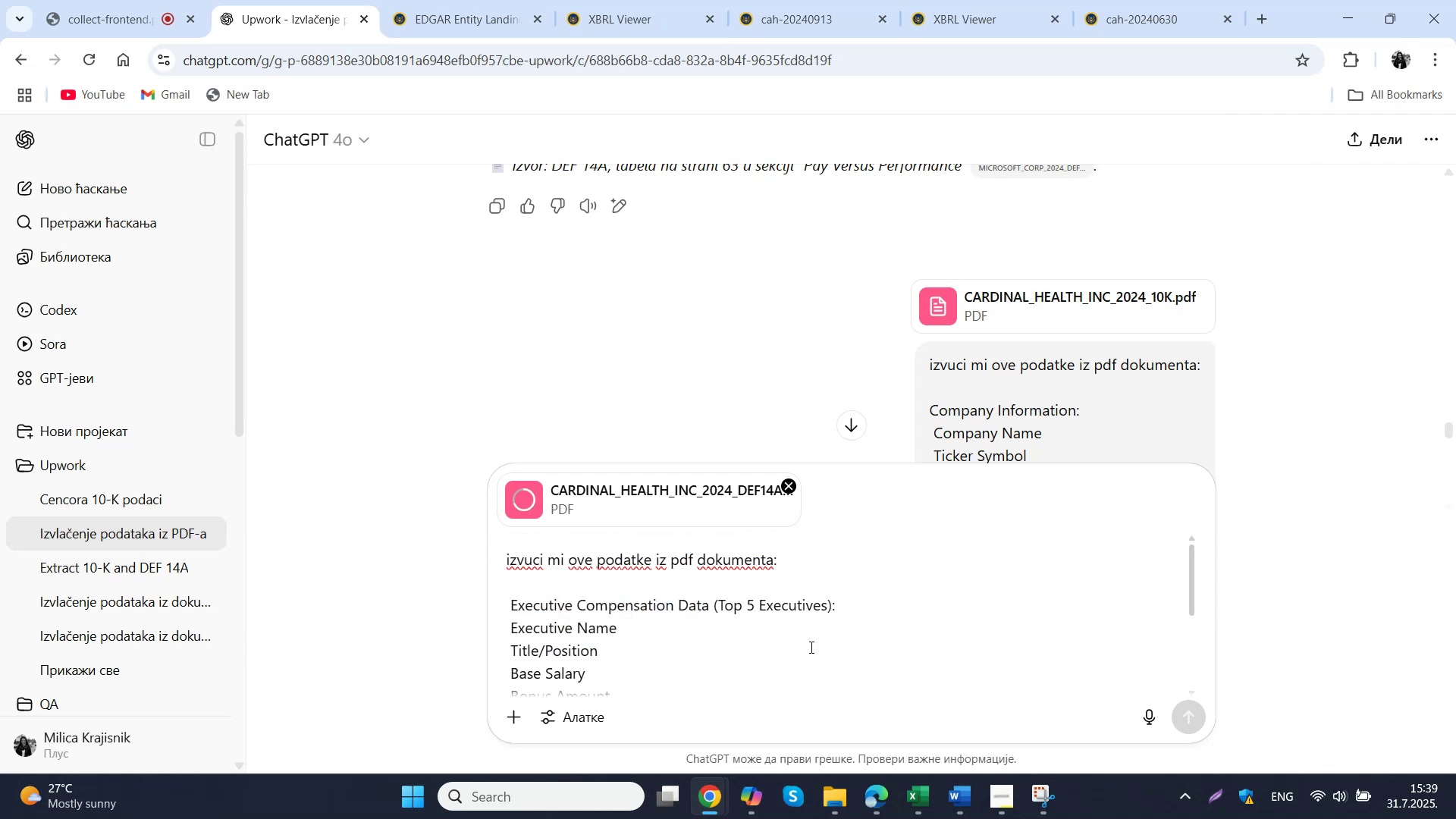 
scroll: coordinate [772, 637], scroll_direction: down, amount: 2.0
 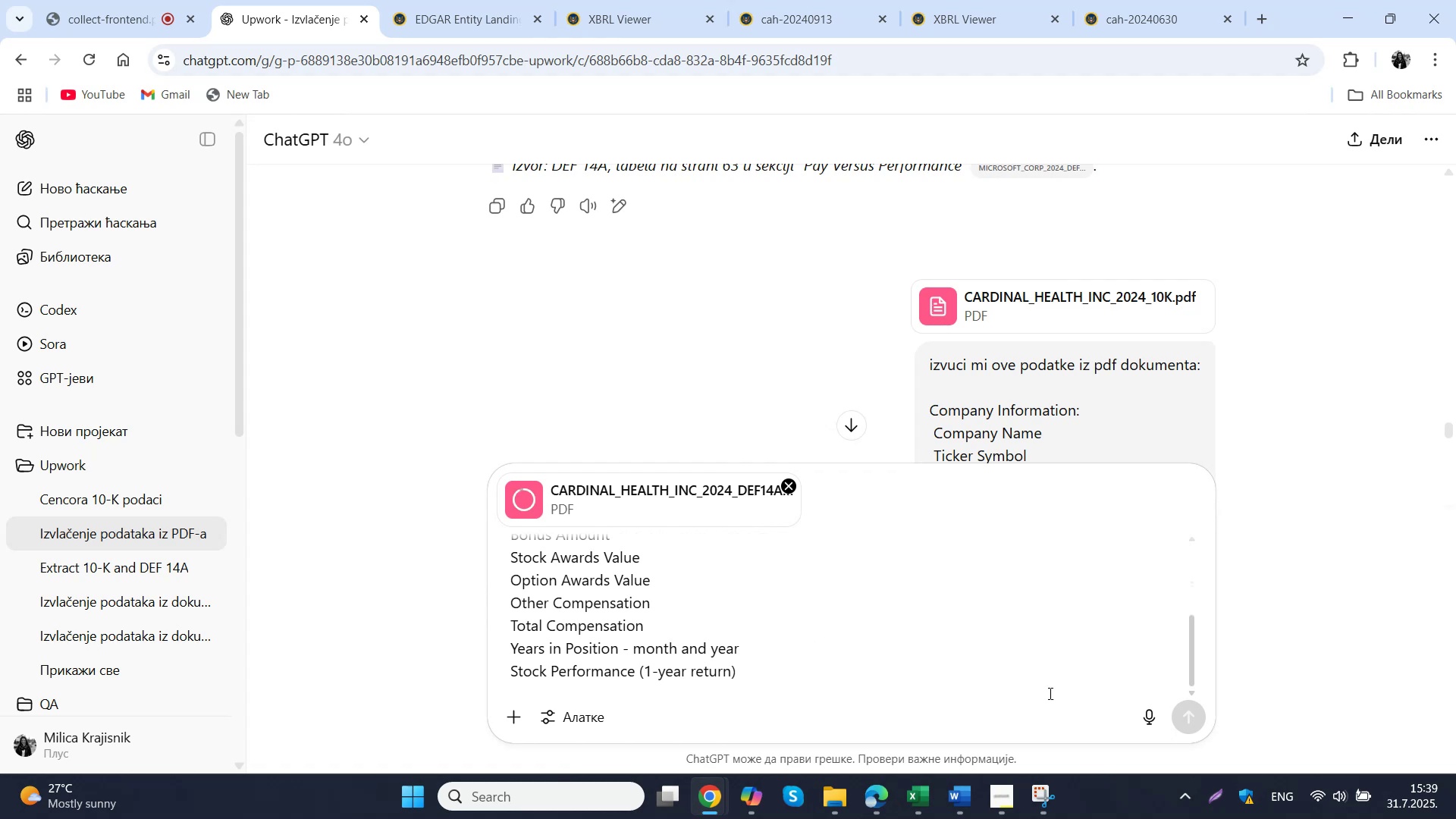 
left_click_drag(start_coordinate=[788, 680], to_coordinate=[500, 672])
 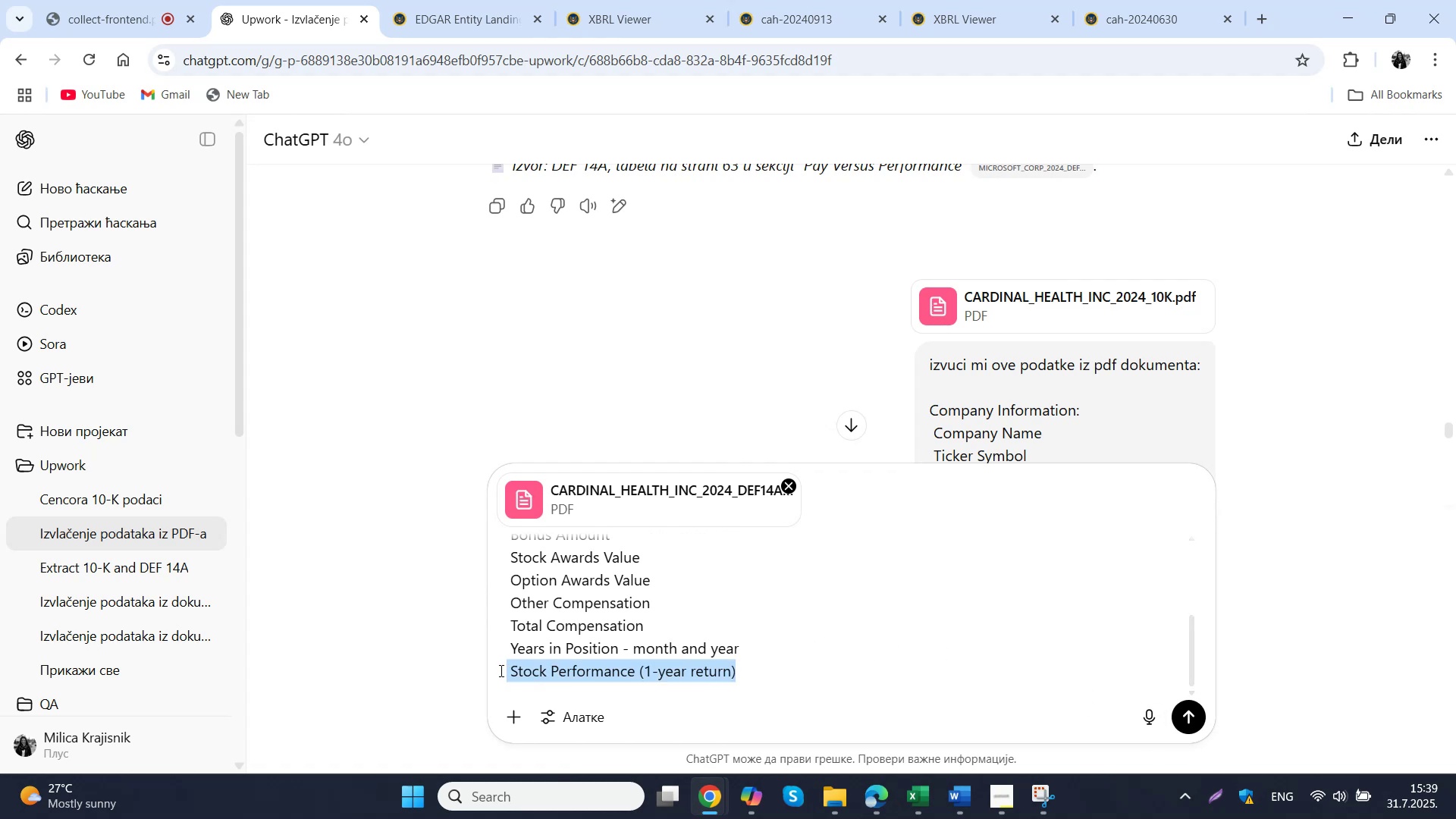 
key(Backspace)
 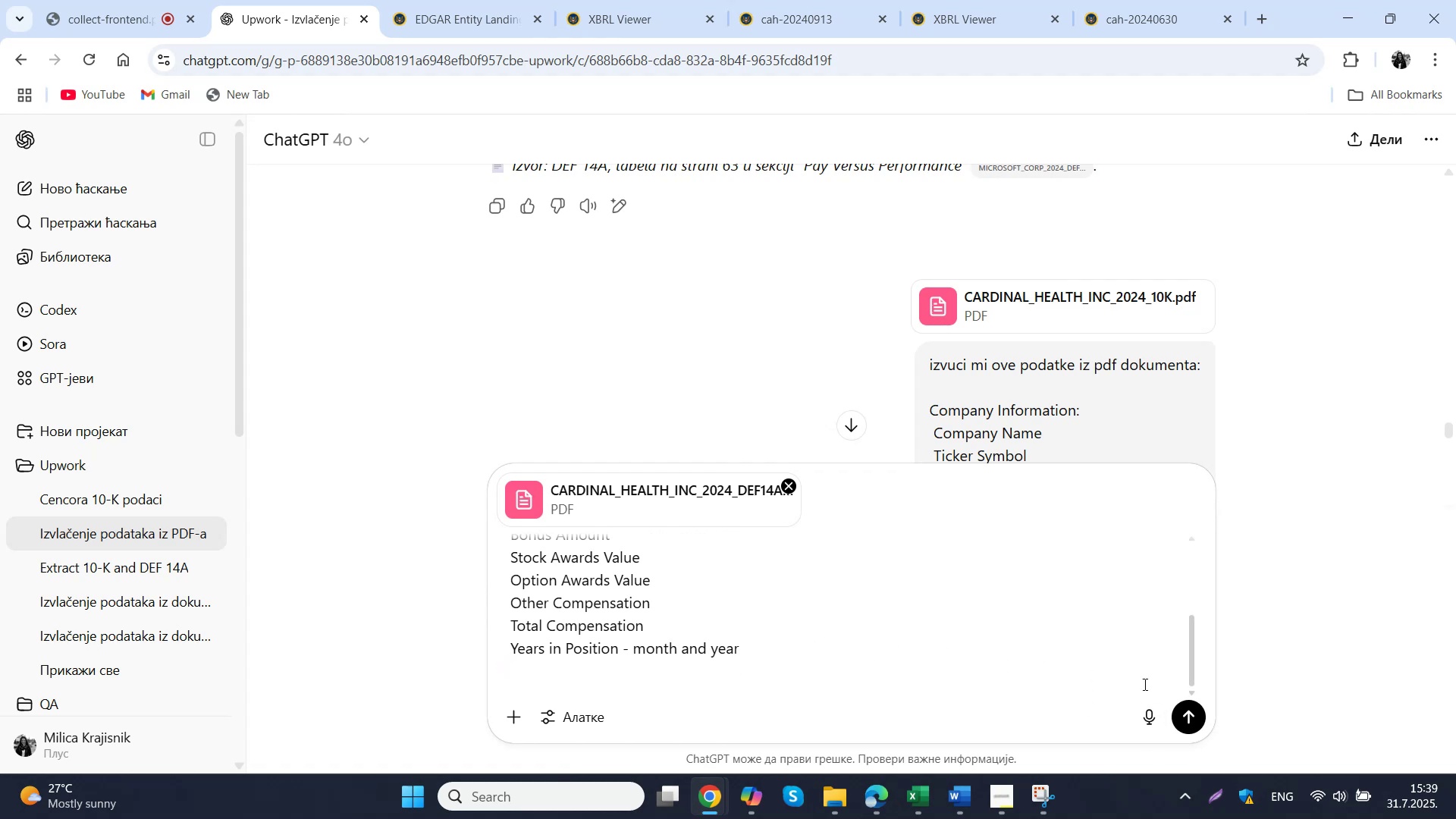 
left_click([1178, 726])
 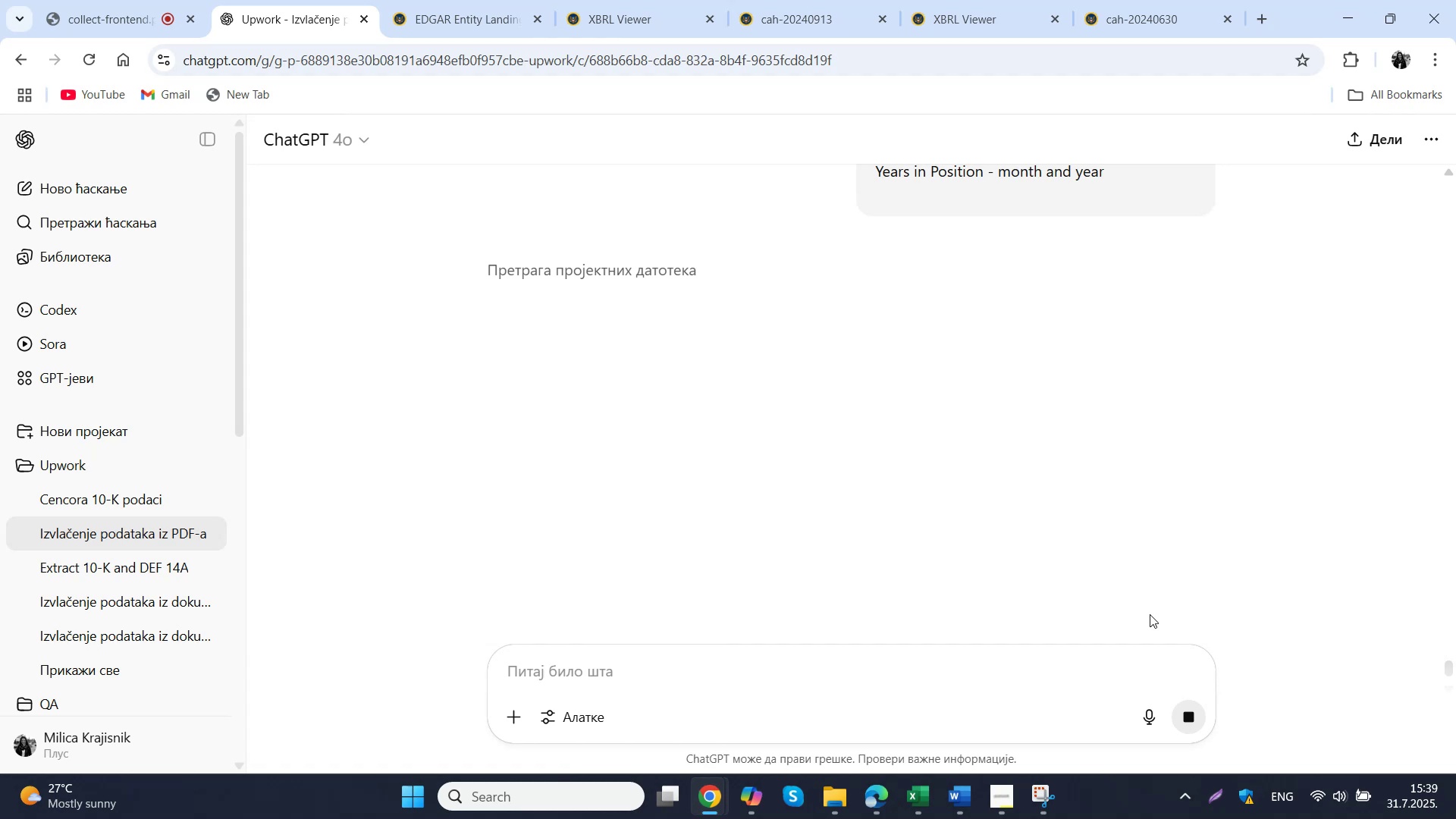 
wait(6.08)
 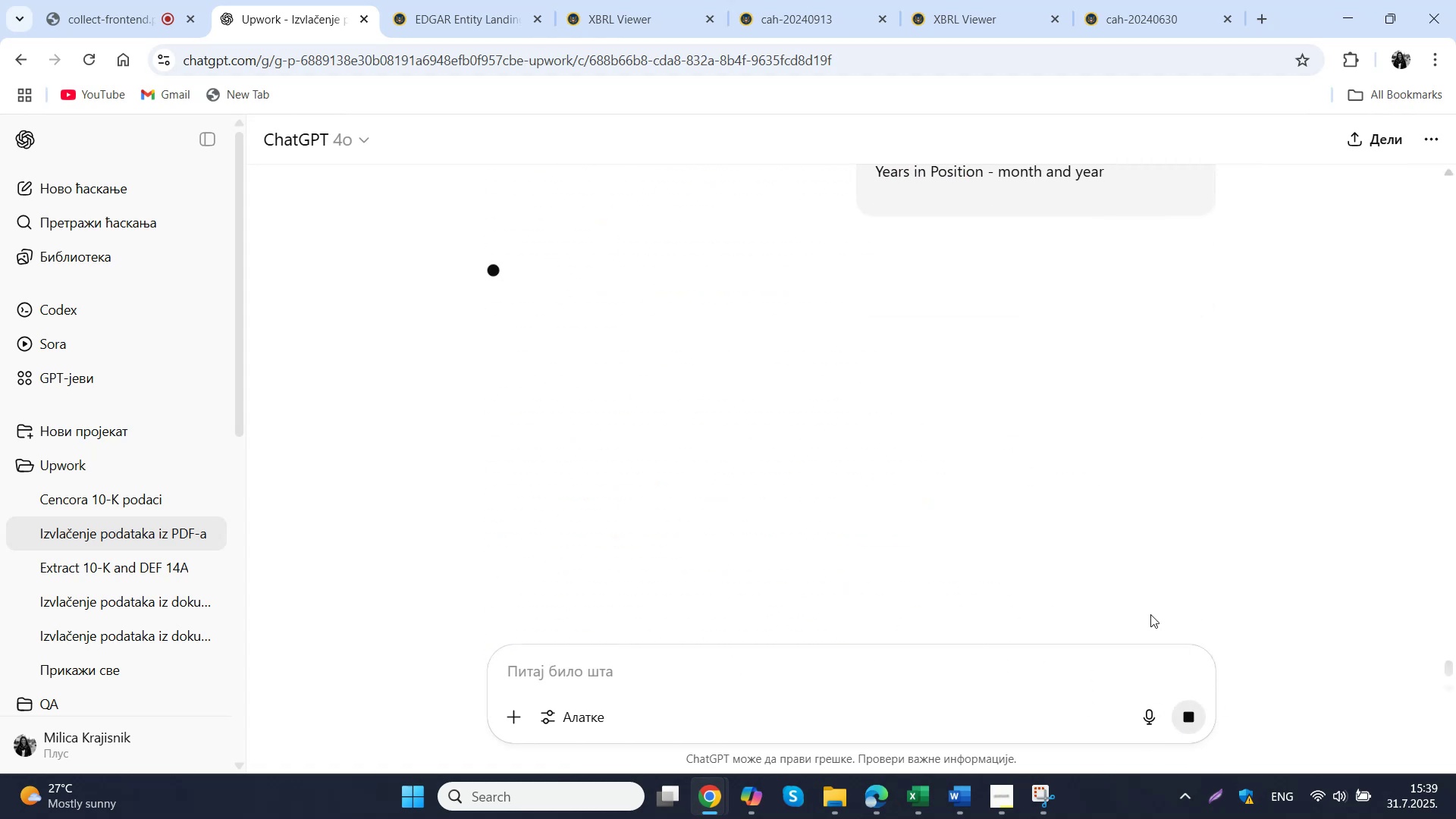 
left_click([824, 808])
 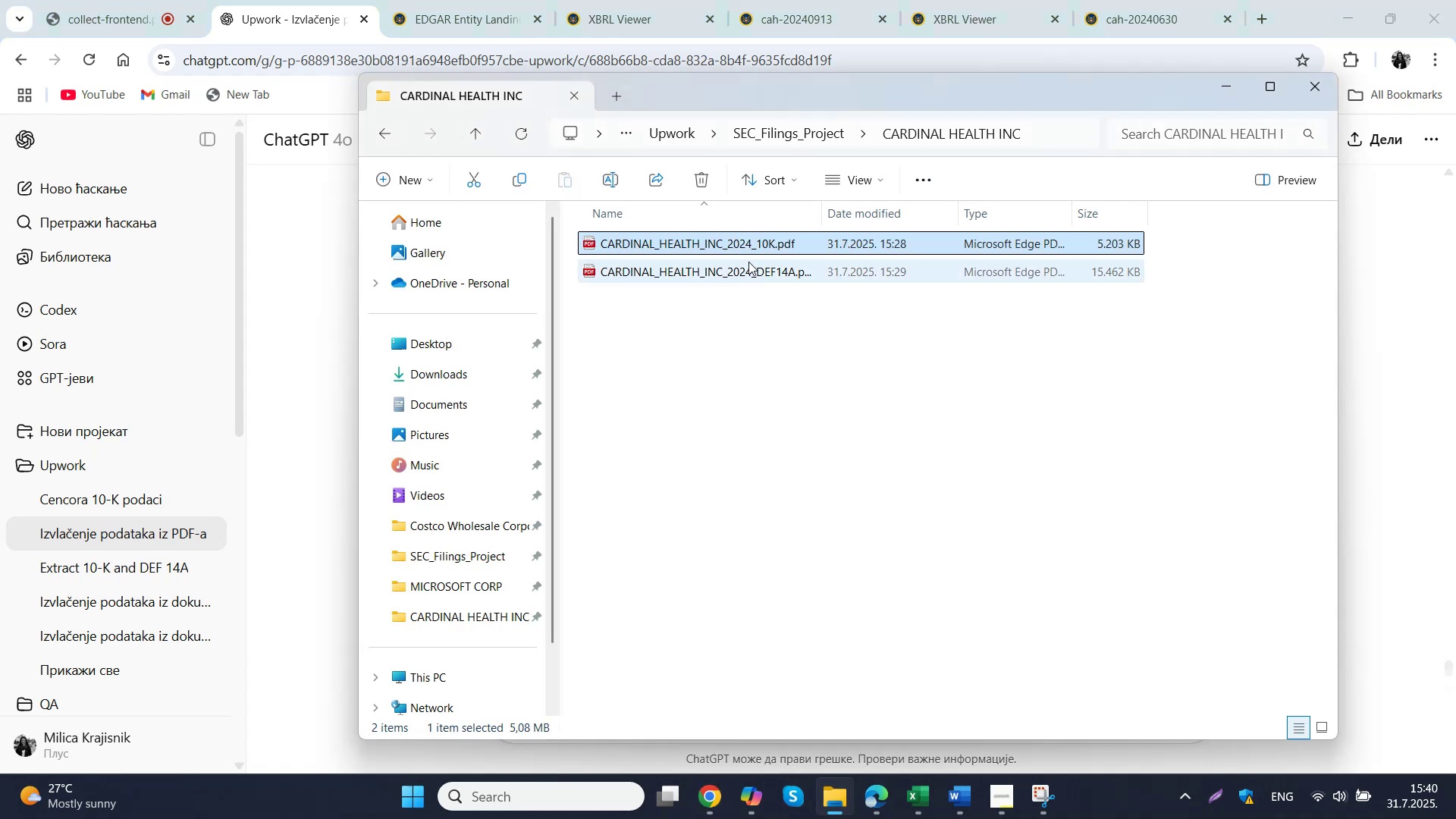 
double_click([757, 275])
 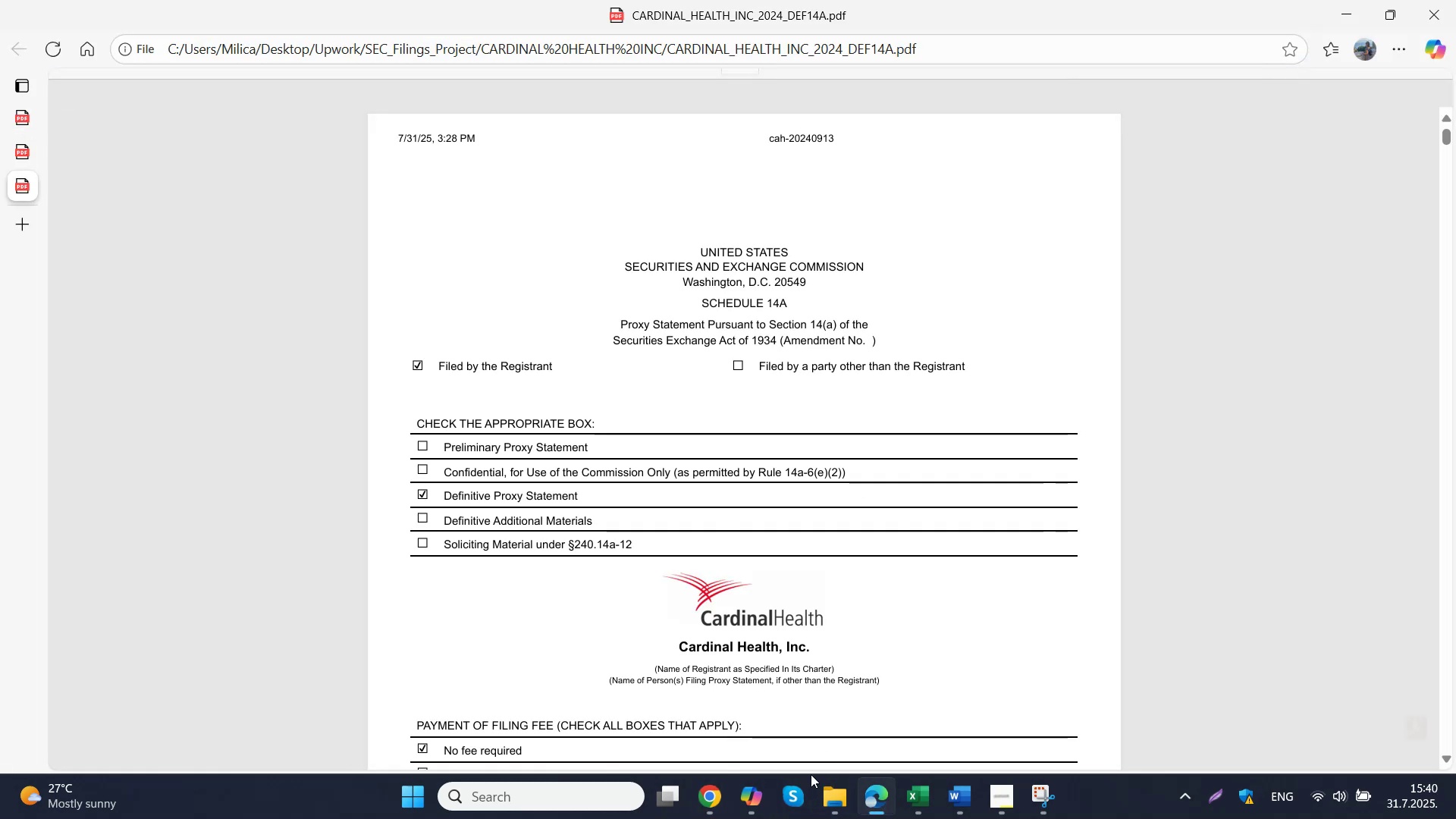 
left_click([663, 706])
 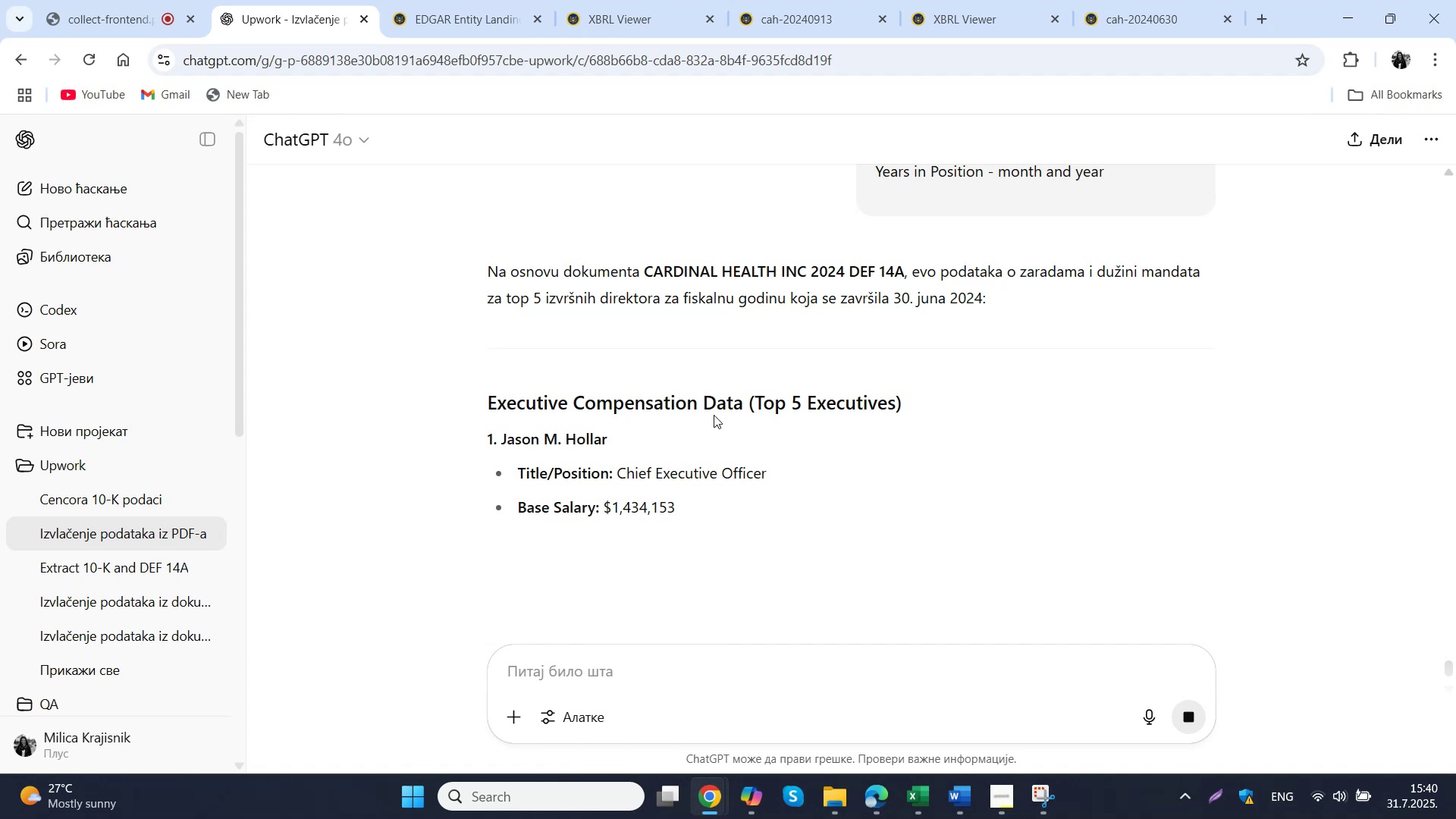 
wait(5.13)
 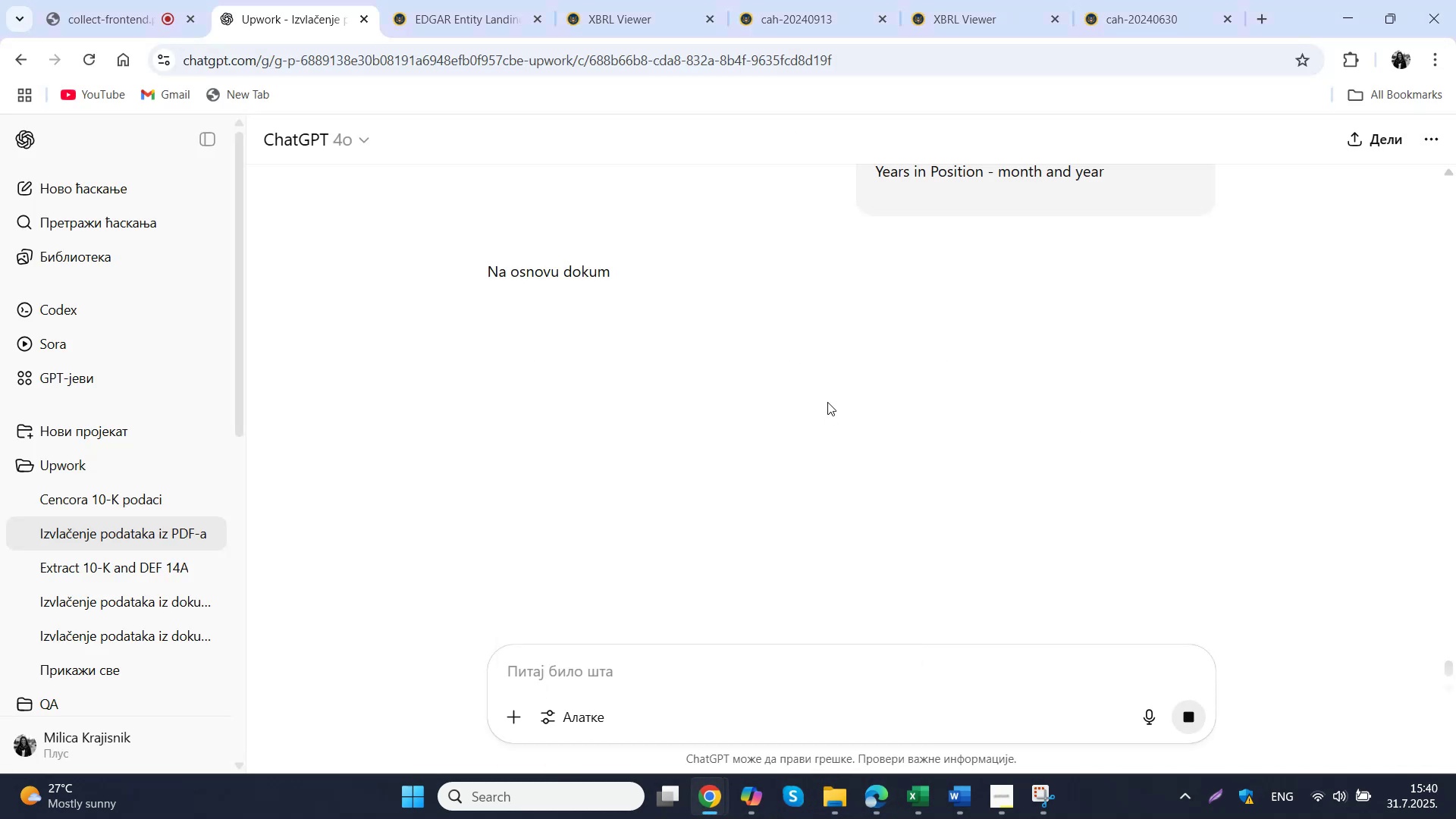 
scroll: coordinate [714, 415], scroll_direction: down, amount: 1.0
 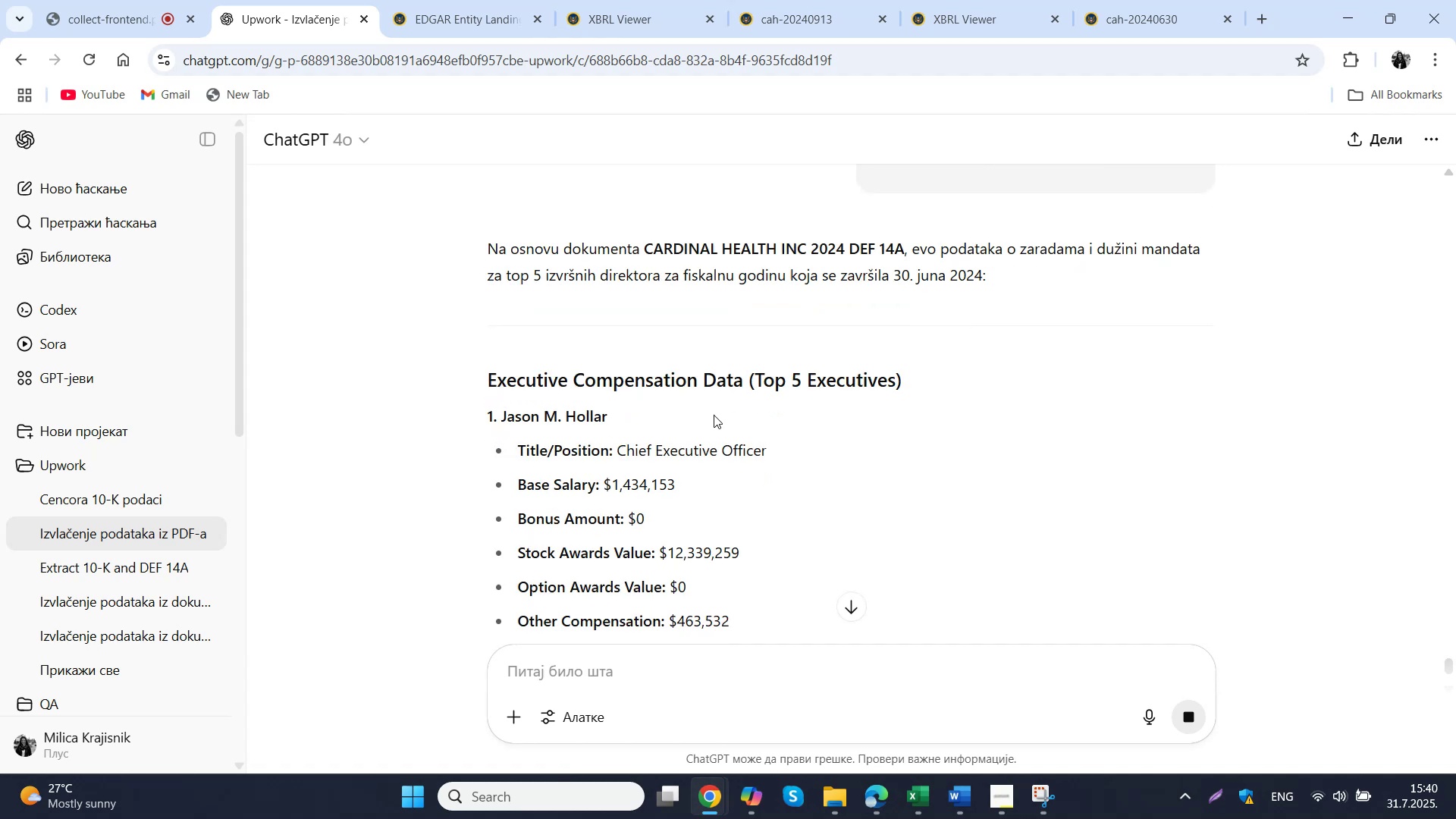 
scroll: coordinate [714, 415], scroll_direction: none, amount: 0.0
 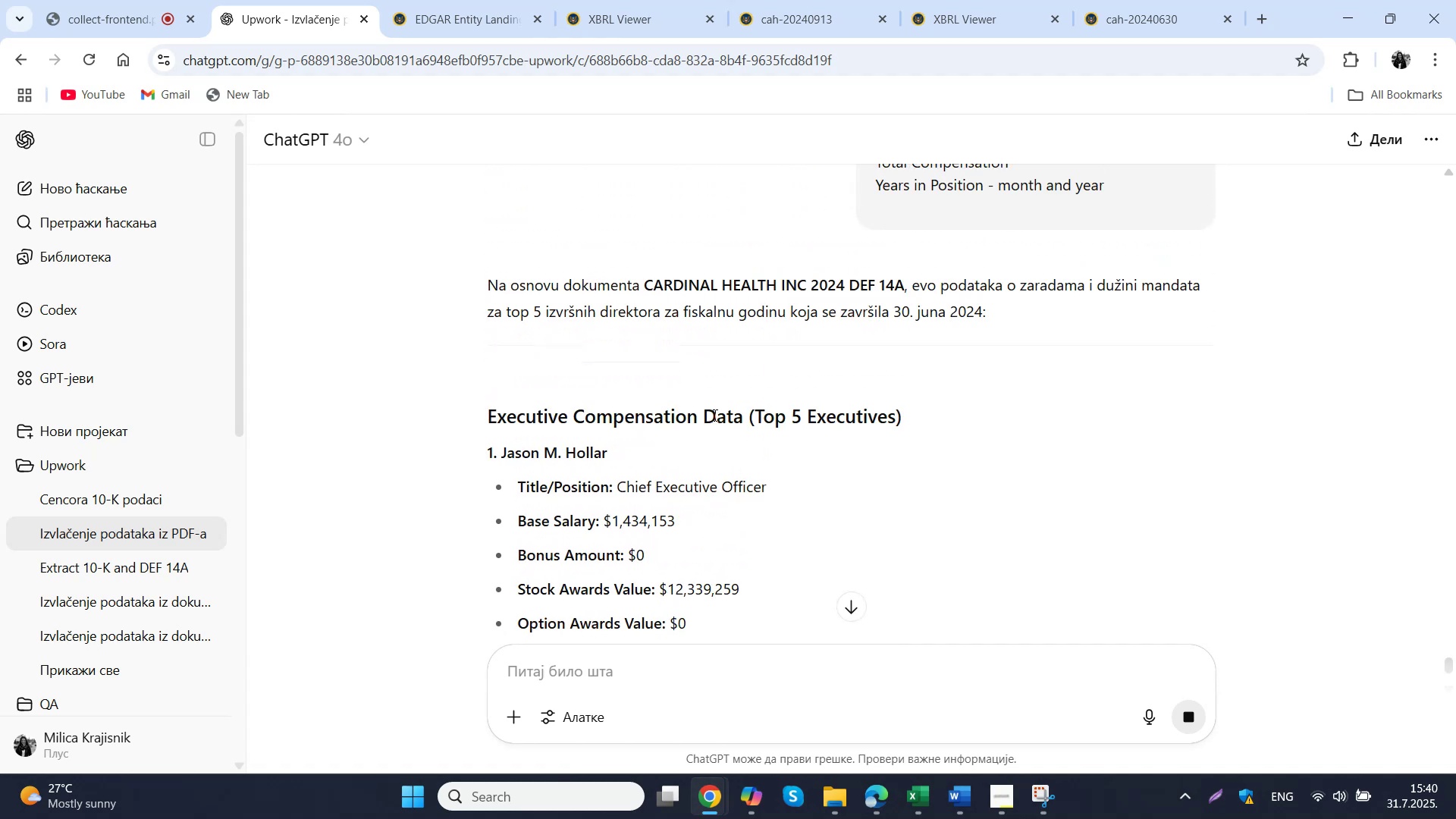 
scroll: coordinate [876, 380], scroll_direction: down, amount: 22.0
 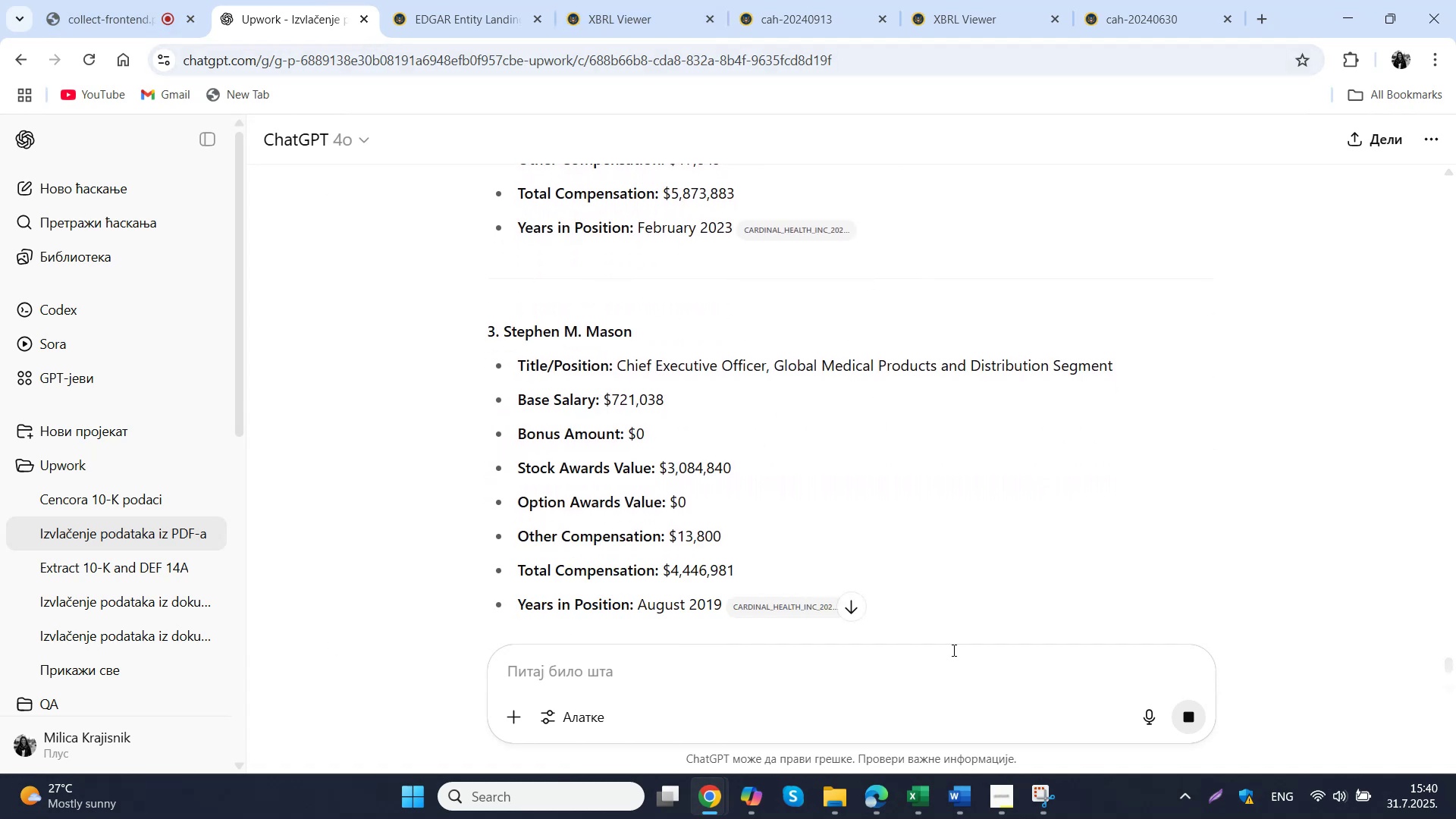 
left_click([871, 810])
 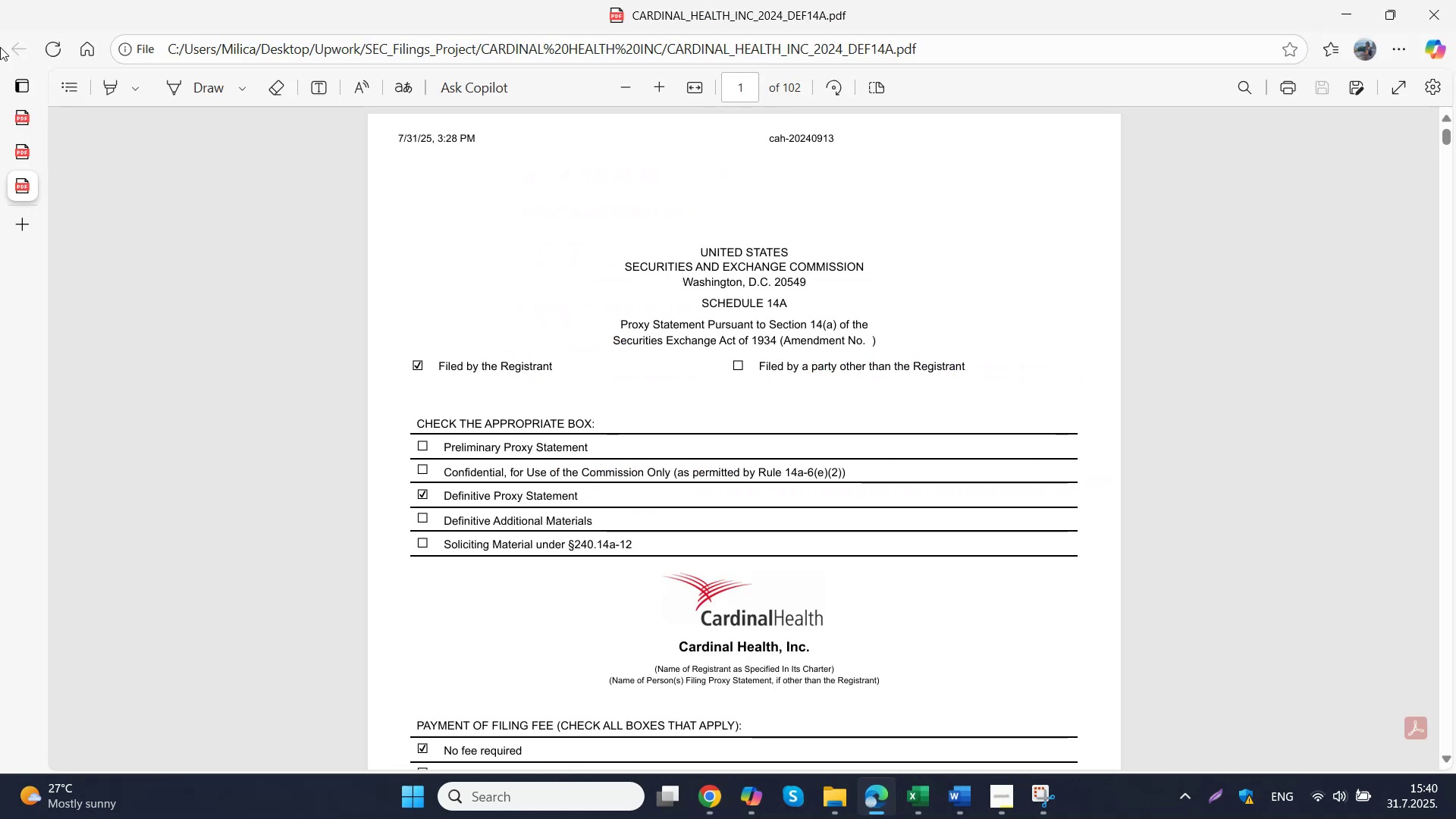 
left_click([19, 113])
 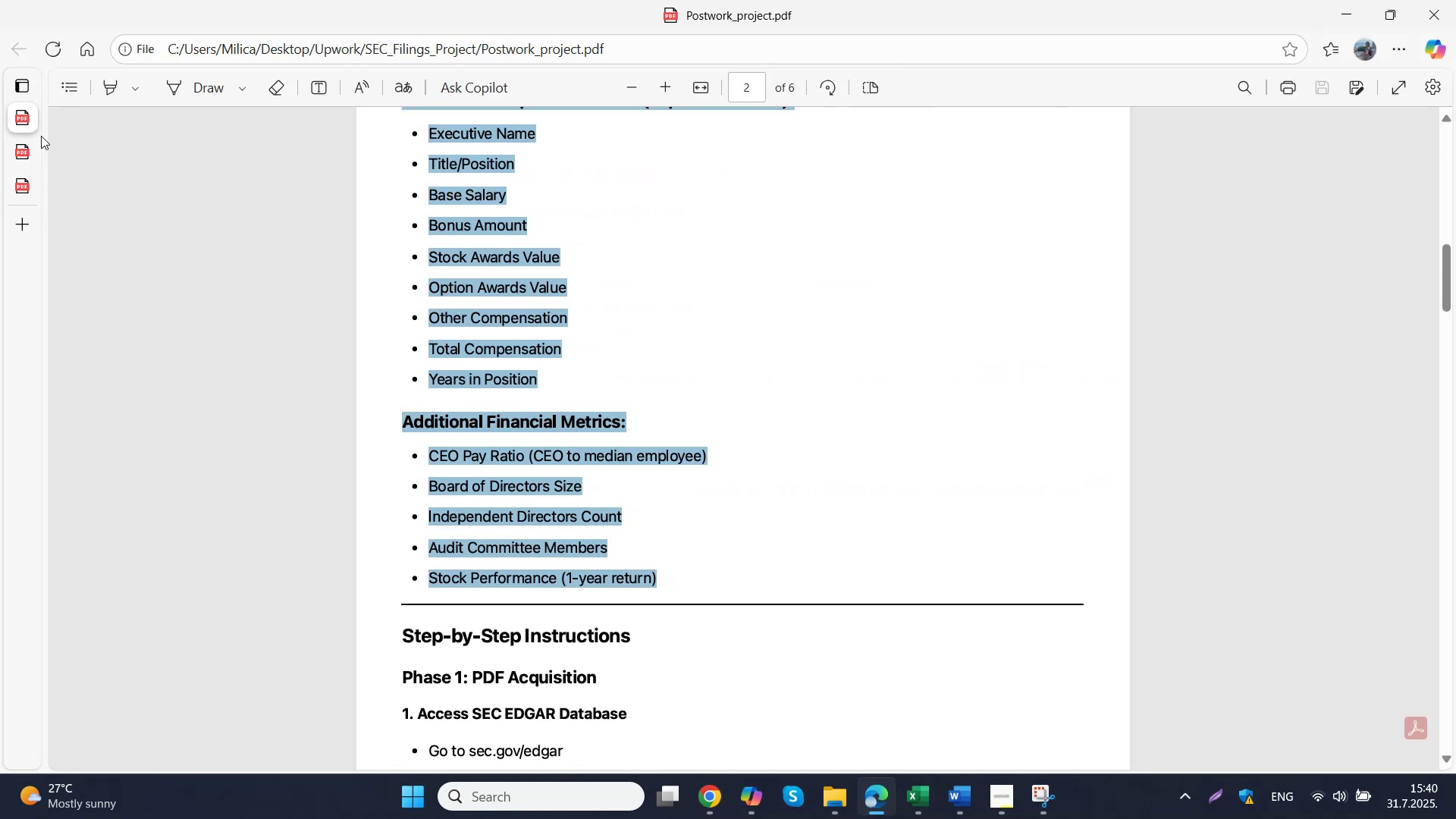 
scroll: coordinate [553, 560], scroll_direction: down, amount: 18.0
 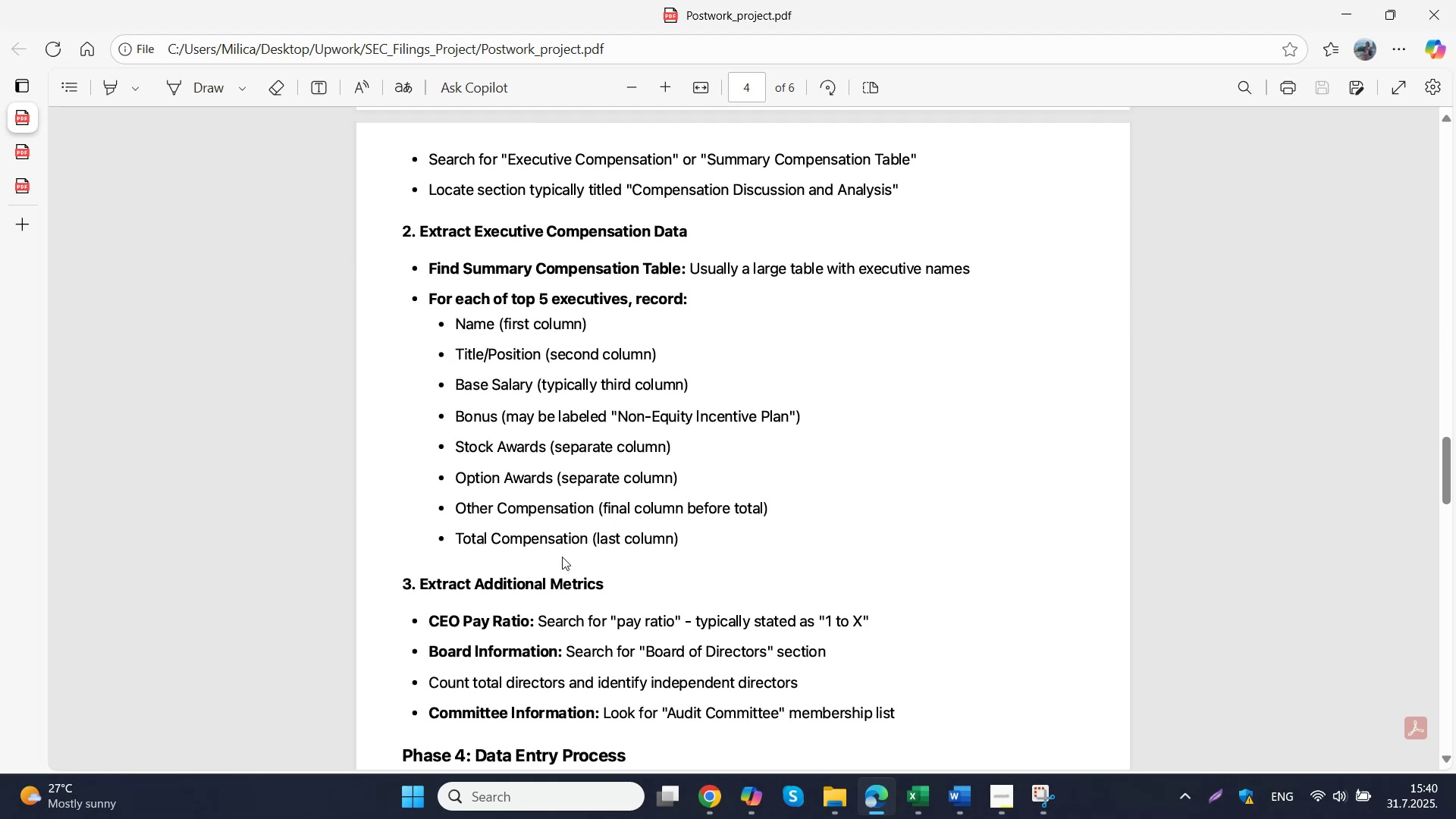 
scroll: coordinate [572, 554], scroll_direction: none, amount: 0.0
 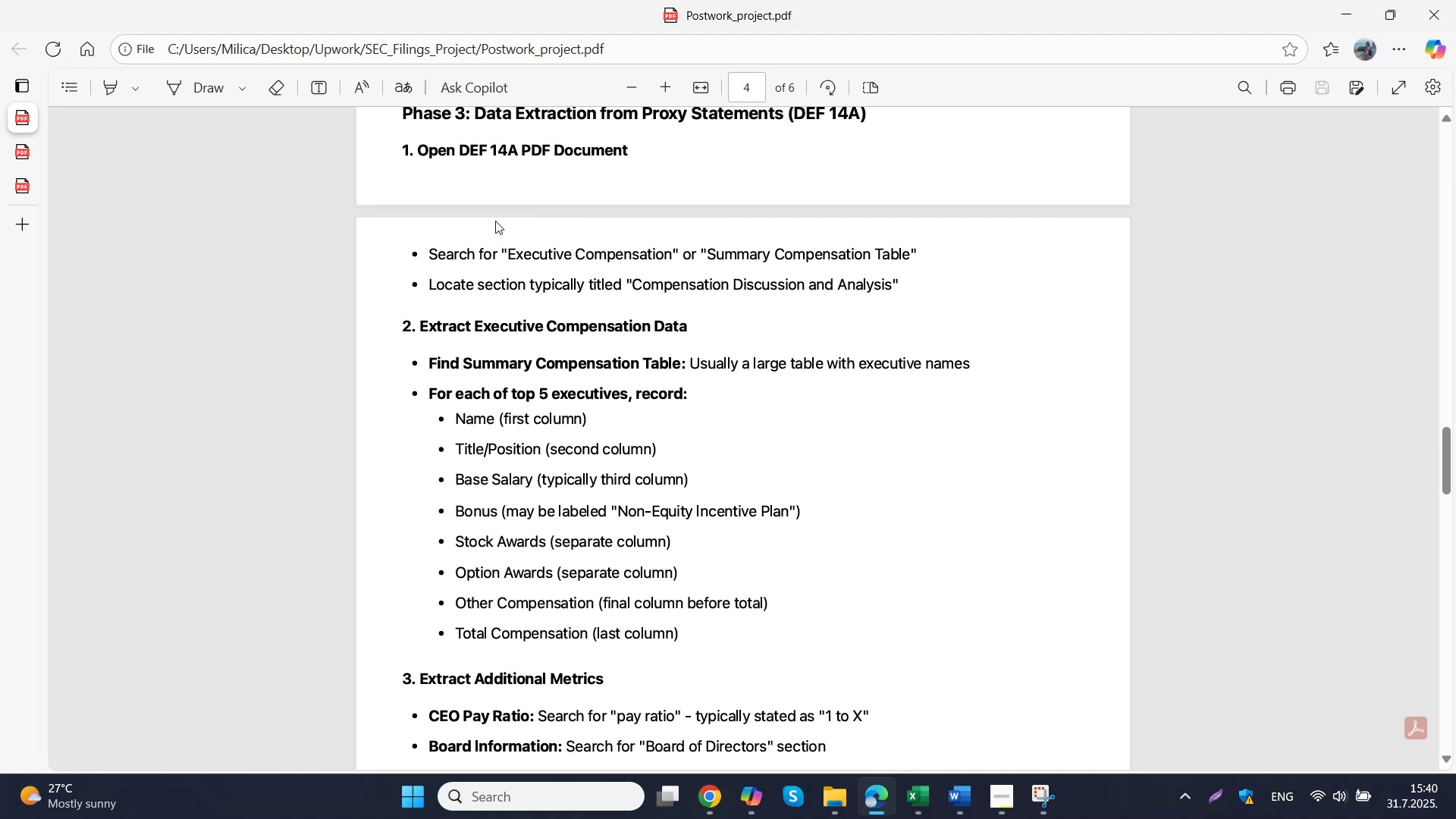 
left_click([515, 249])
 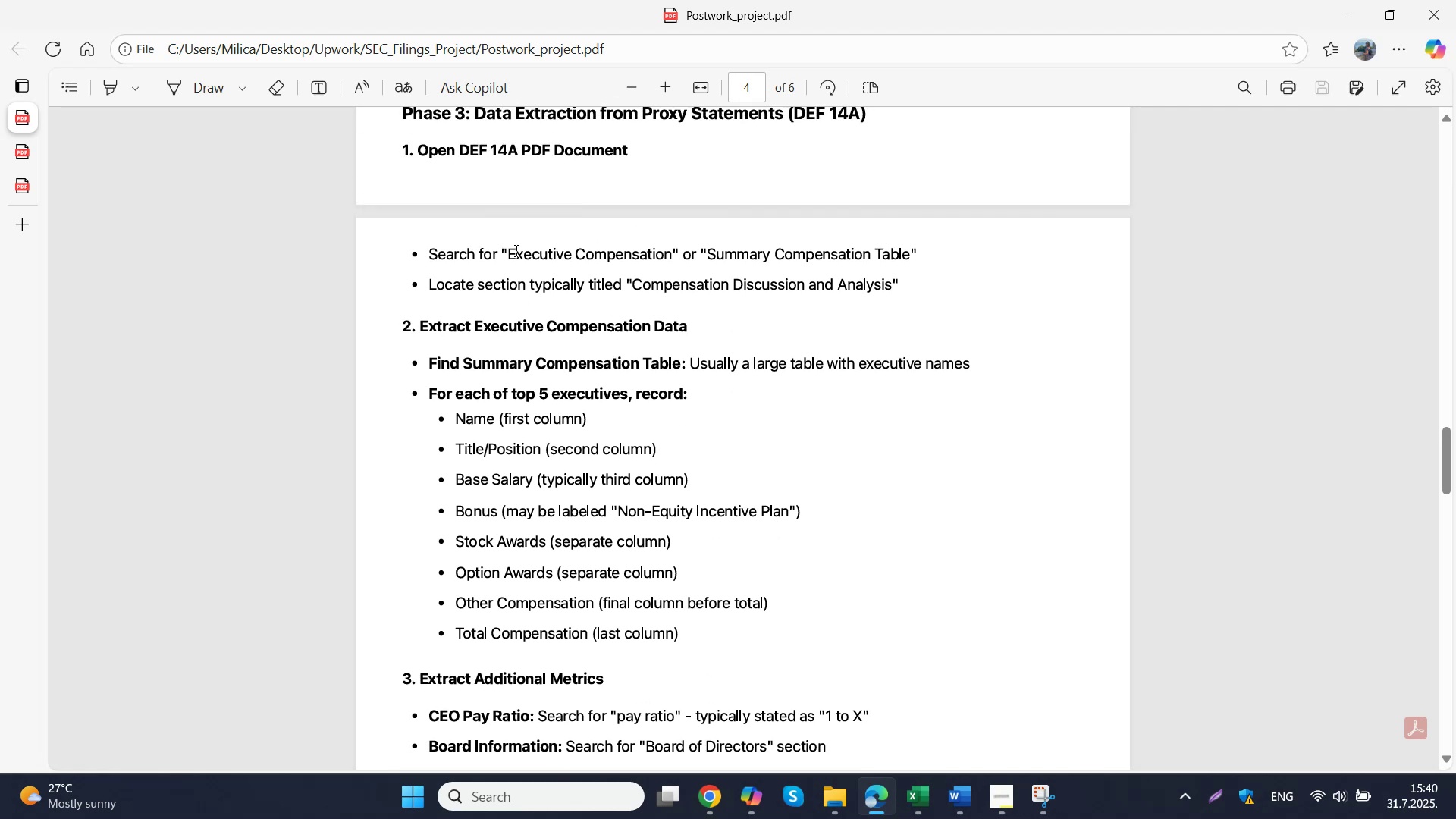 
left_click_drag(start_coordinate=[510, 253], to_coordinate=[665, 261])
 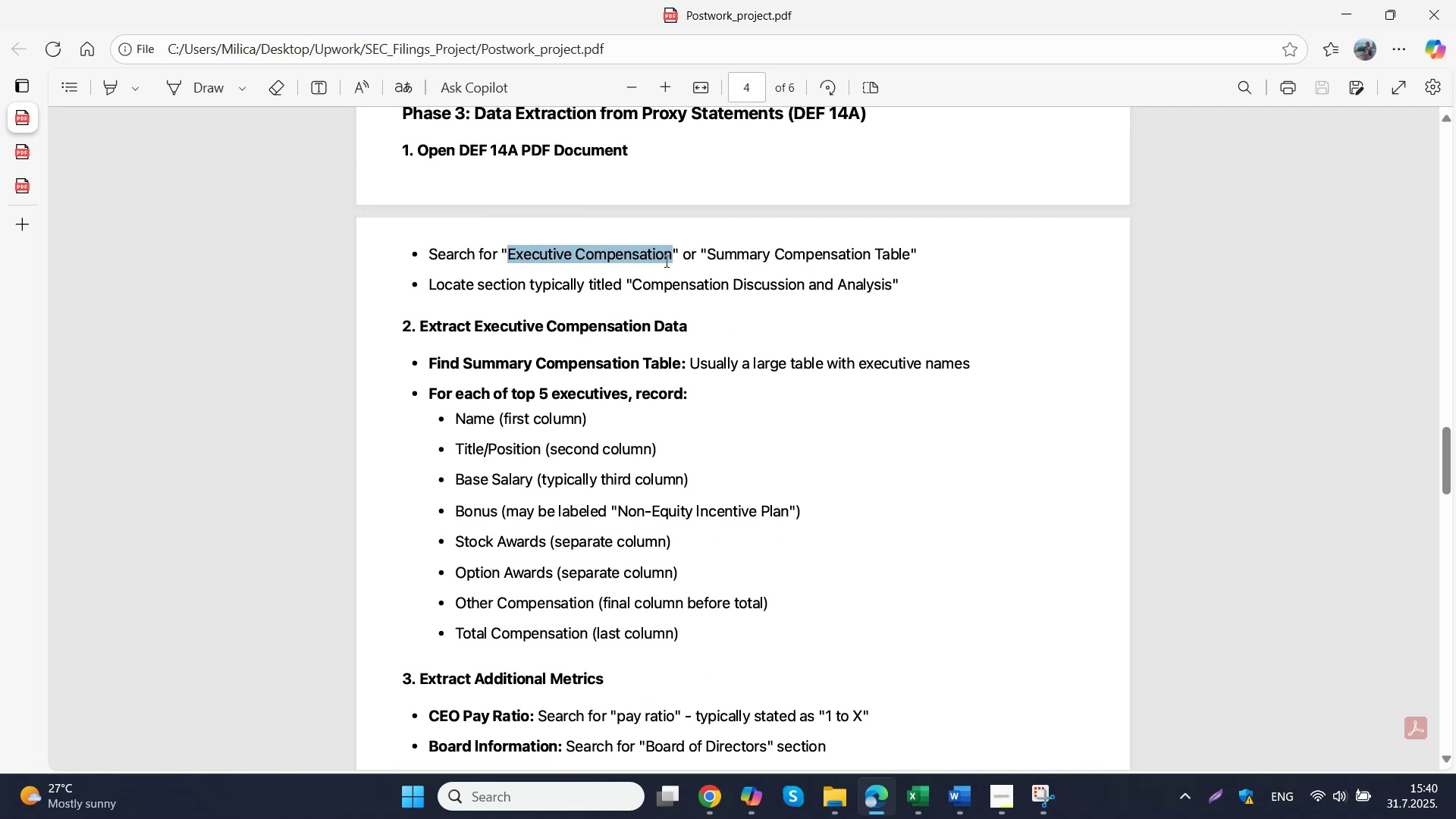 
key(Control+ControlLeft)
 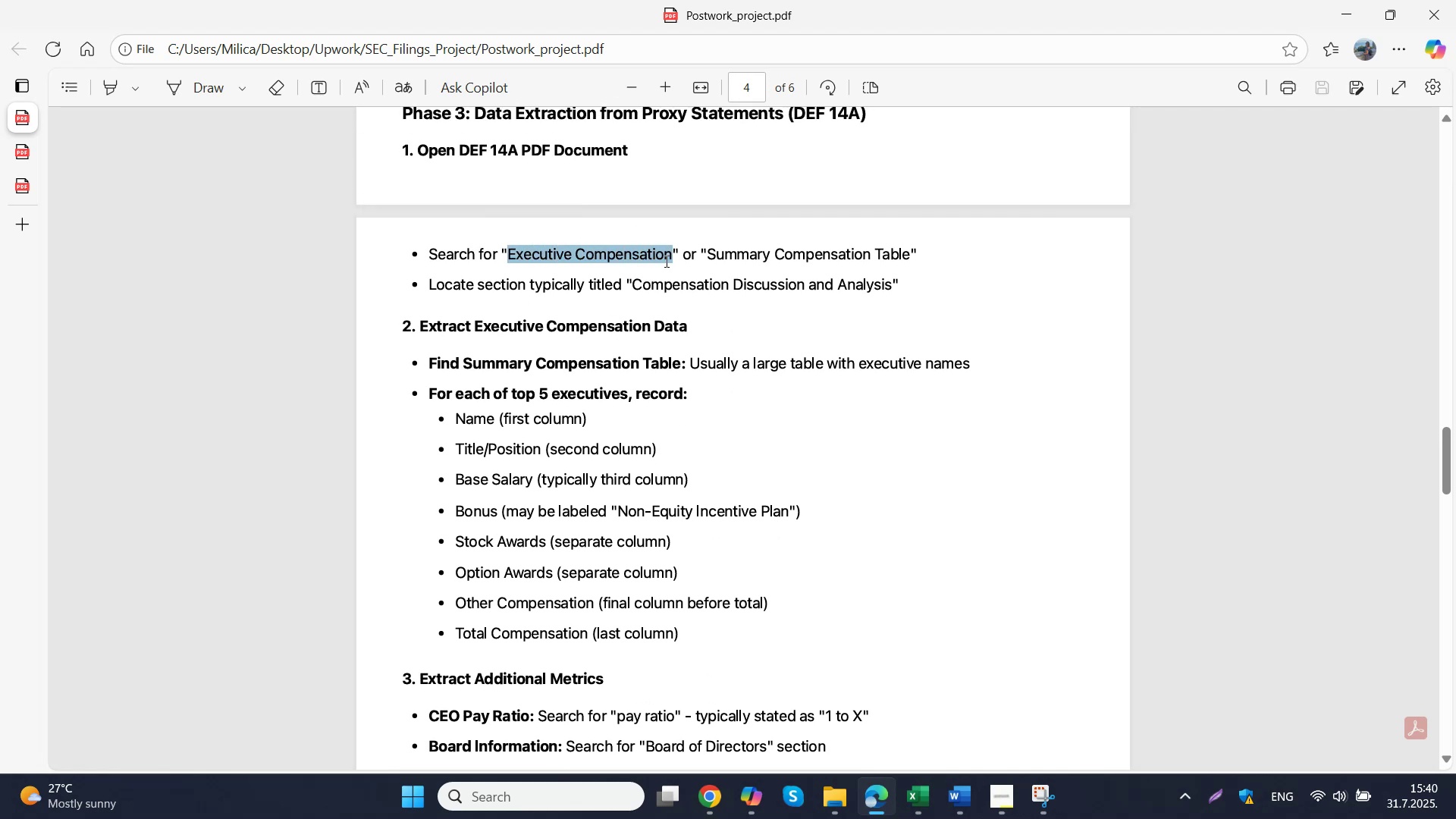 
key(Control+C)
 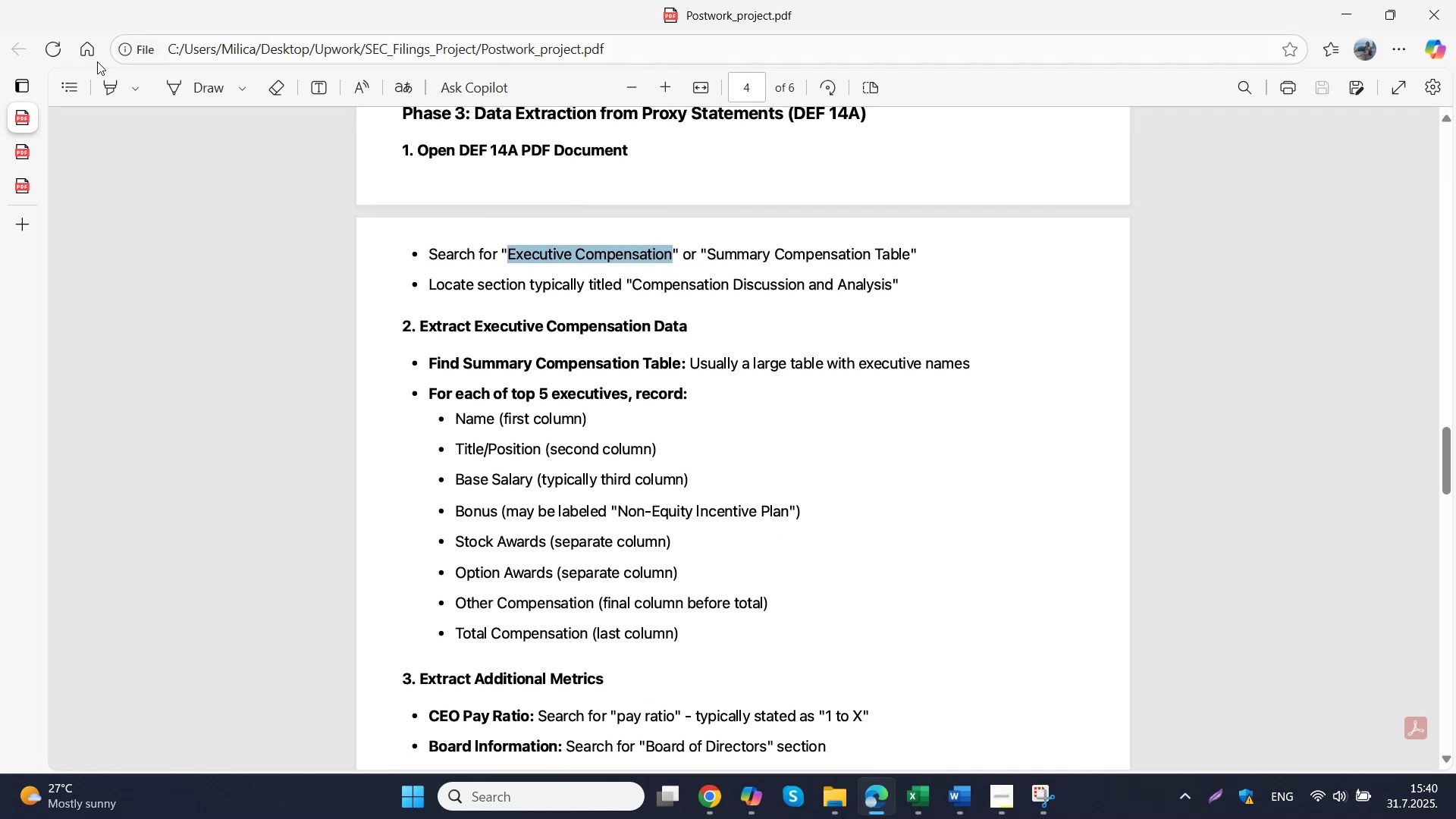 
left_click([24, 184])
 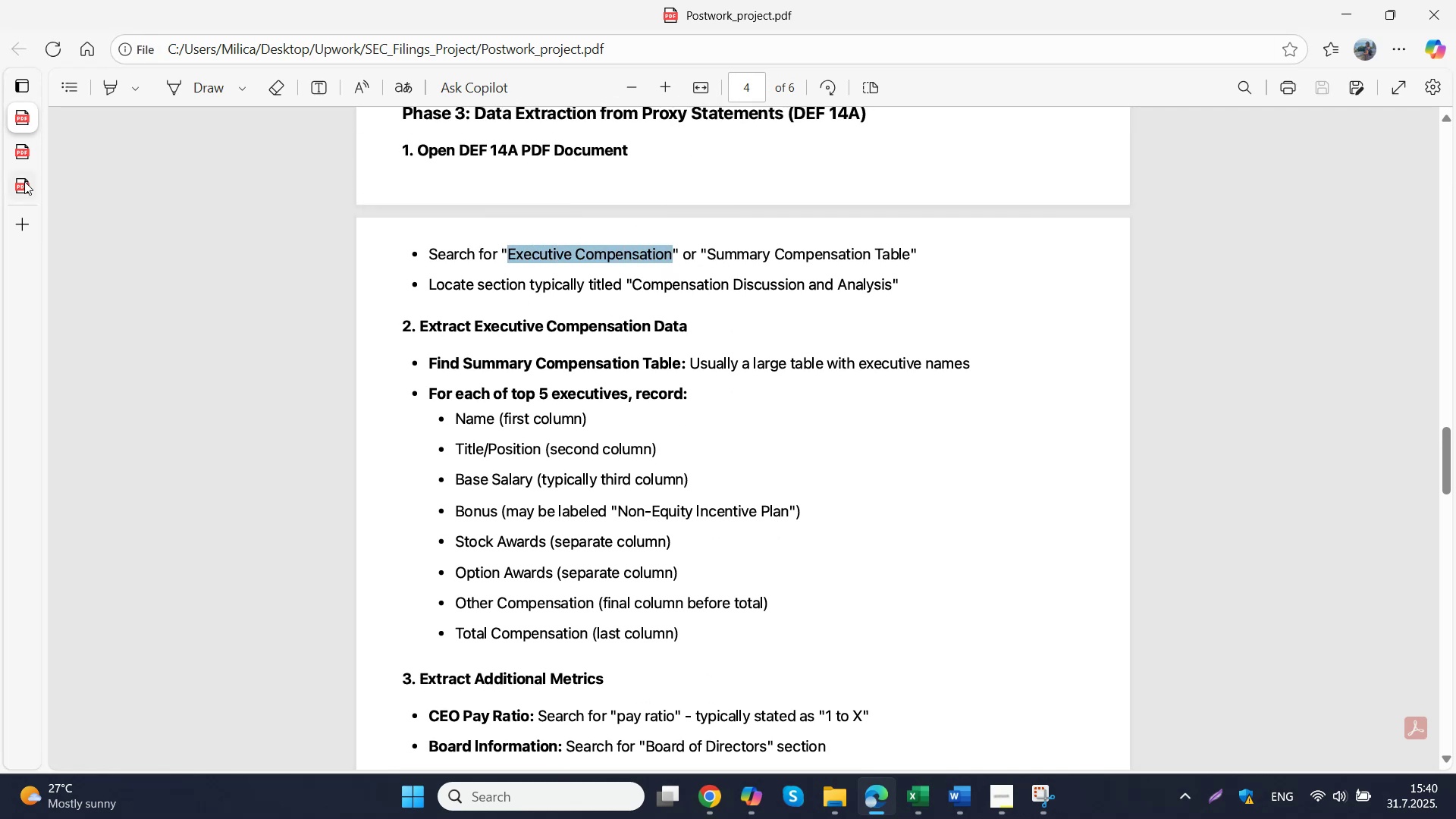 
key(Control+F)
 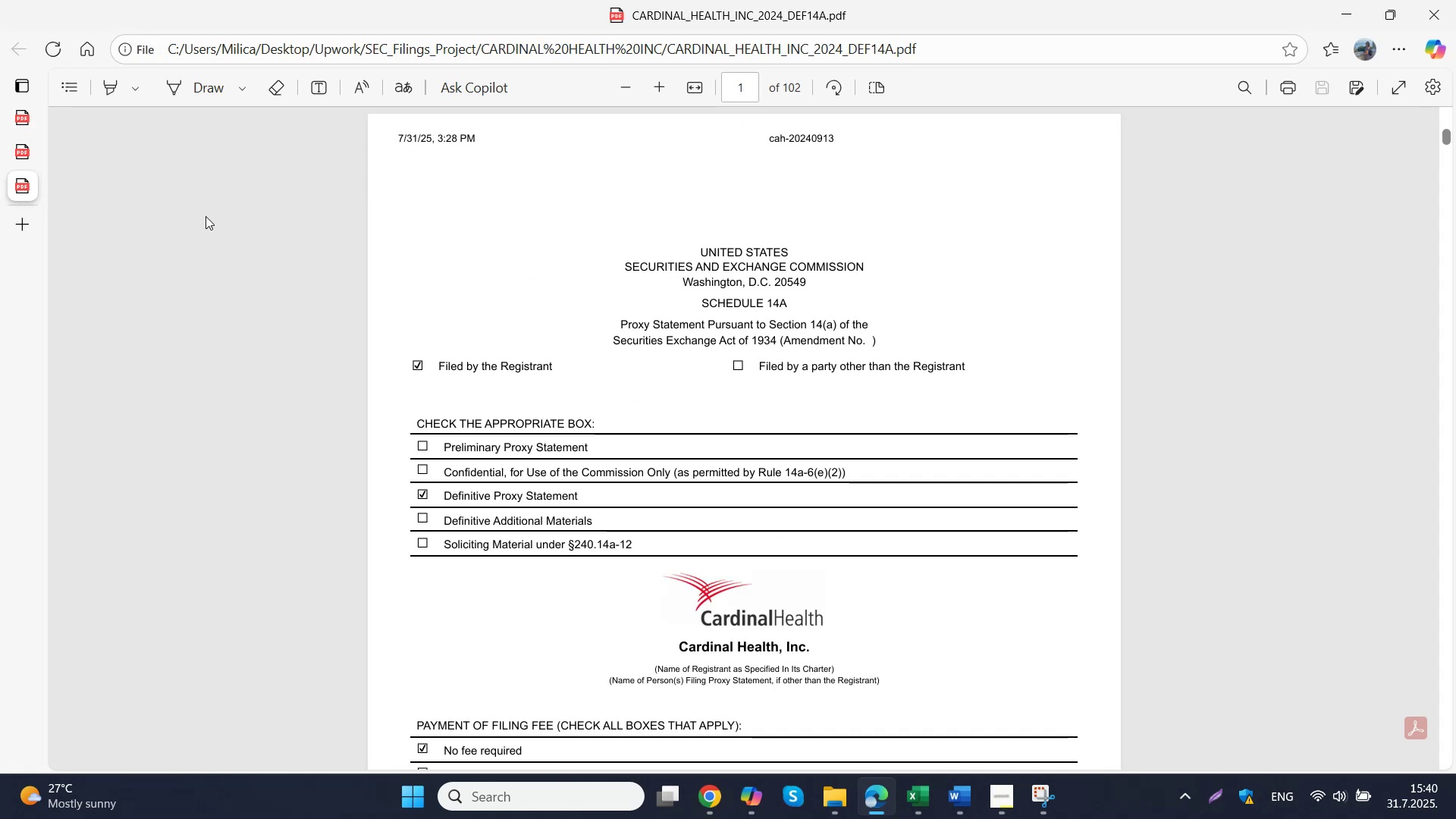 
key(Control+V)
 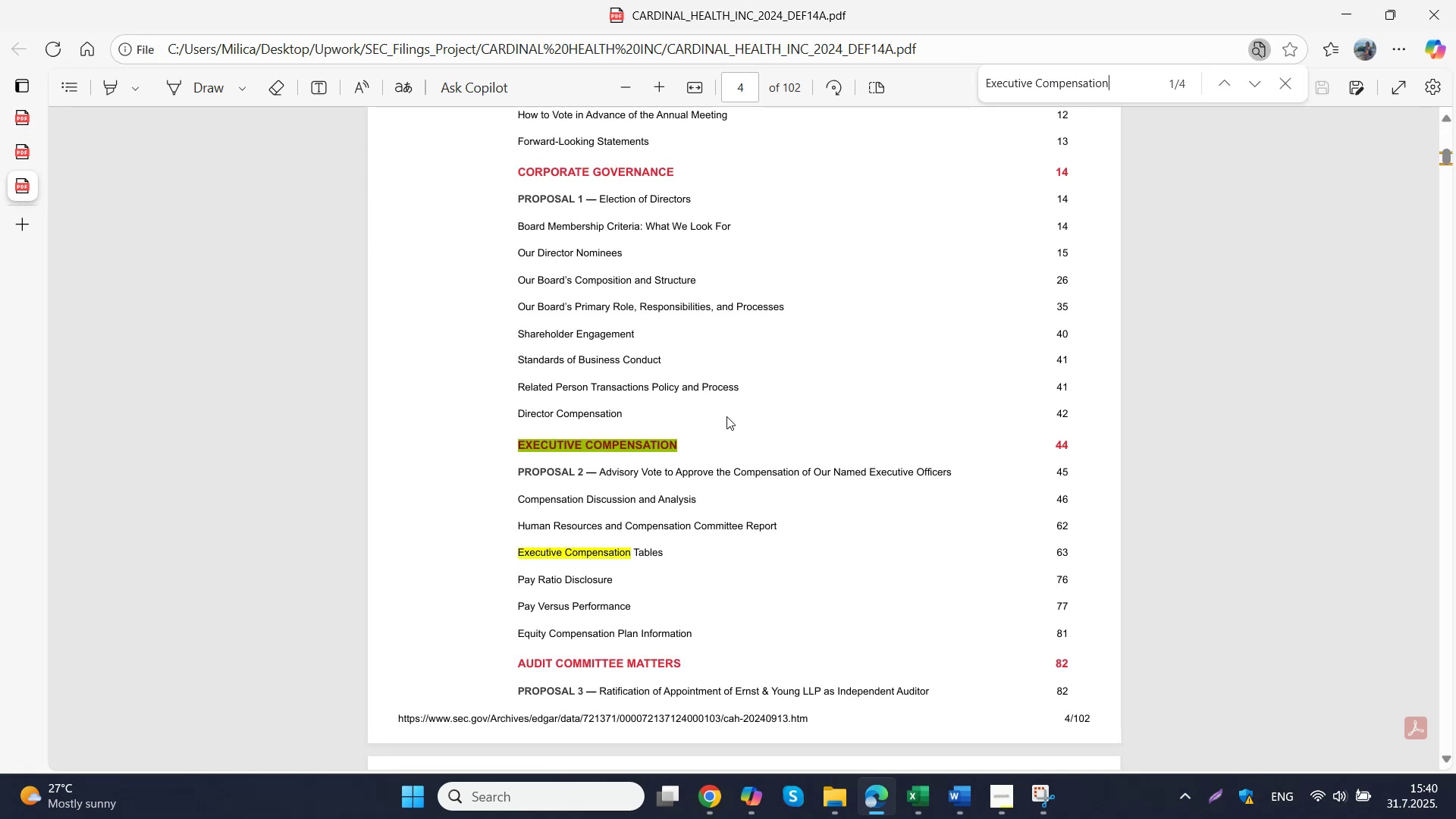 
left_click([598, 444])
 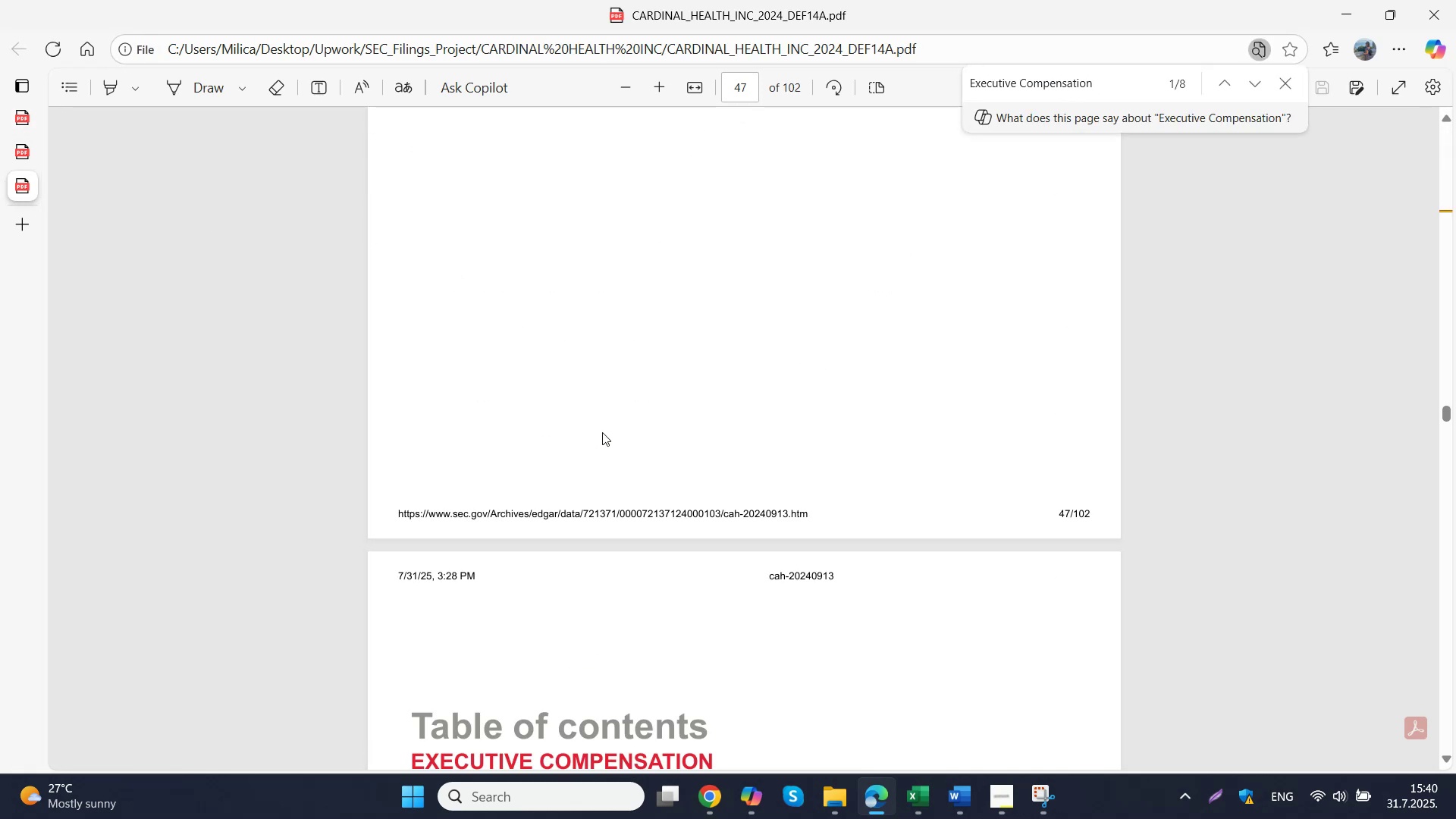 
scroll: coordinate [613, 439], scroll_direction: down, amount: 5.0
 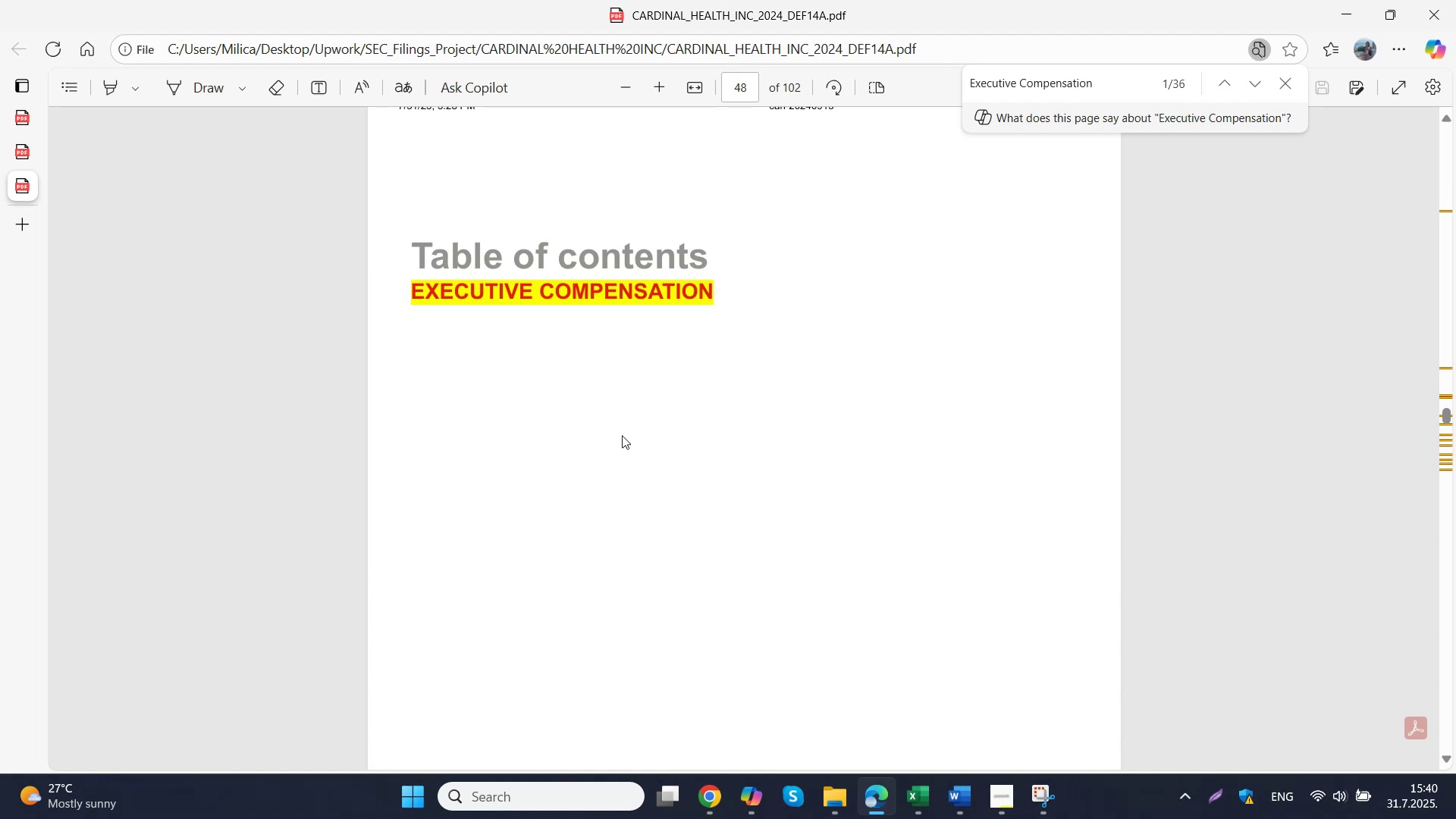 
left_click([637, 425])
 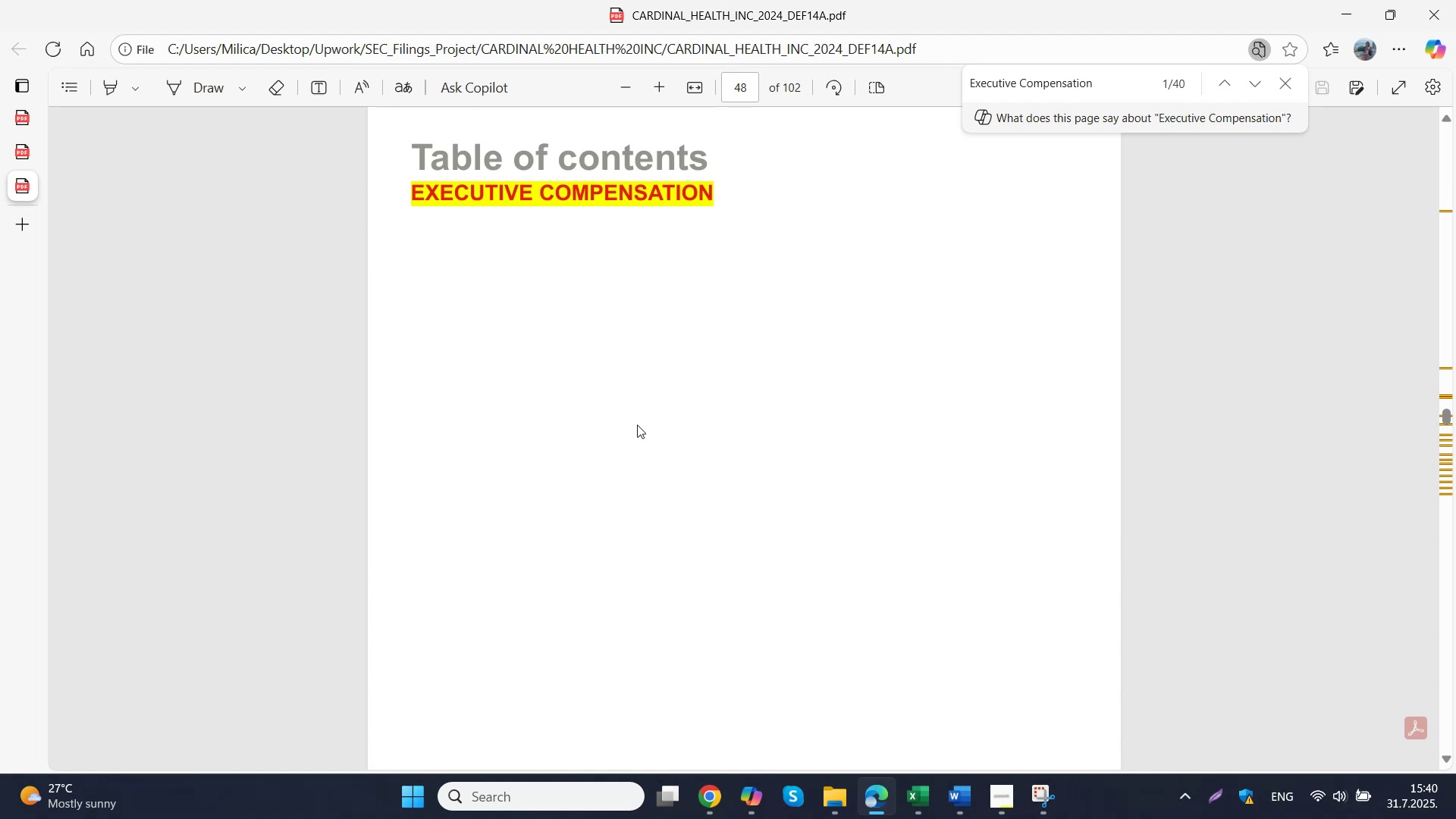 
scroll: coordinate [695, 380], scroll_direction: down, amount: 21.0
 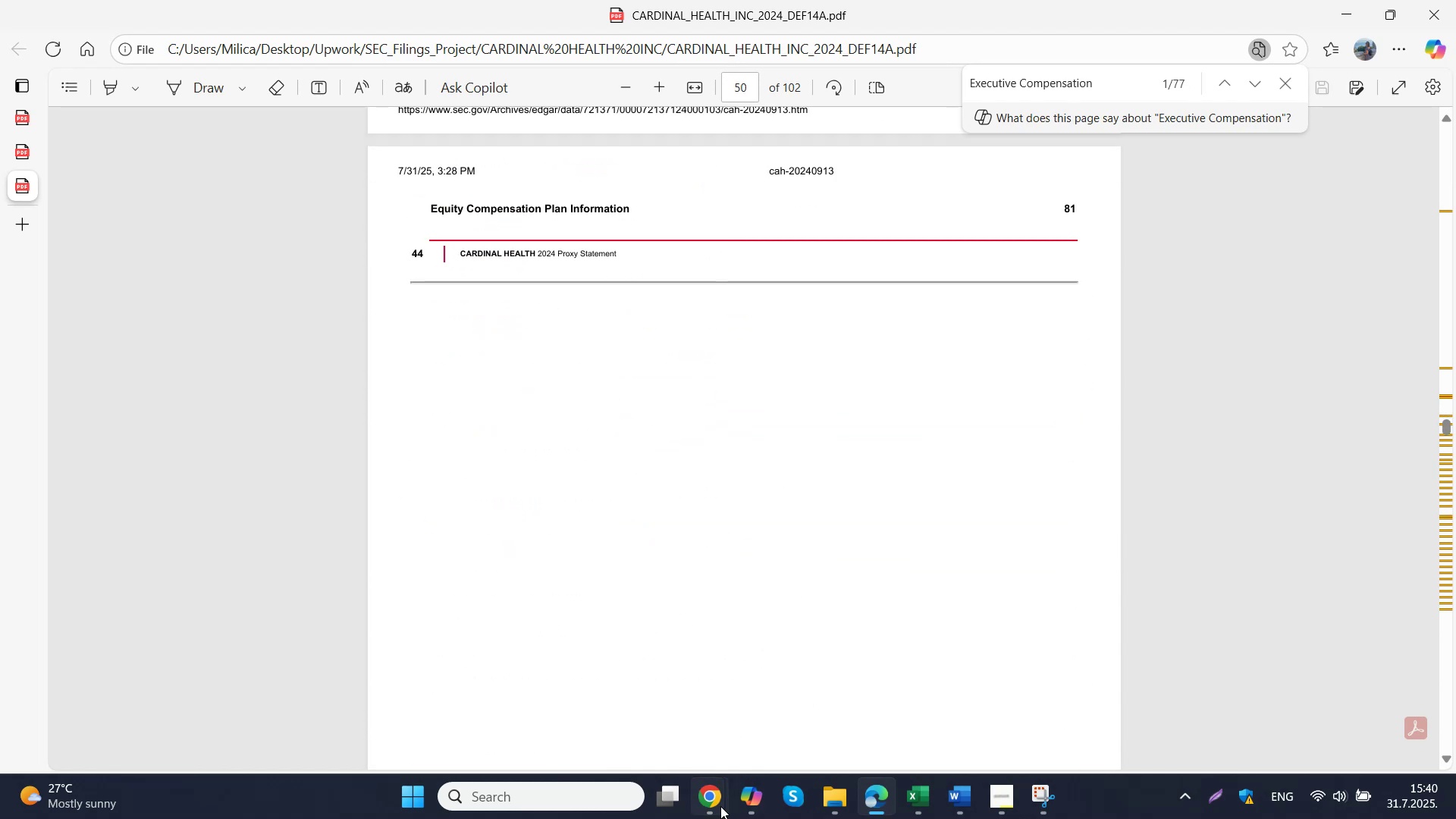 
double_click([645, 708])
 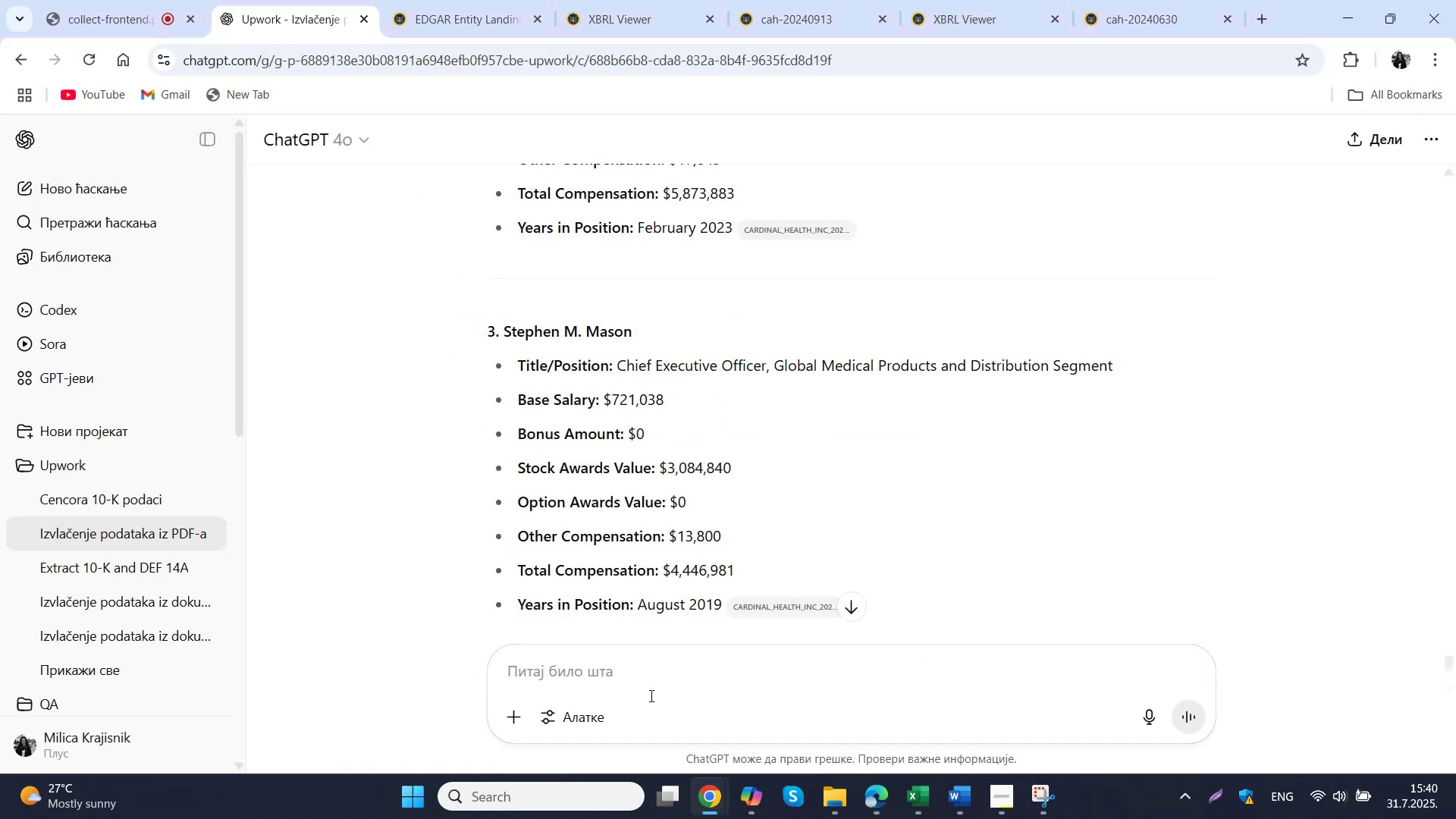 
left_click([648, 669])
 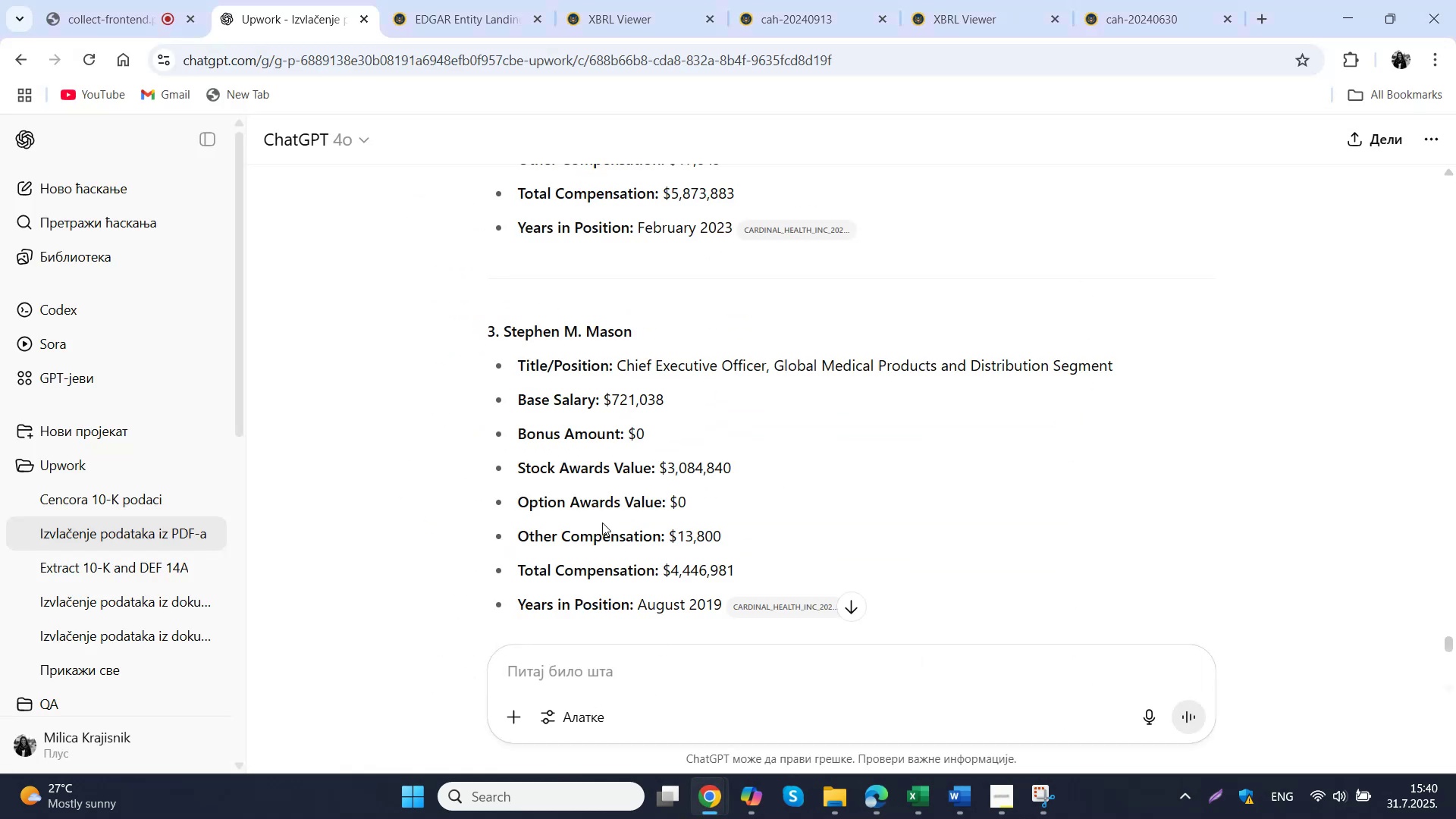 
type(odakle si izvukao podatke)
 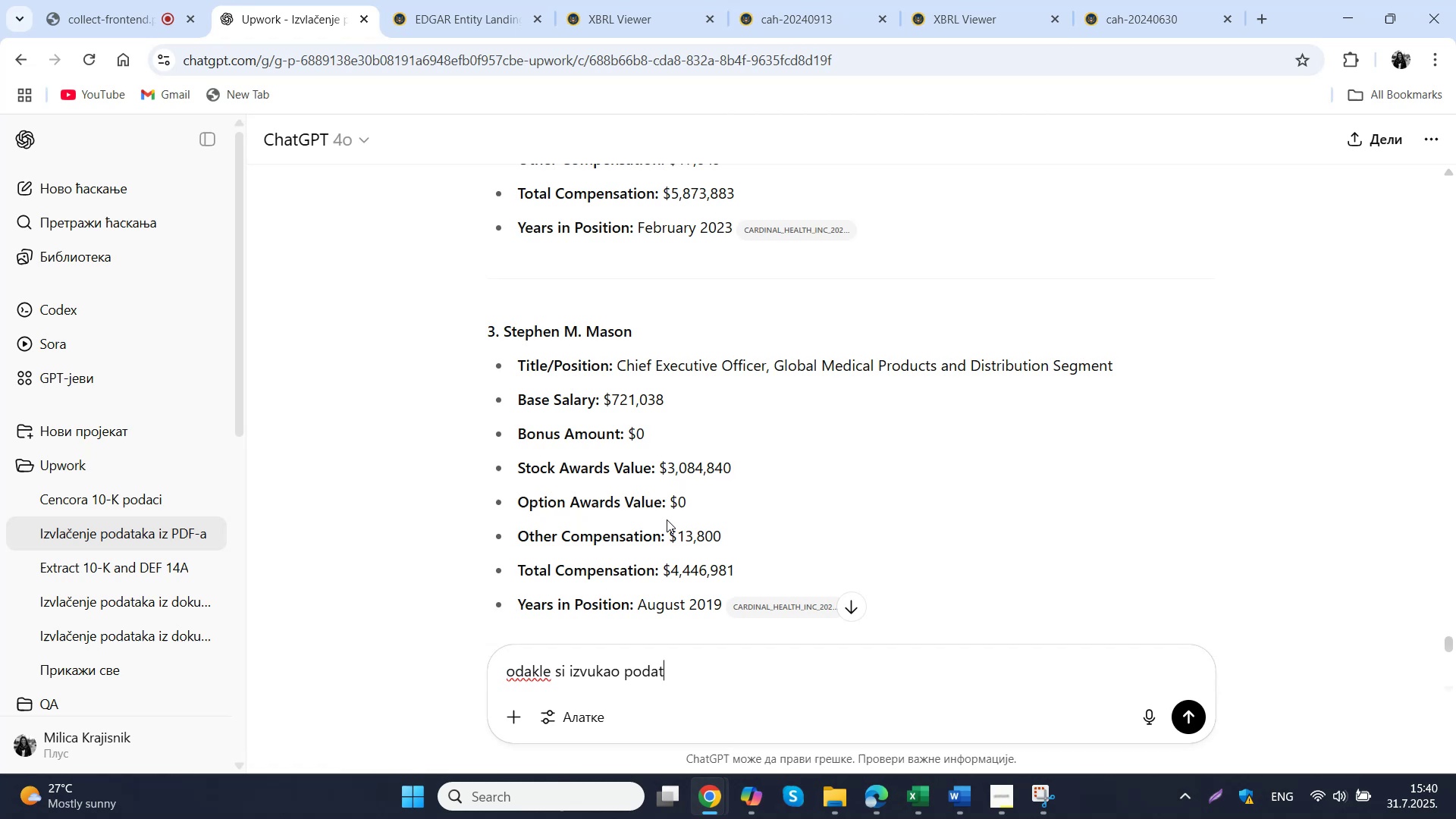 
key(Enter)
 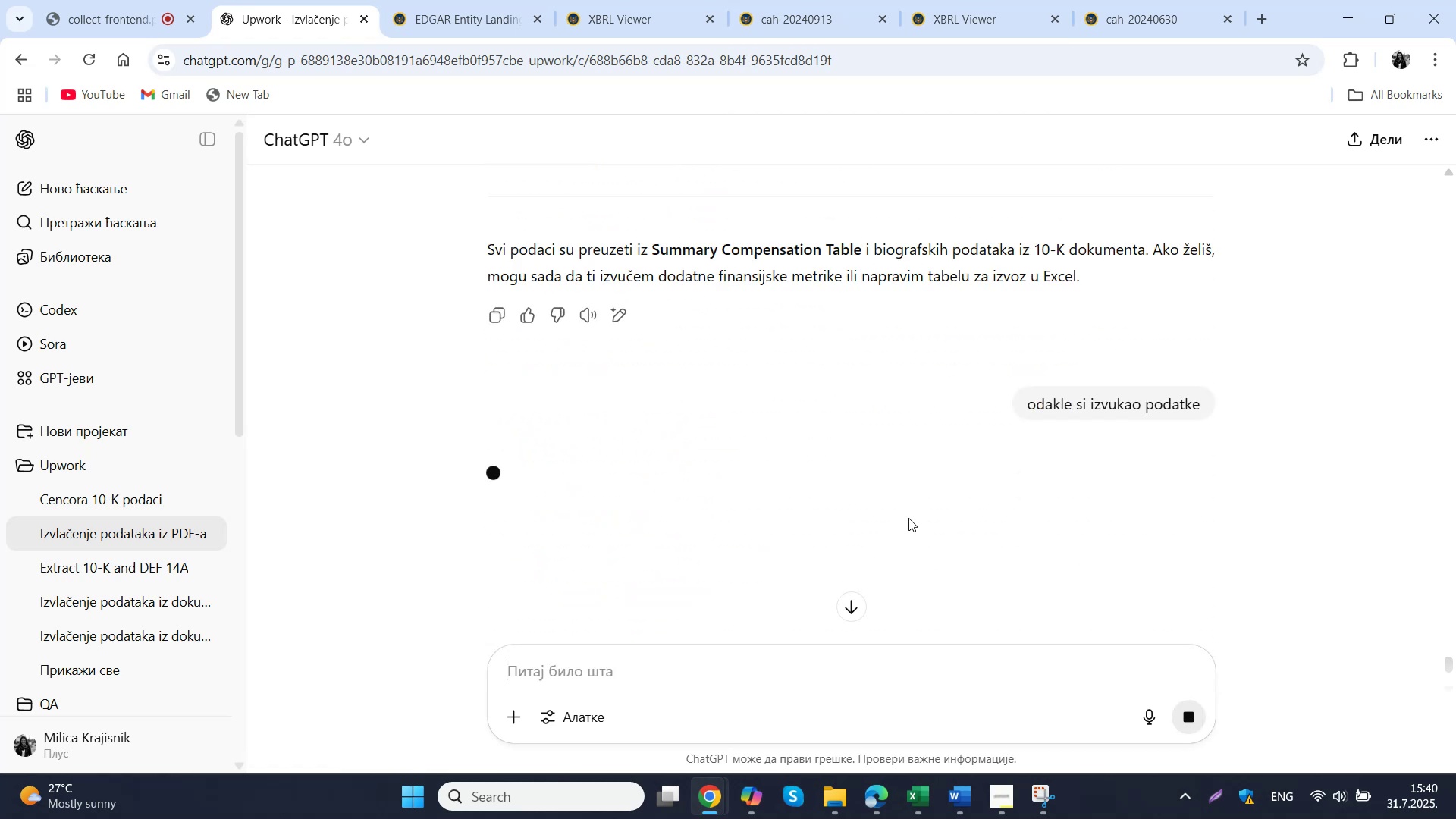 
scroll: coordinate [962, 314], scroll_direction: up, amount: 1.0
 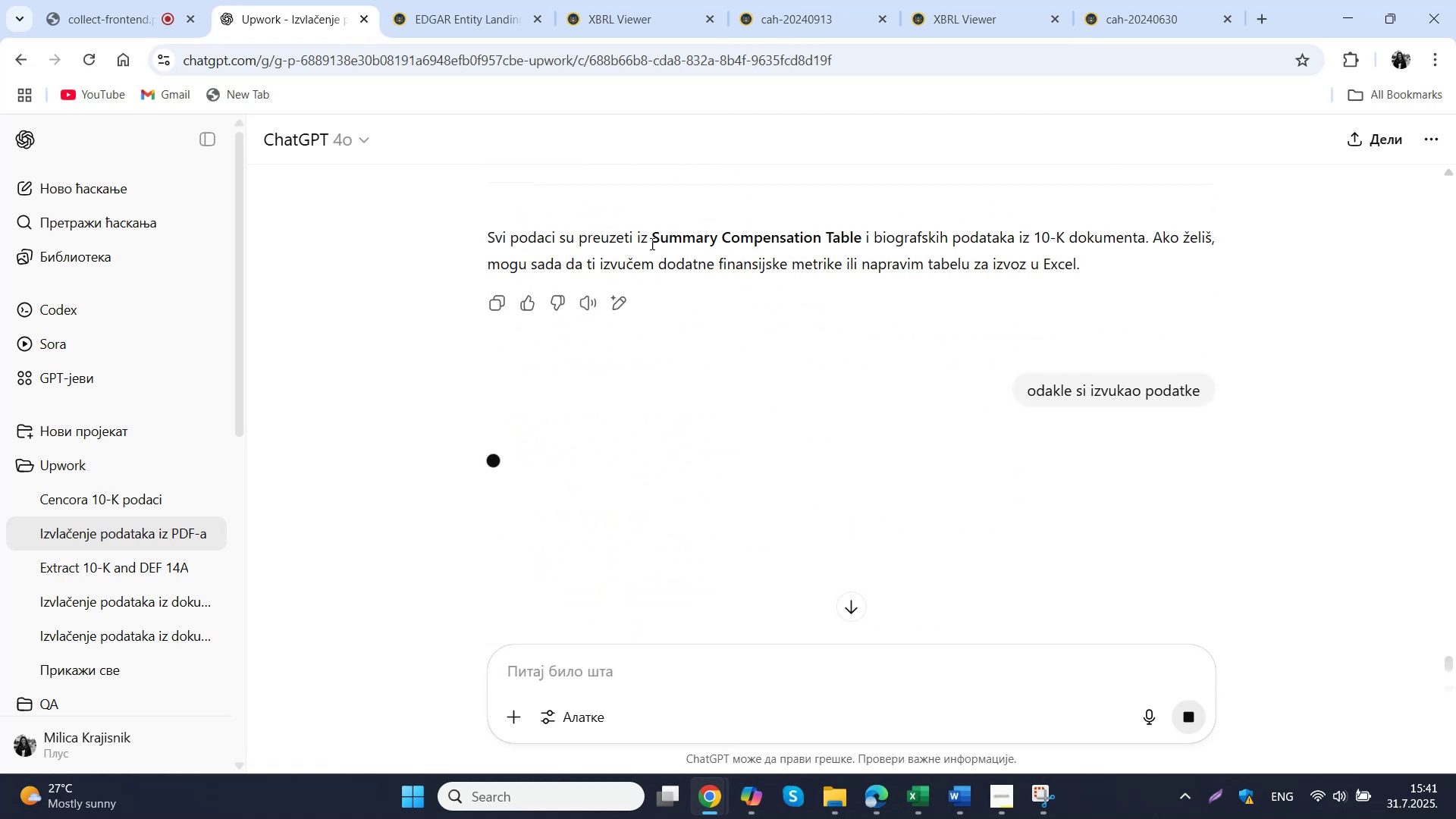 
left_click_drag(start_coordinate=[656, 237], to_coordinate=[846, 237])
 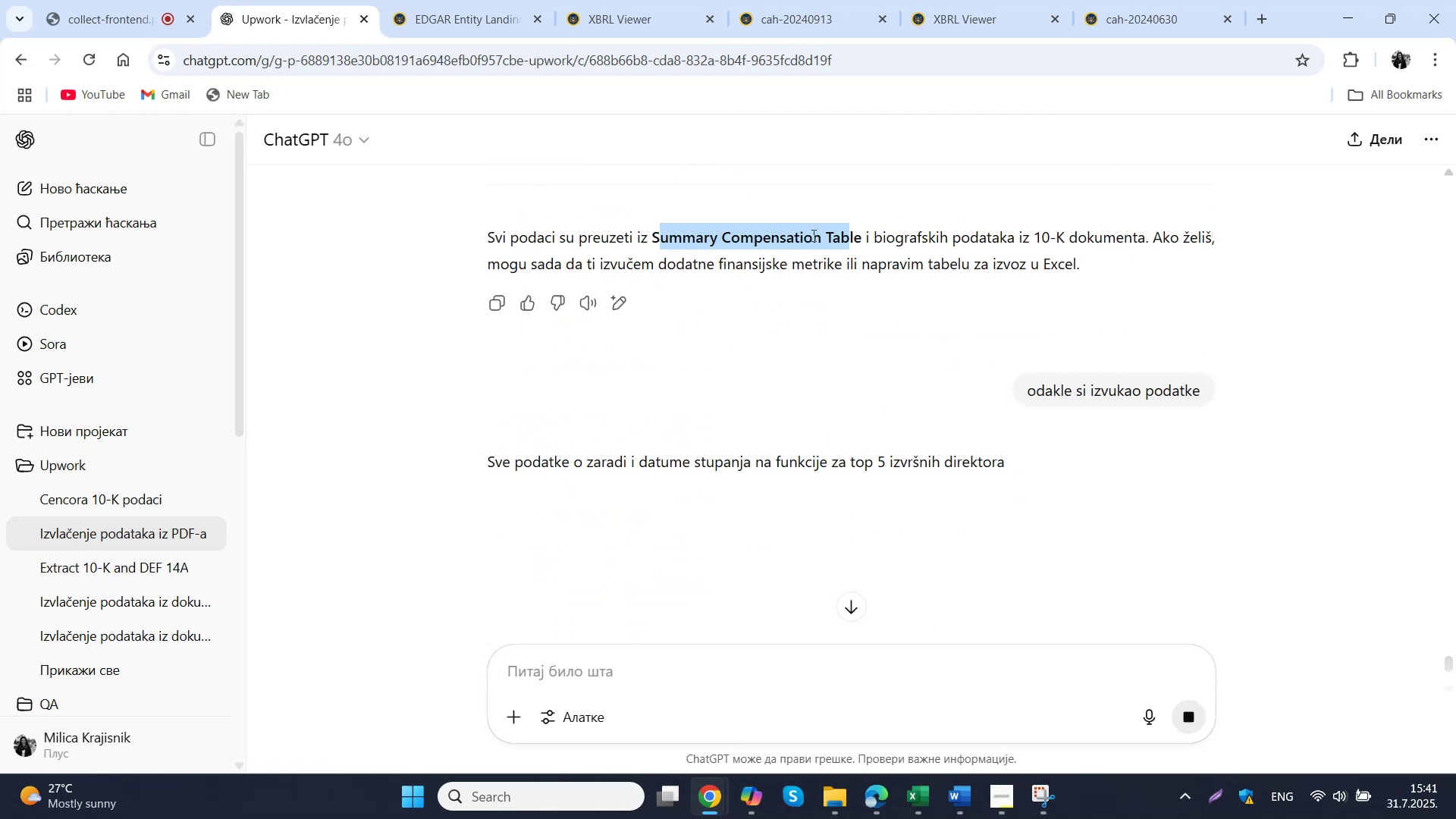 
left_click([771, 231])
 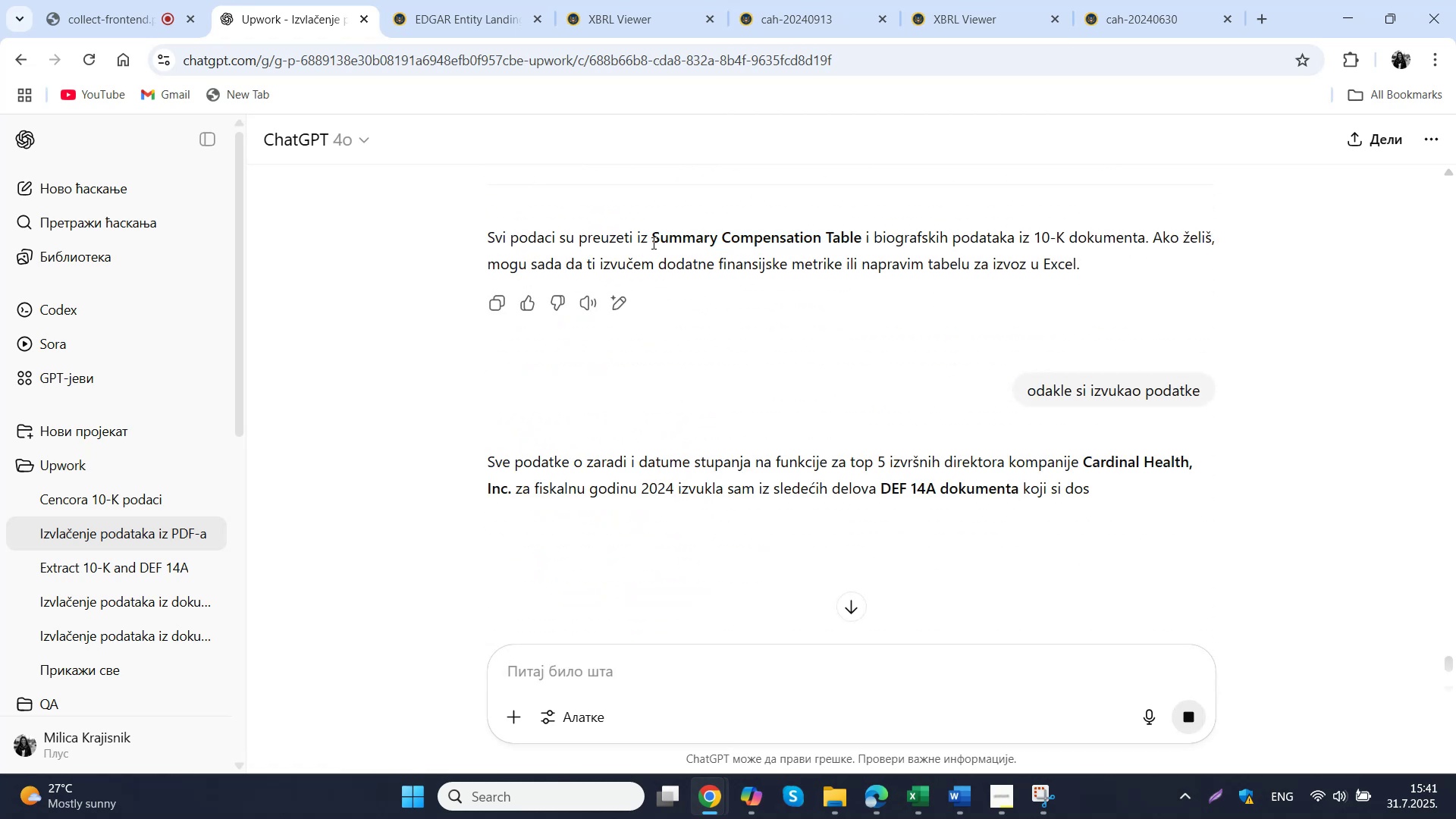 
left_click_drag(start_coordinate=[654, 240], to_coordinate=[860, 240])
 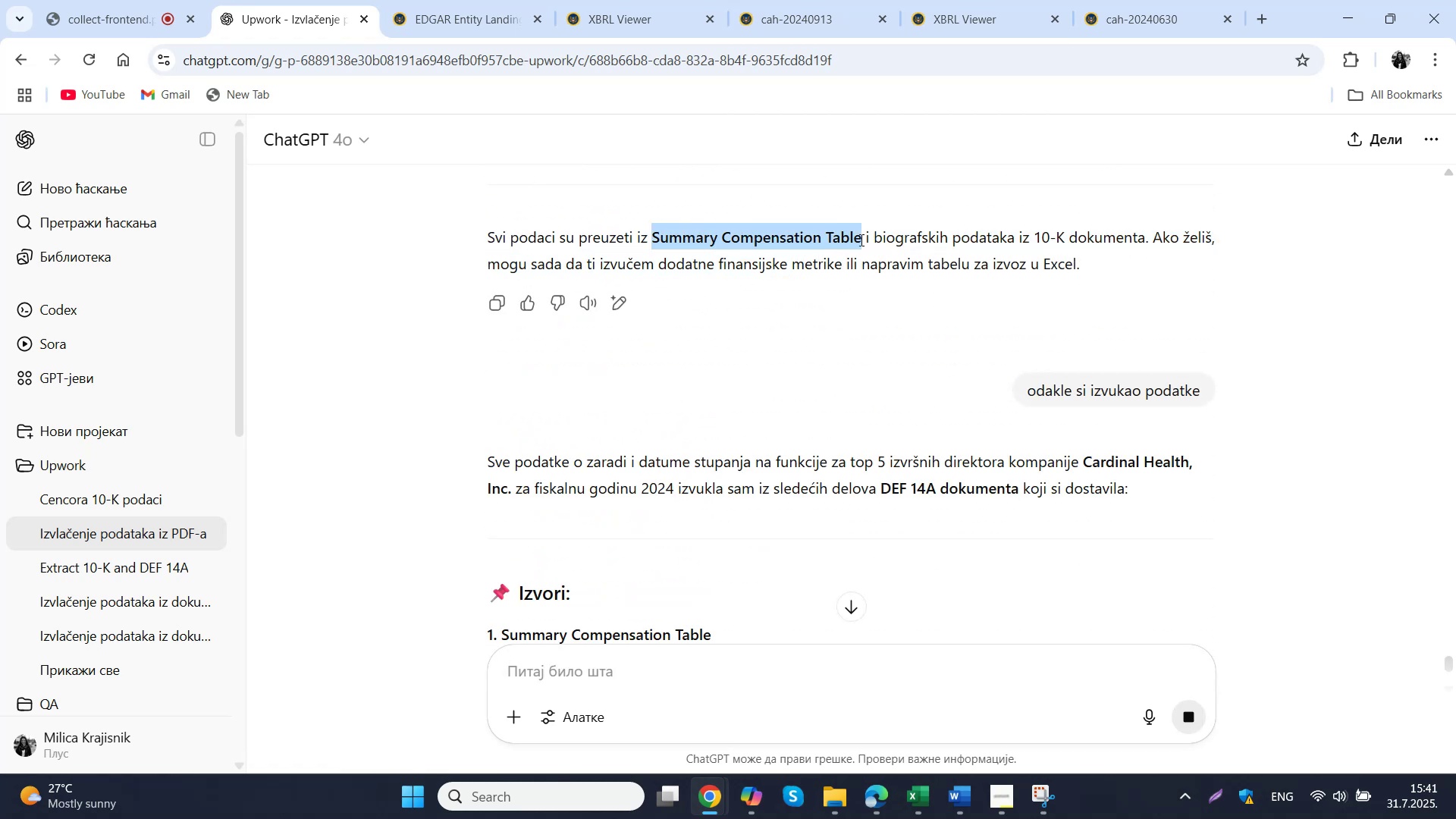 
key(Control+C)
 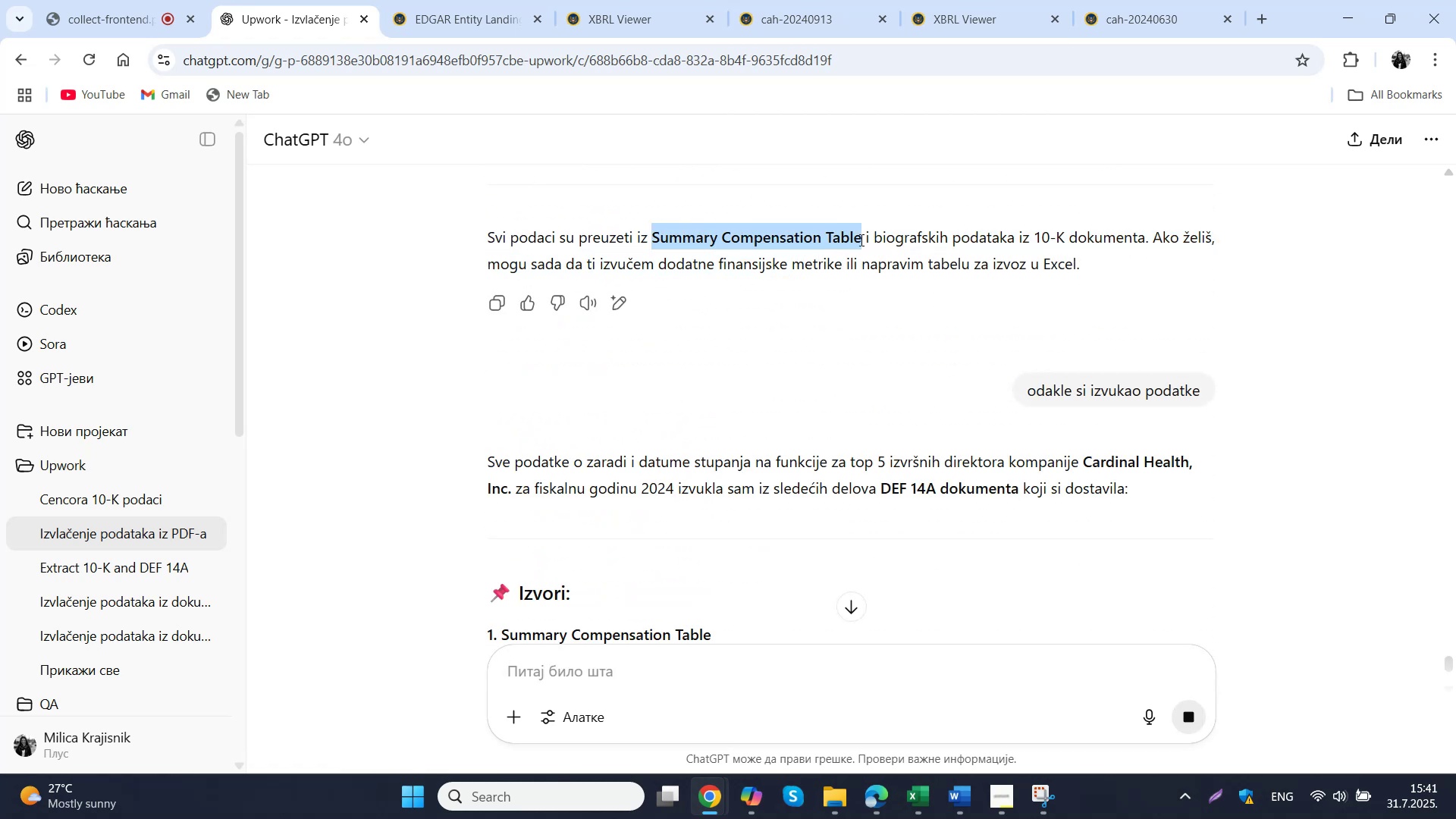 
scroll: coordinate [840, 280], scroll_direction: down, amount: 1.0
 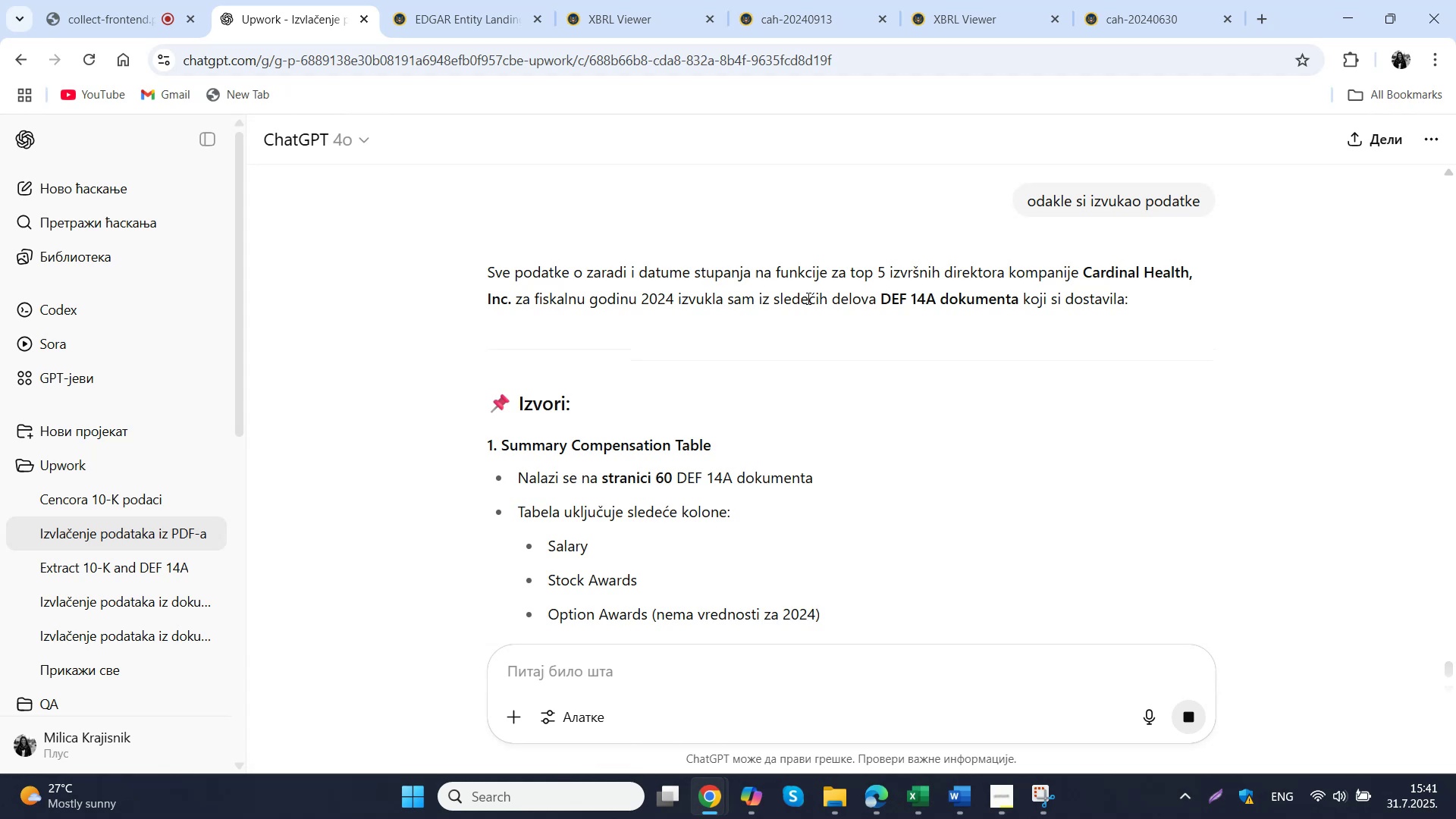 
scroll: coordinate [811, 291], scroll_direction: none, amount: 0.0
 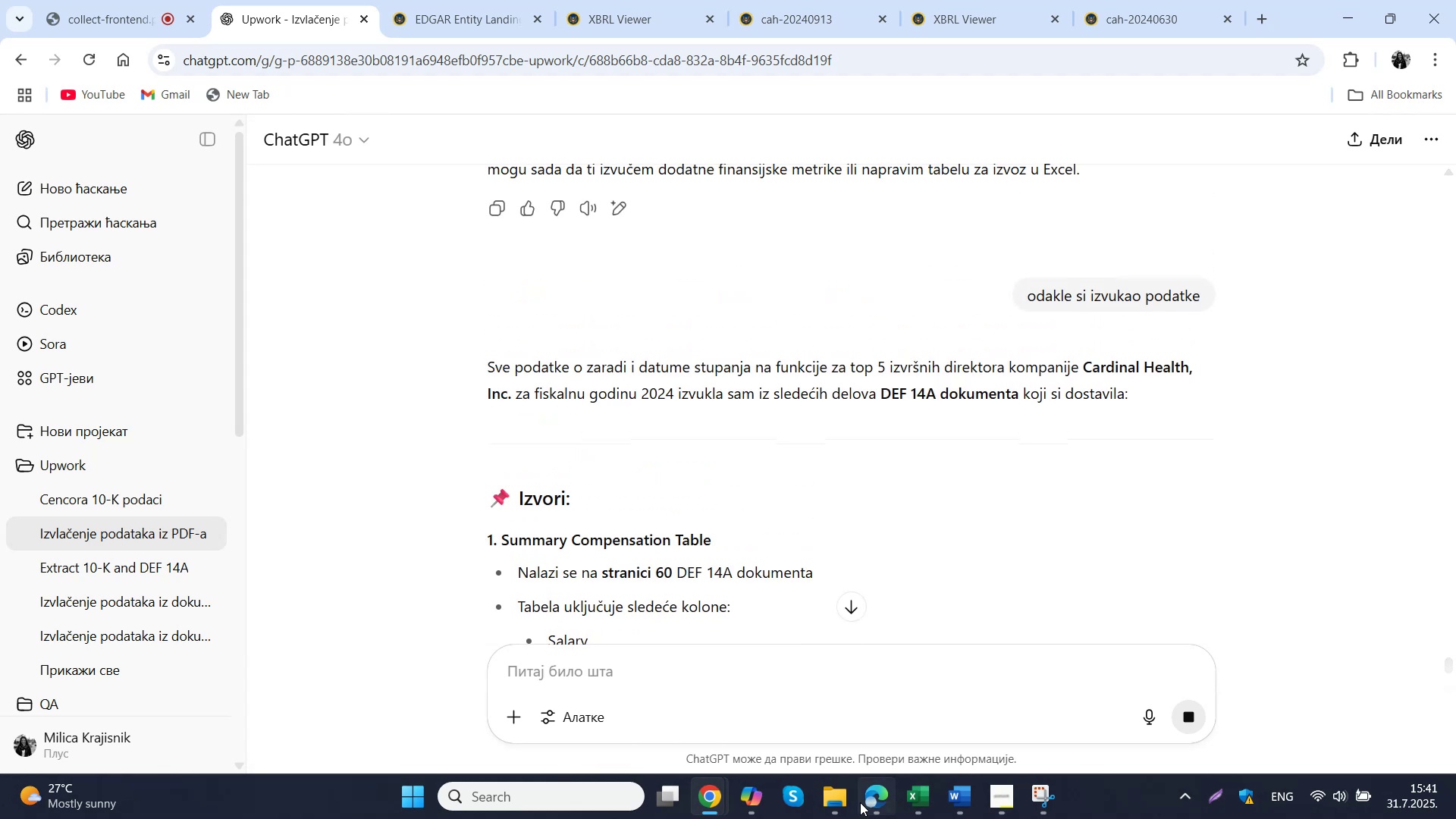 
left_click([872, 801])
 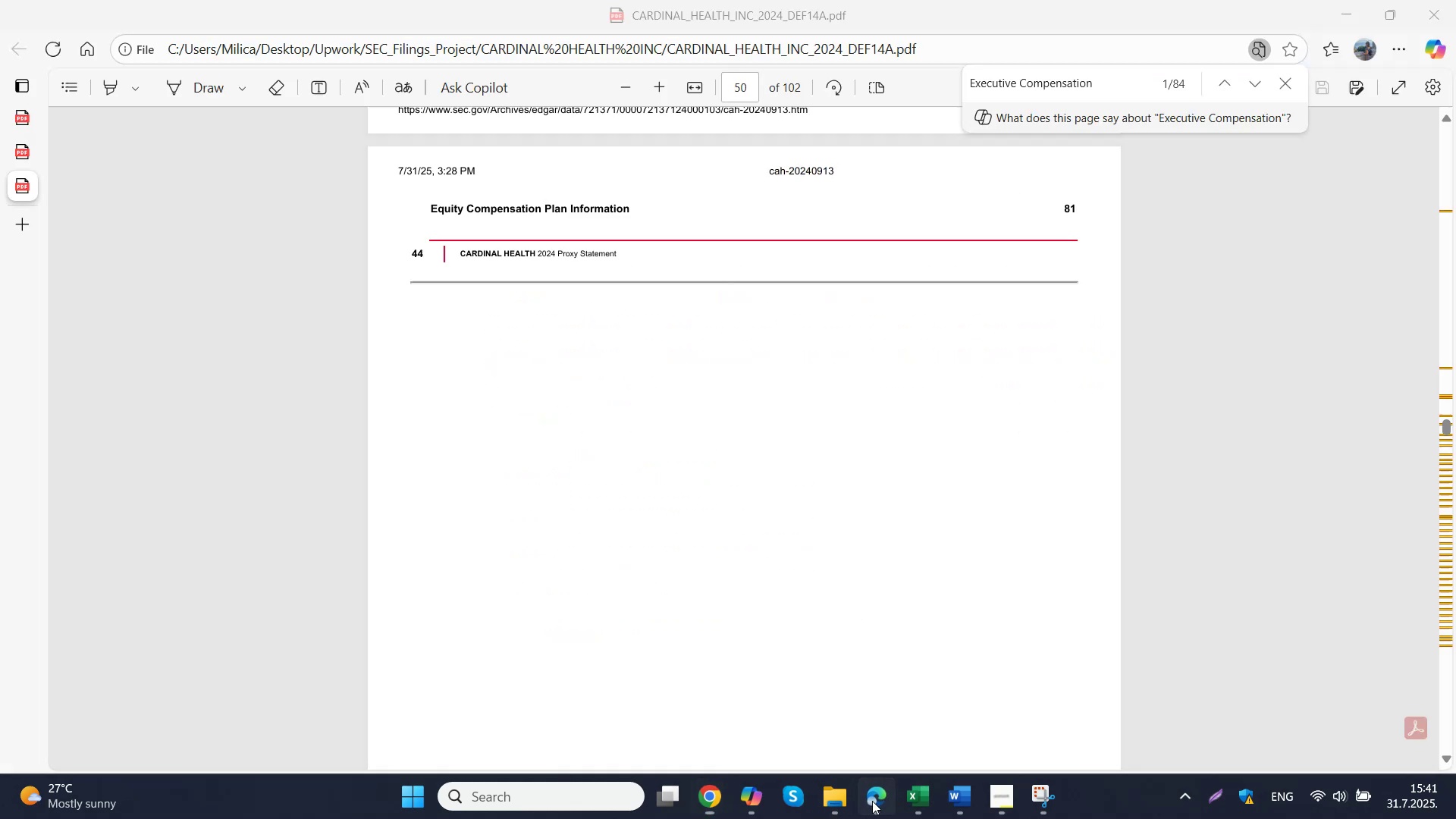 
key(Control+F)
 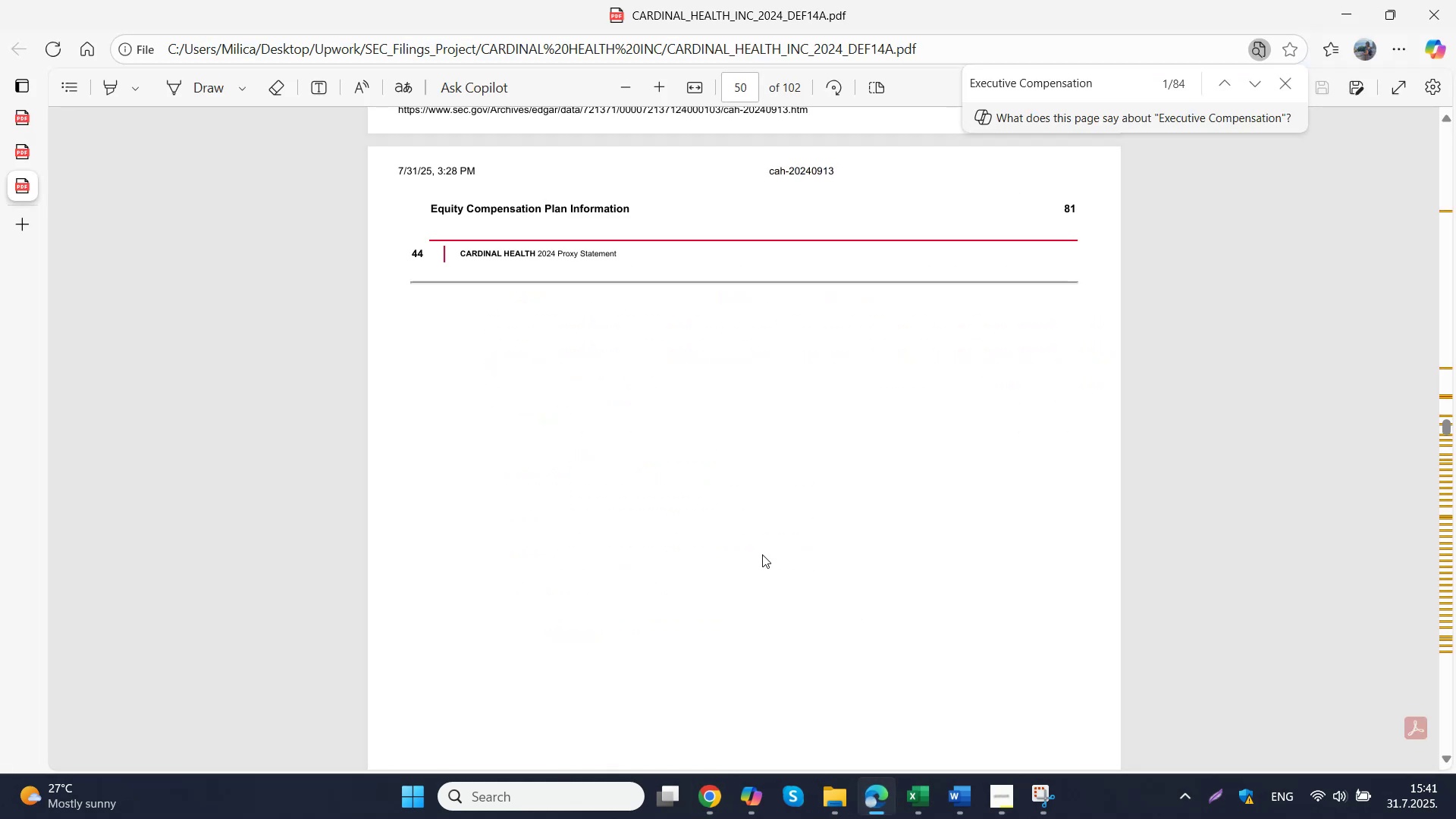 
key(Control+V)
 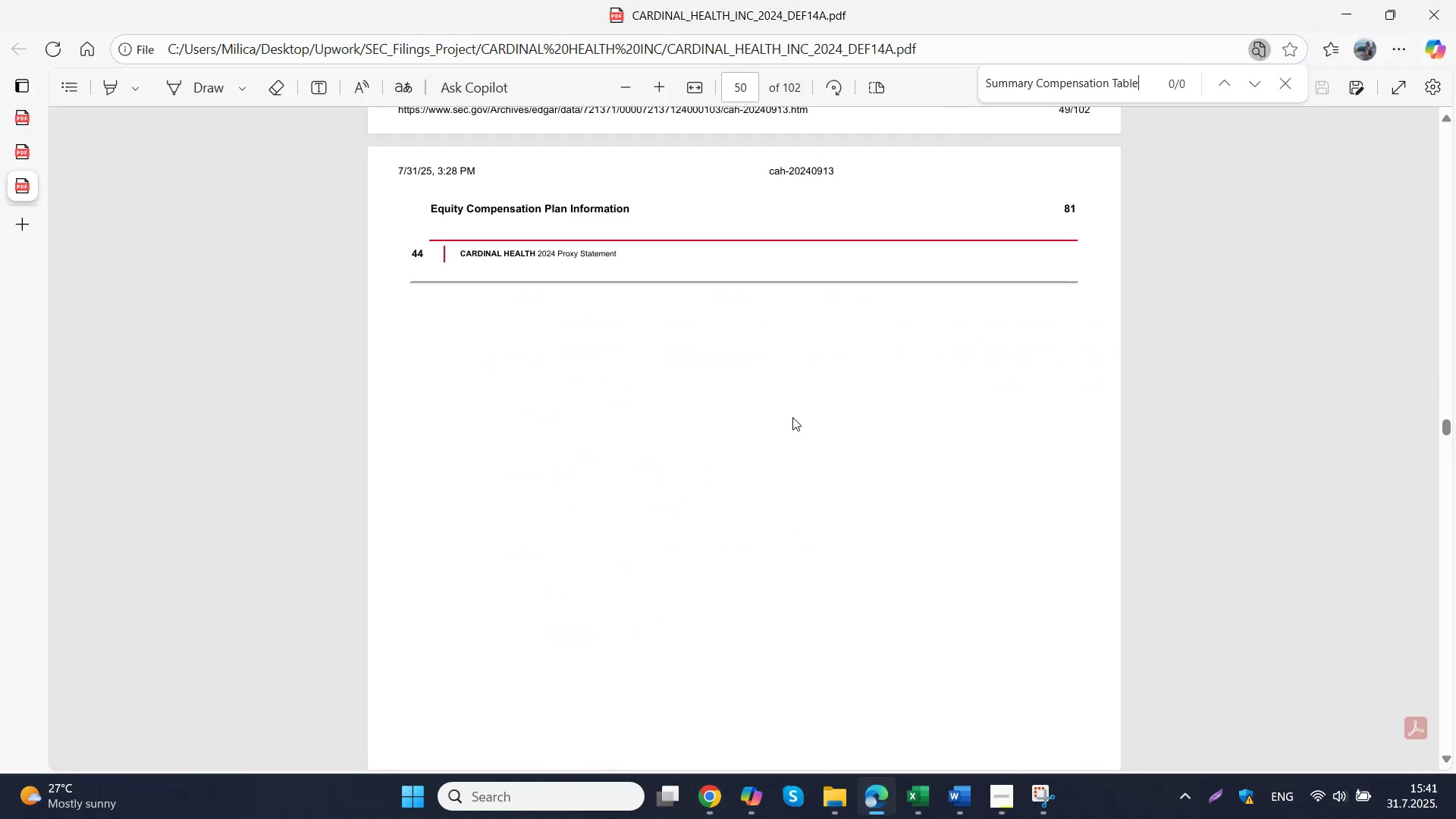 
left_click([788, 405])
 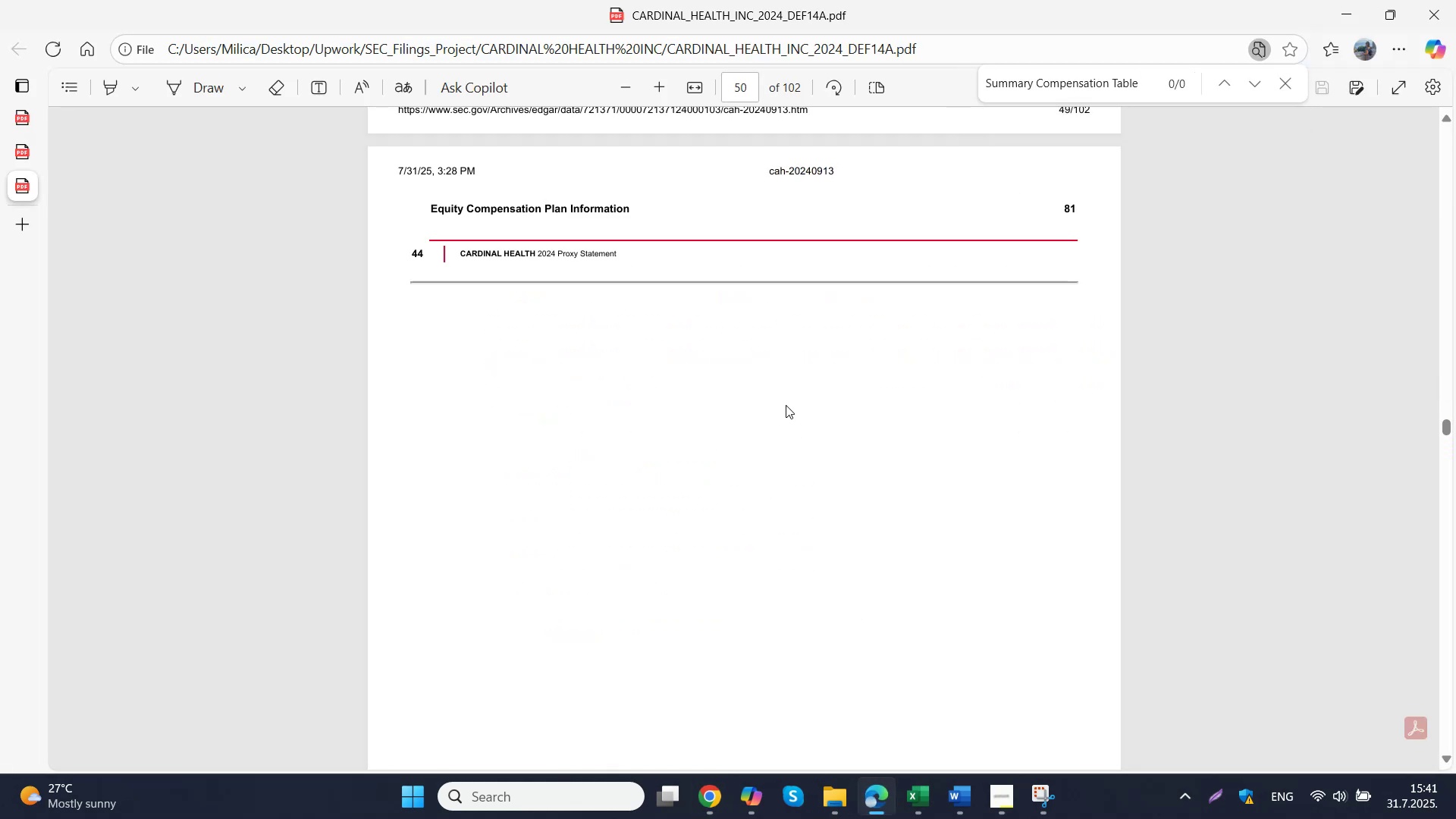 
scroll: coordinate [780, 417], scroll_direction: down, amount: 9.0
 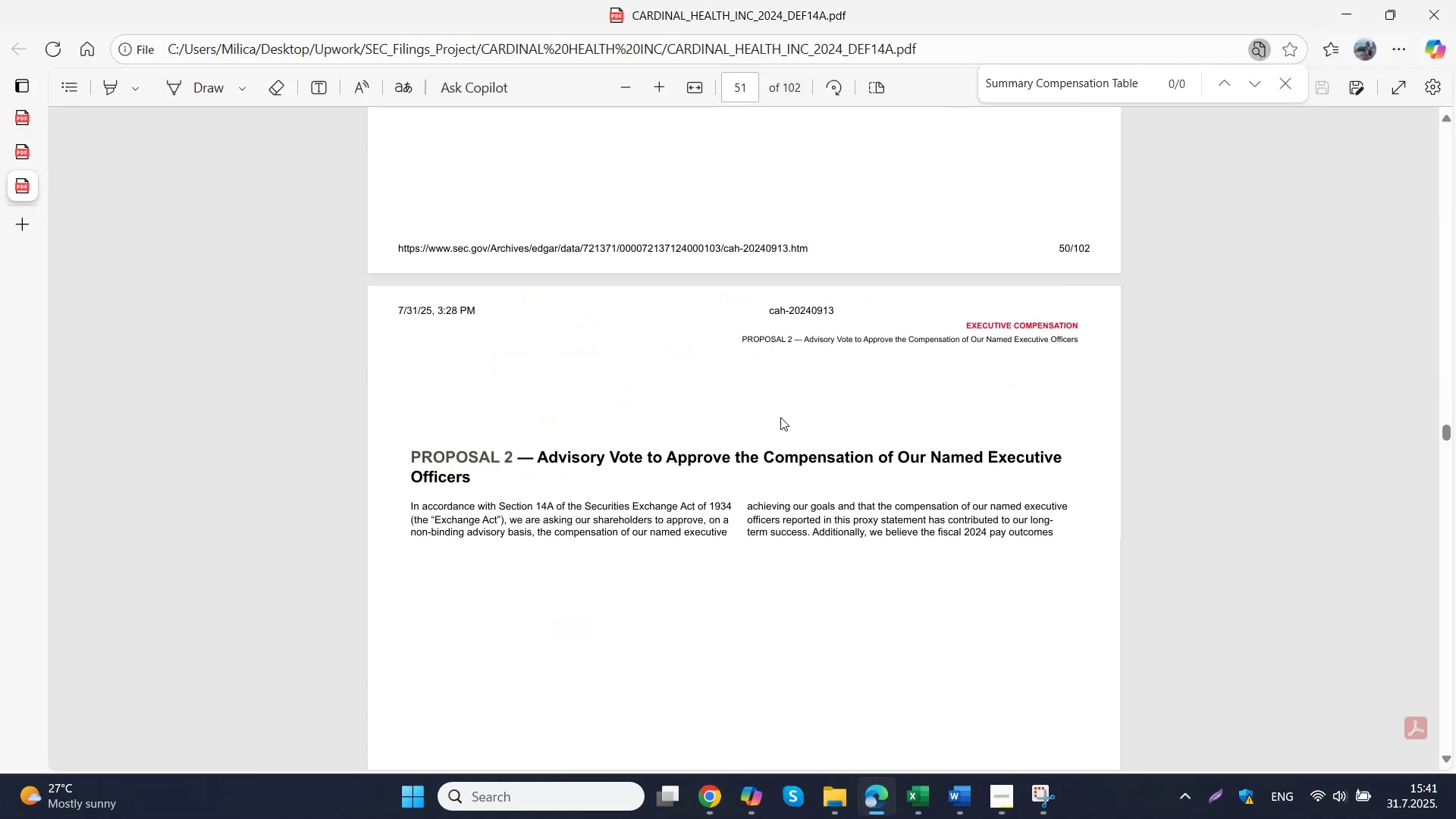 
left_click([780, 417])
 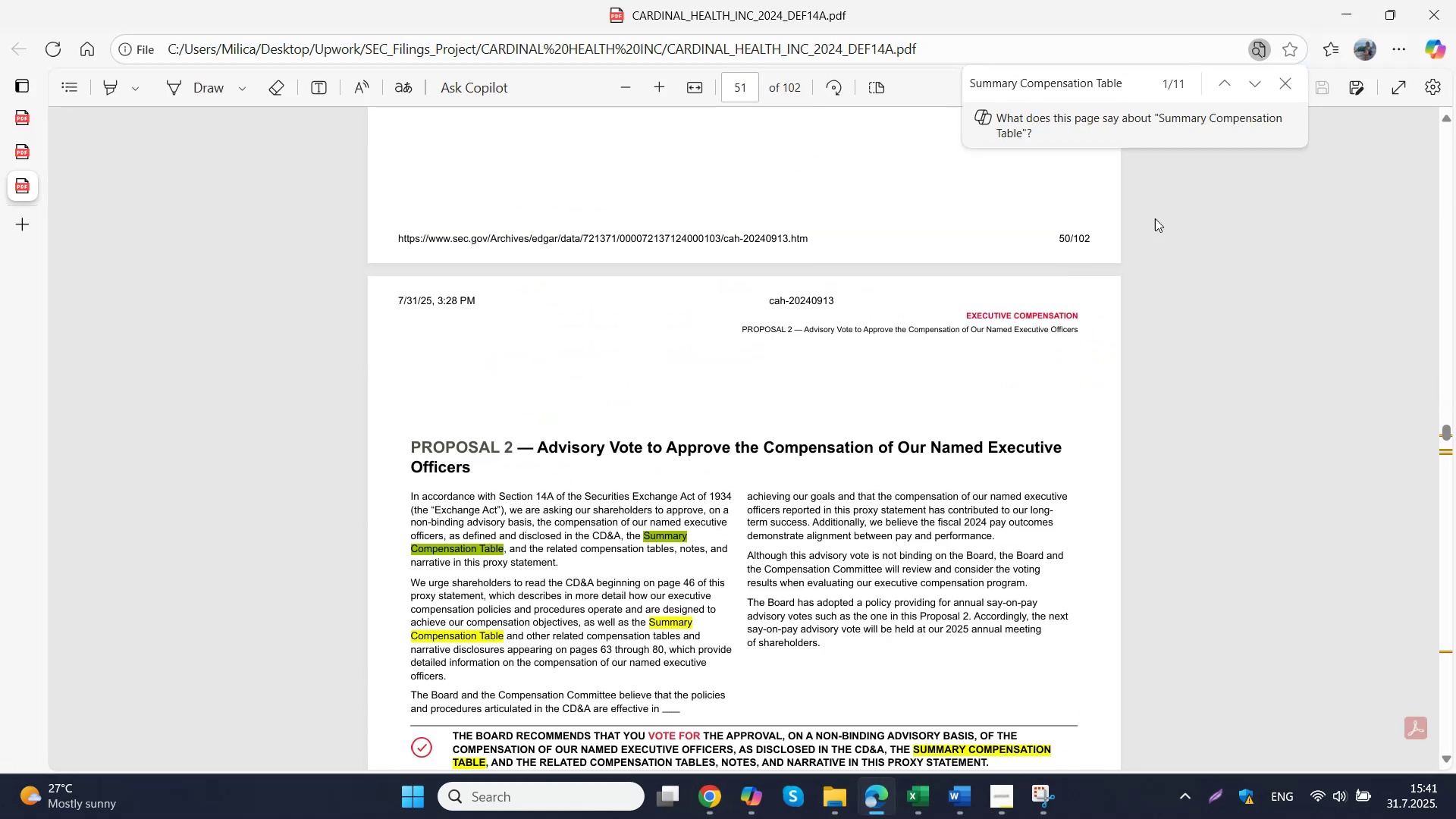 
left_click([1253, 79])
 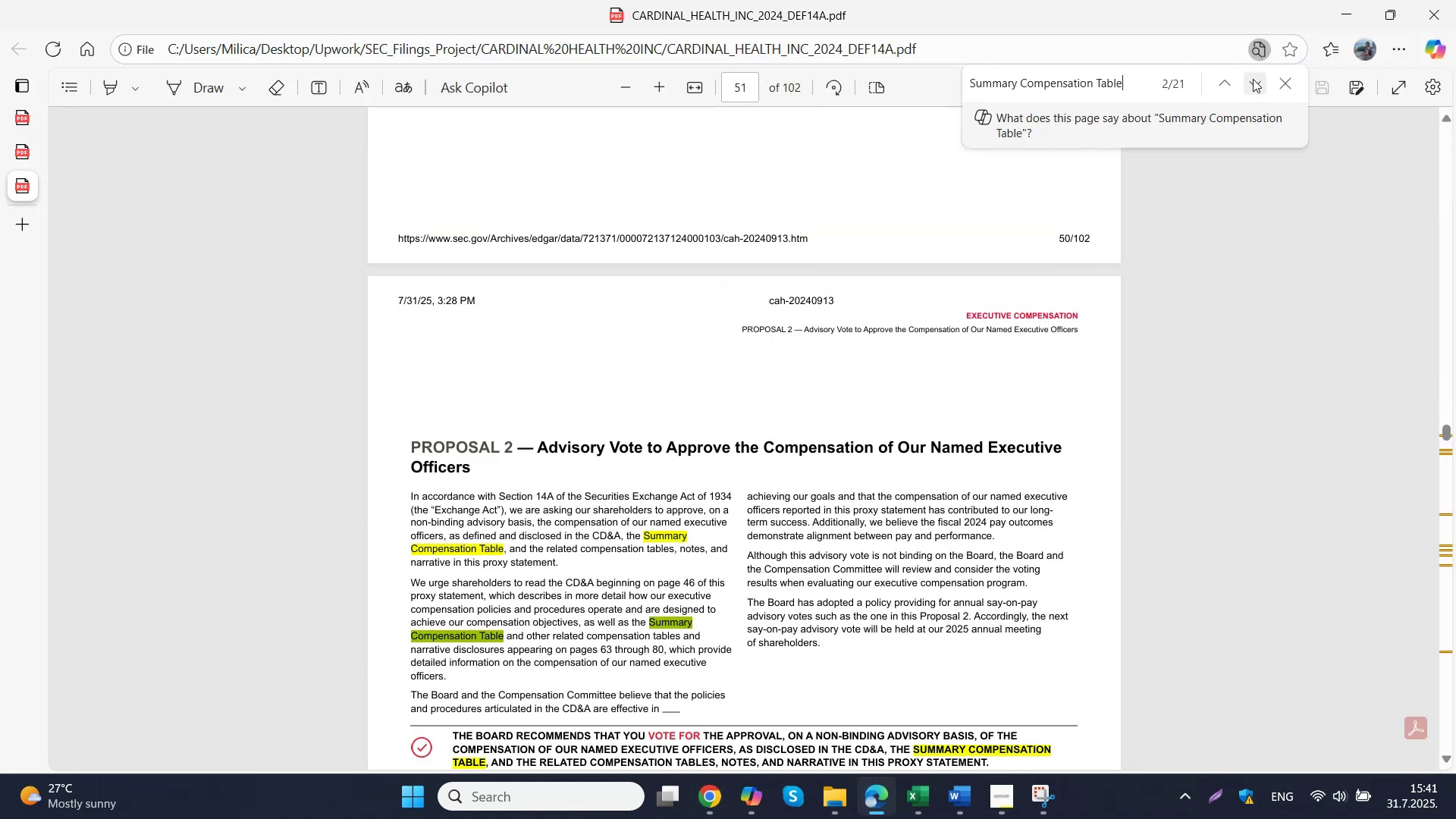 
left_click([1253, 79])
 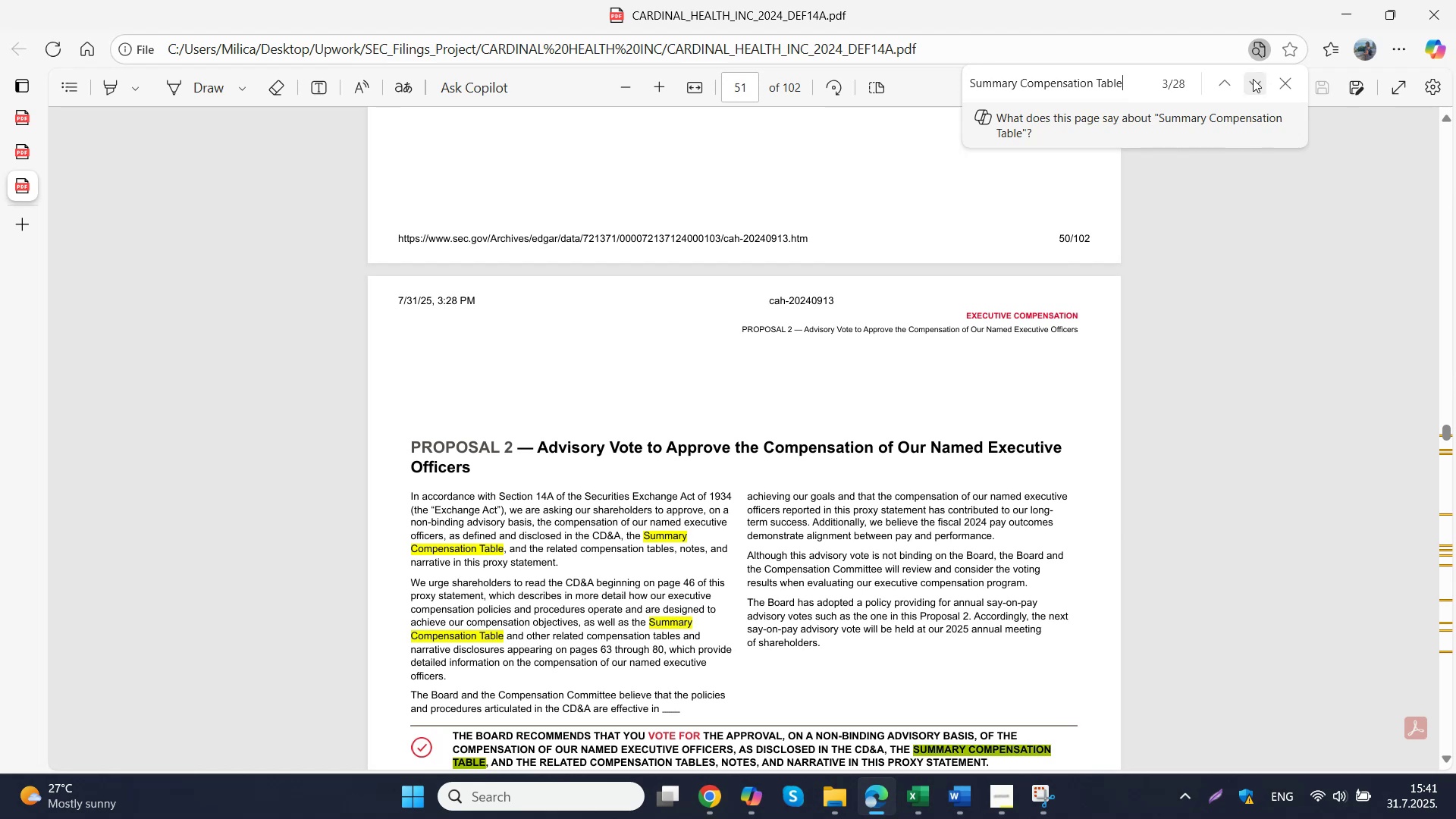 
left_click([1253, 79])
 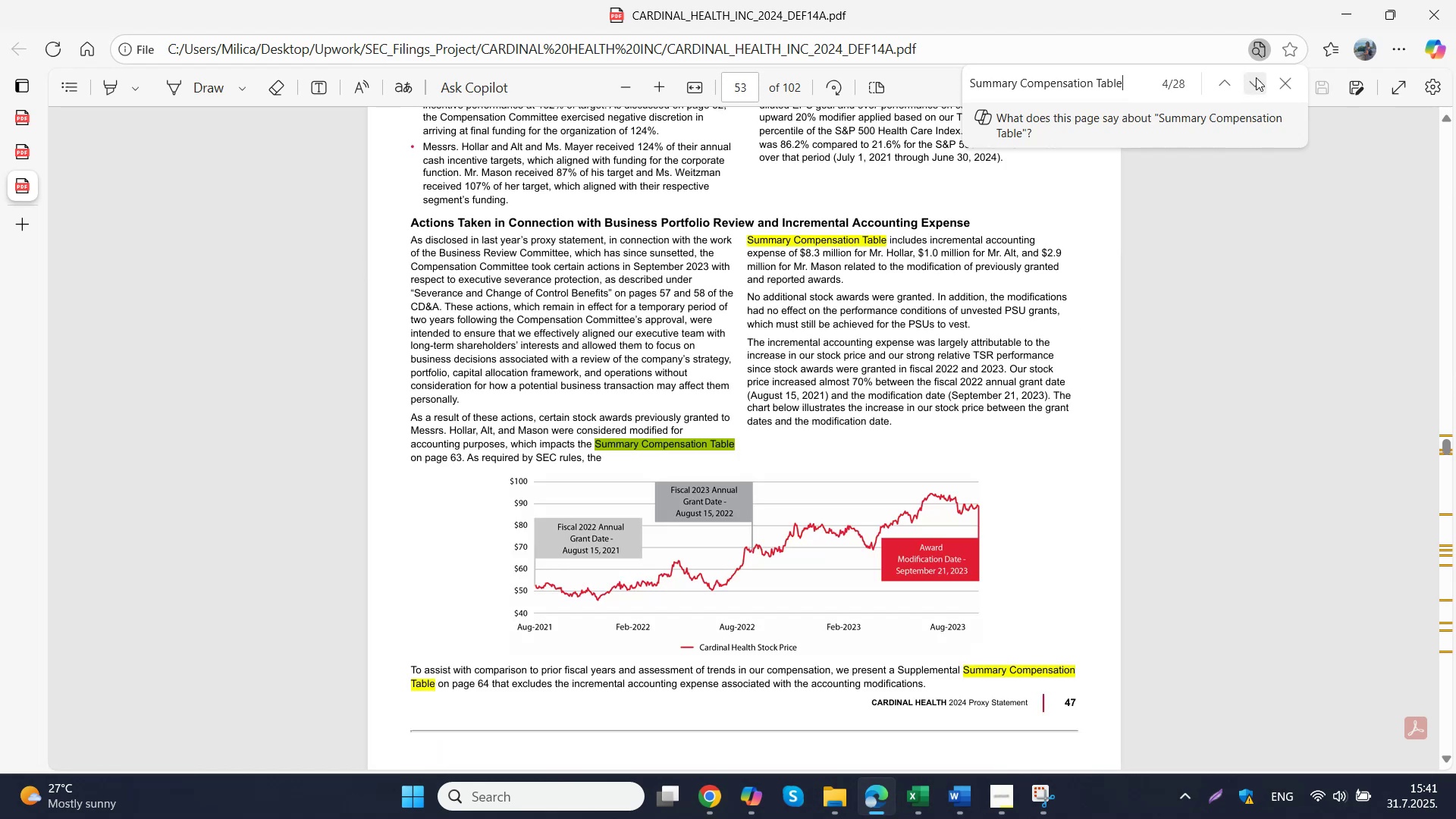 
left_click([1263, 79])
 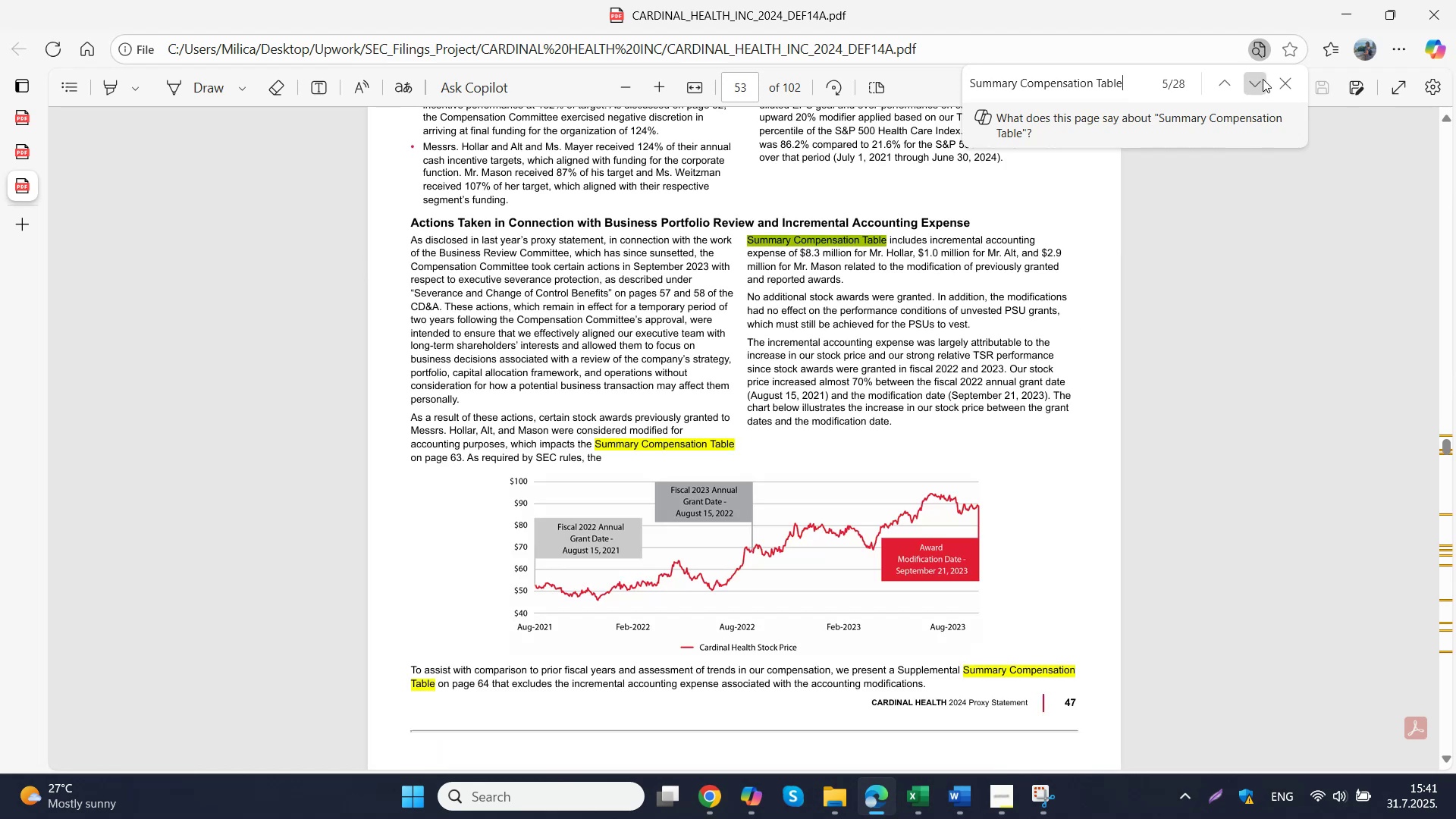 
triple_click([1263, 81])
 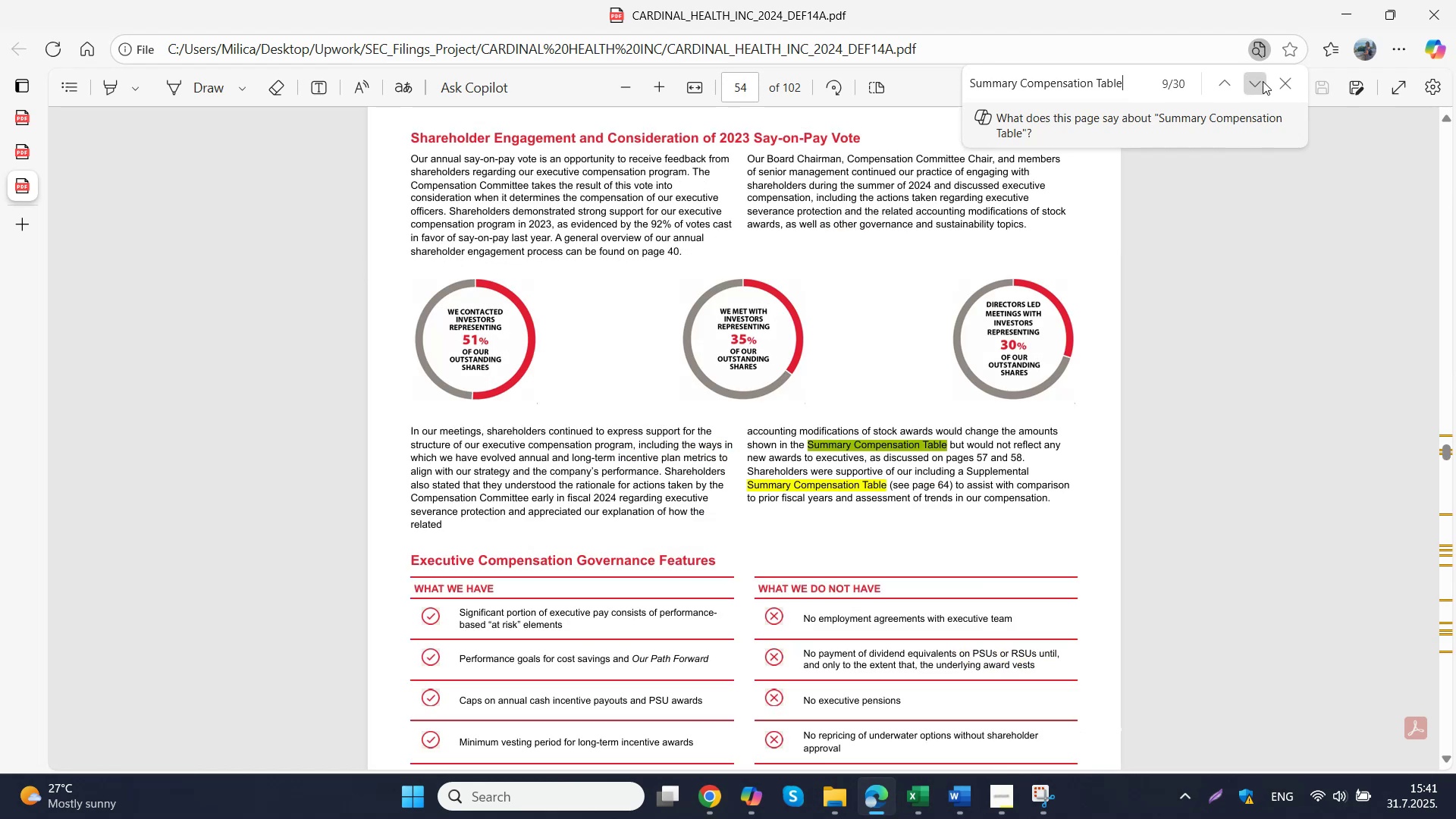 
double_click([1263, 81])
 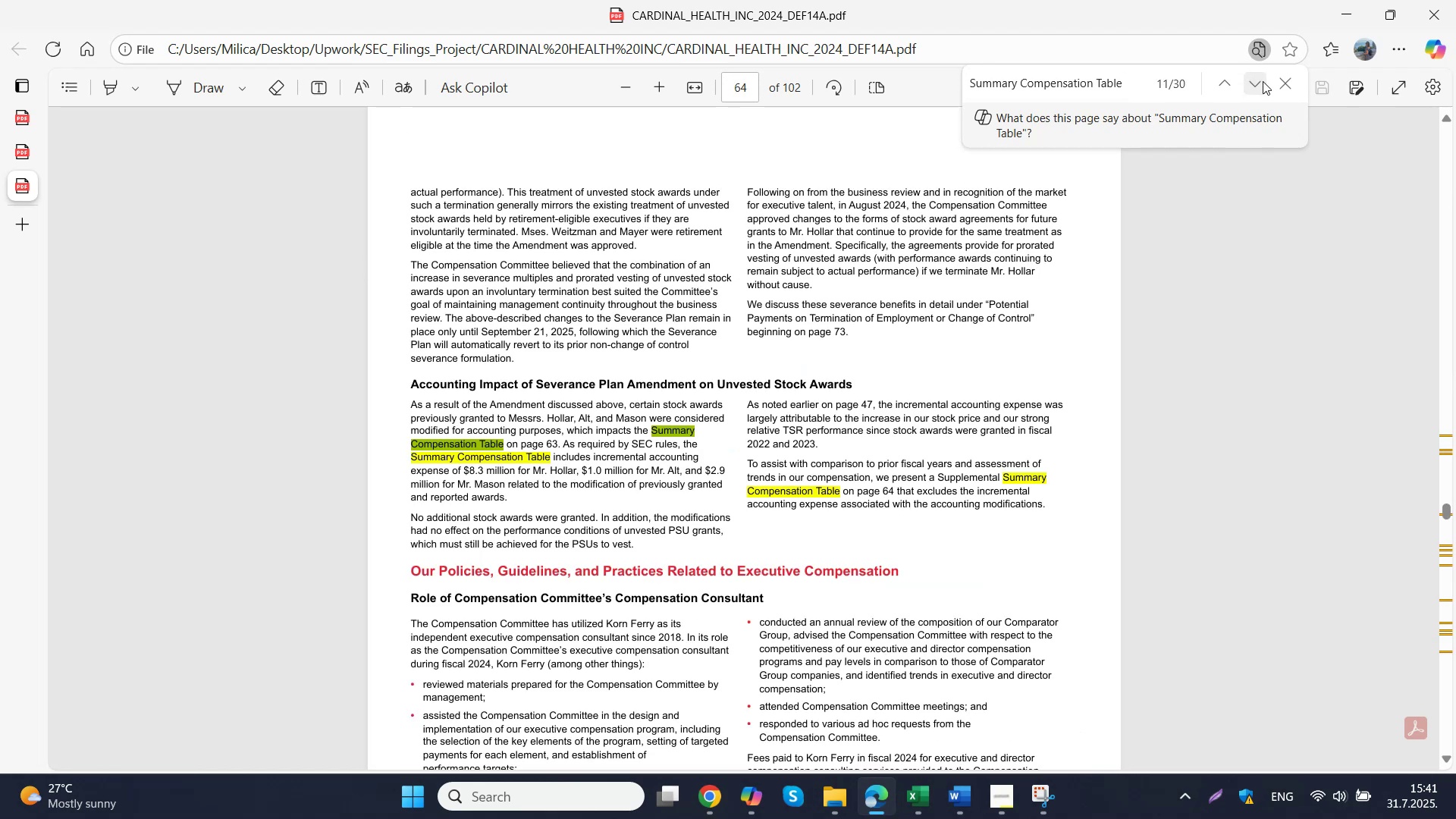 
double_click([1263, 81])
 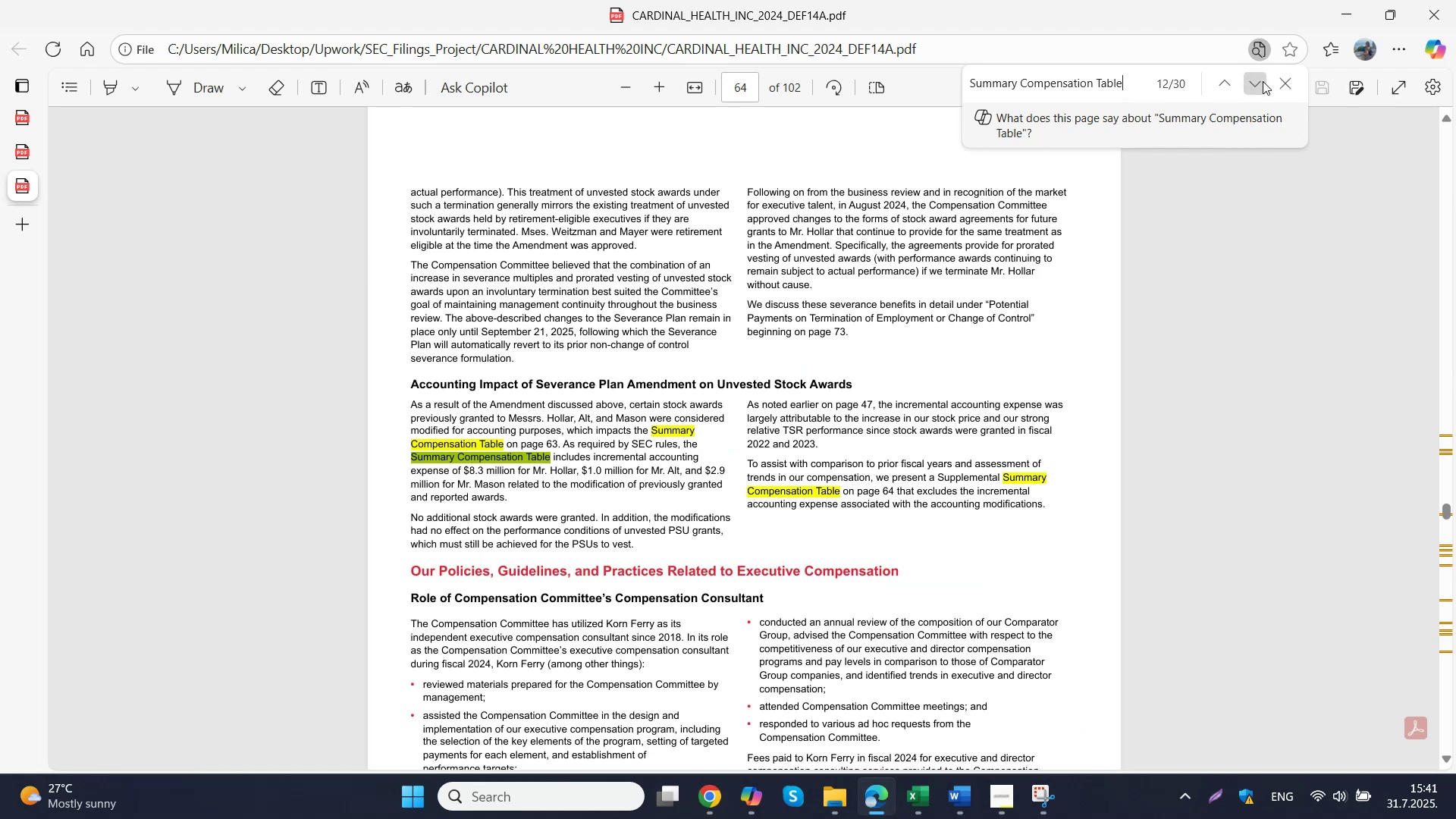 
triple_click([1263, 81])
 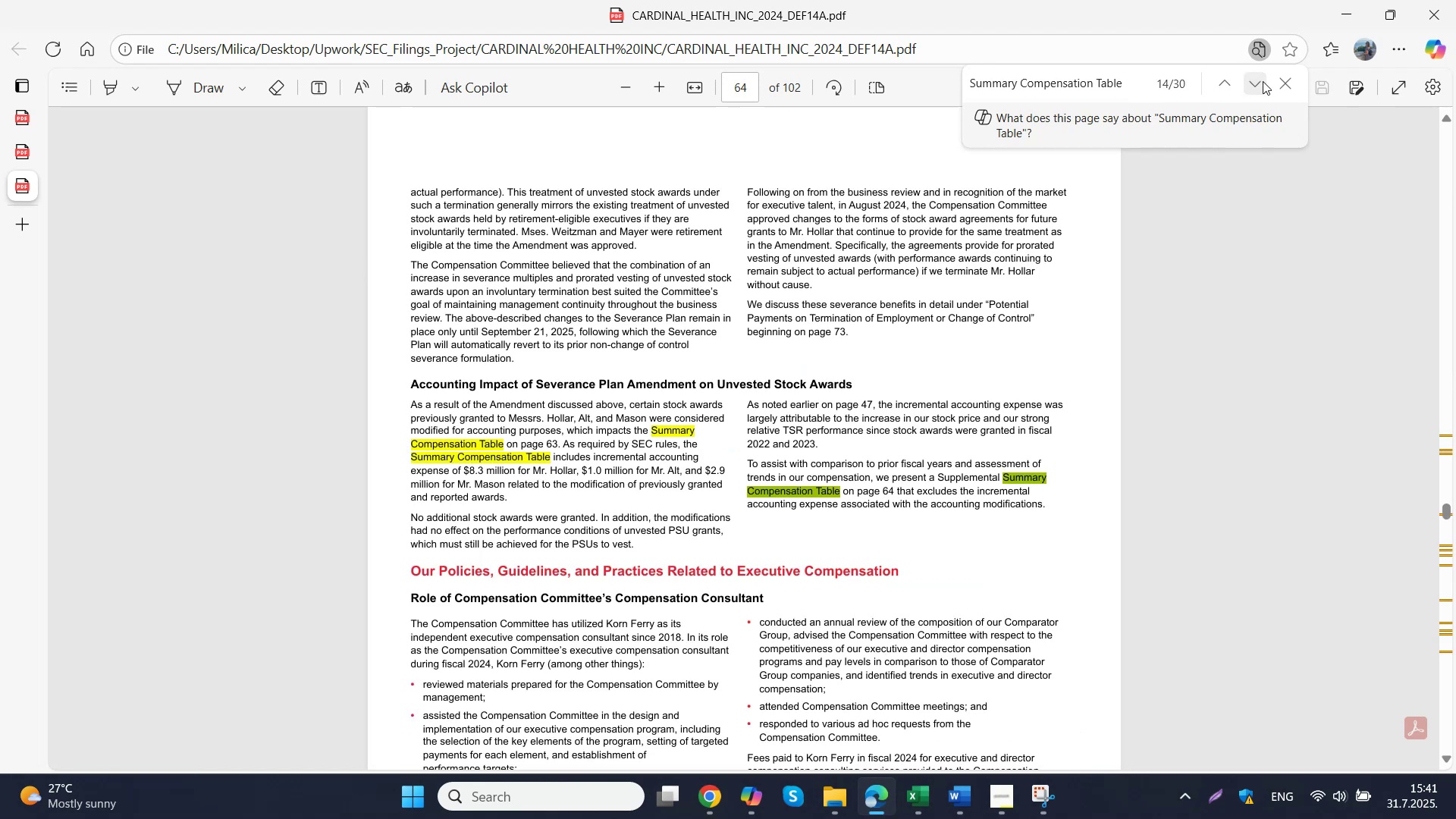 
left_click([1263, 81])
 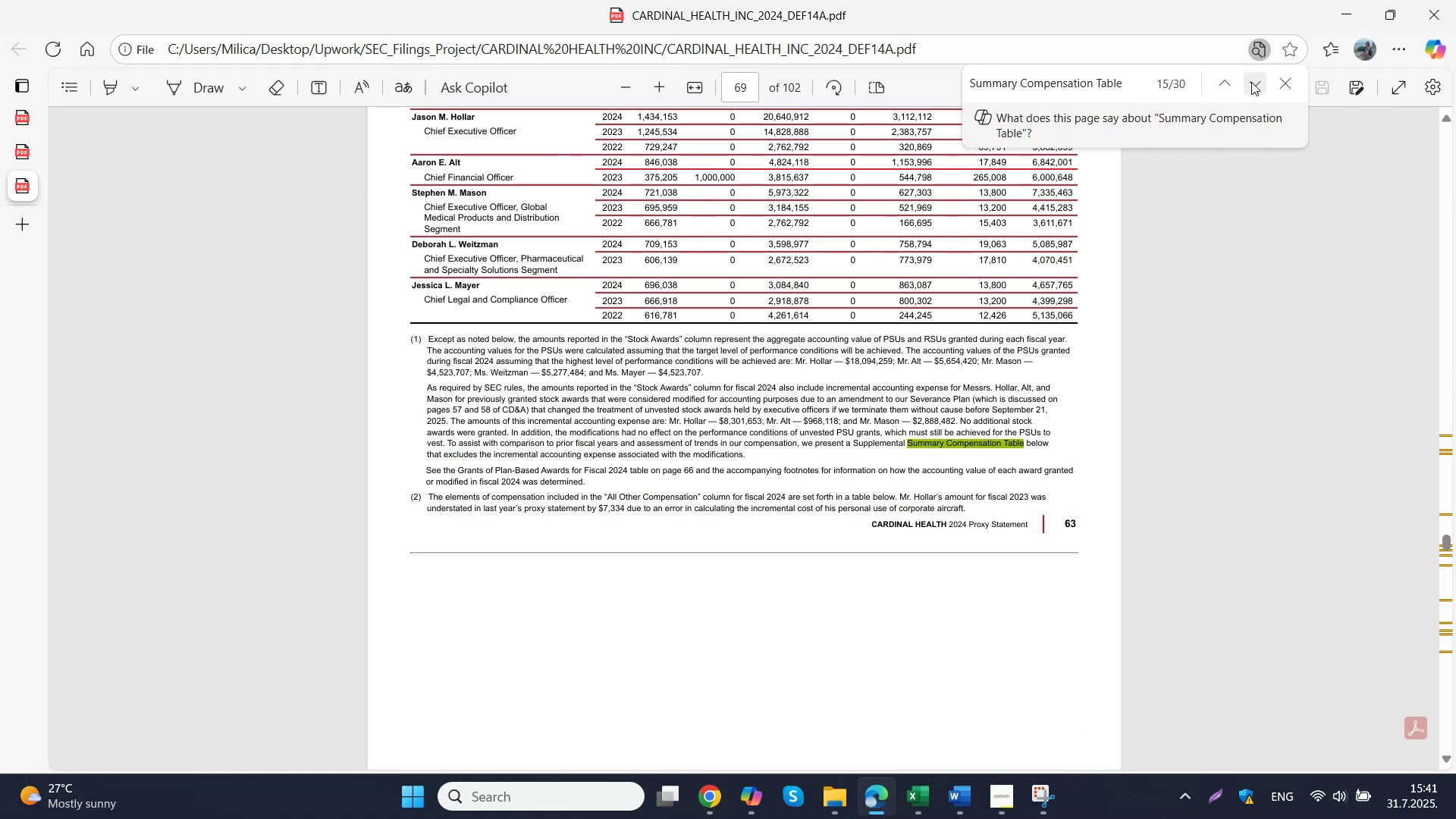 
left_click([1216, 85])
 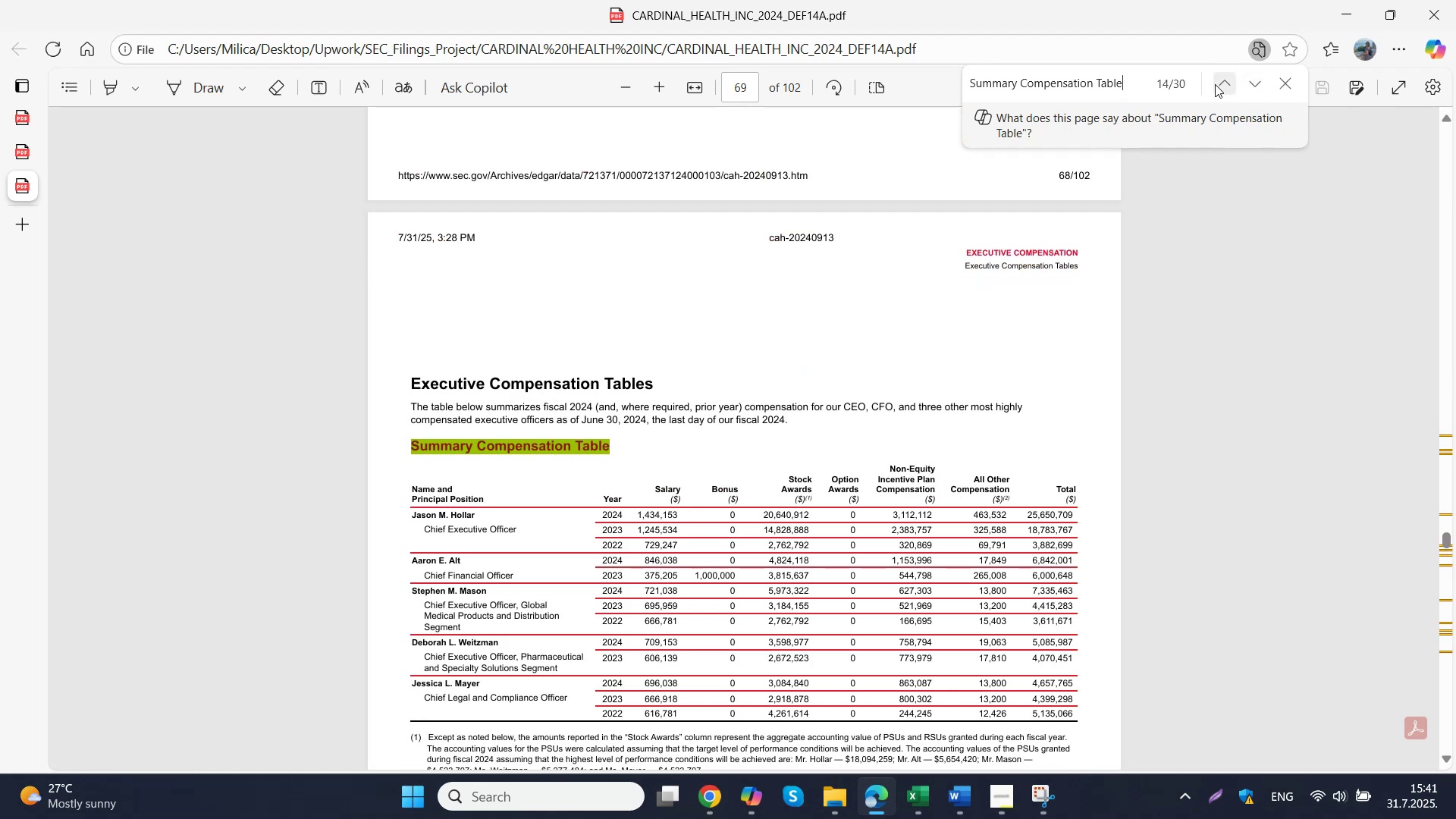 
left_click([943, 422])
 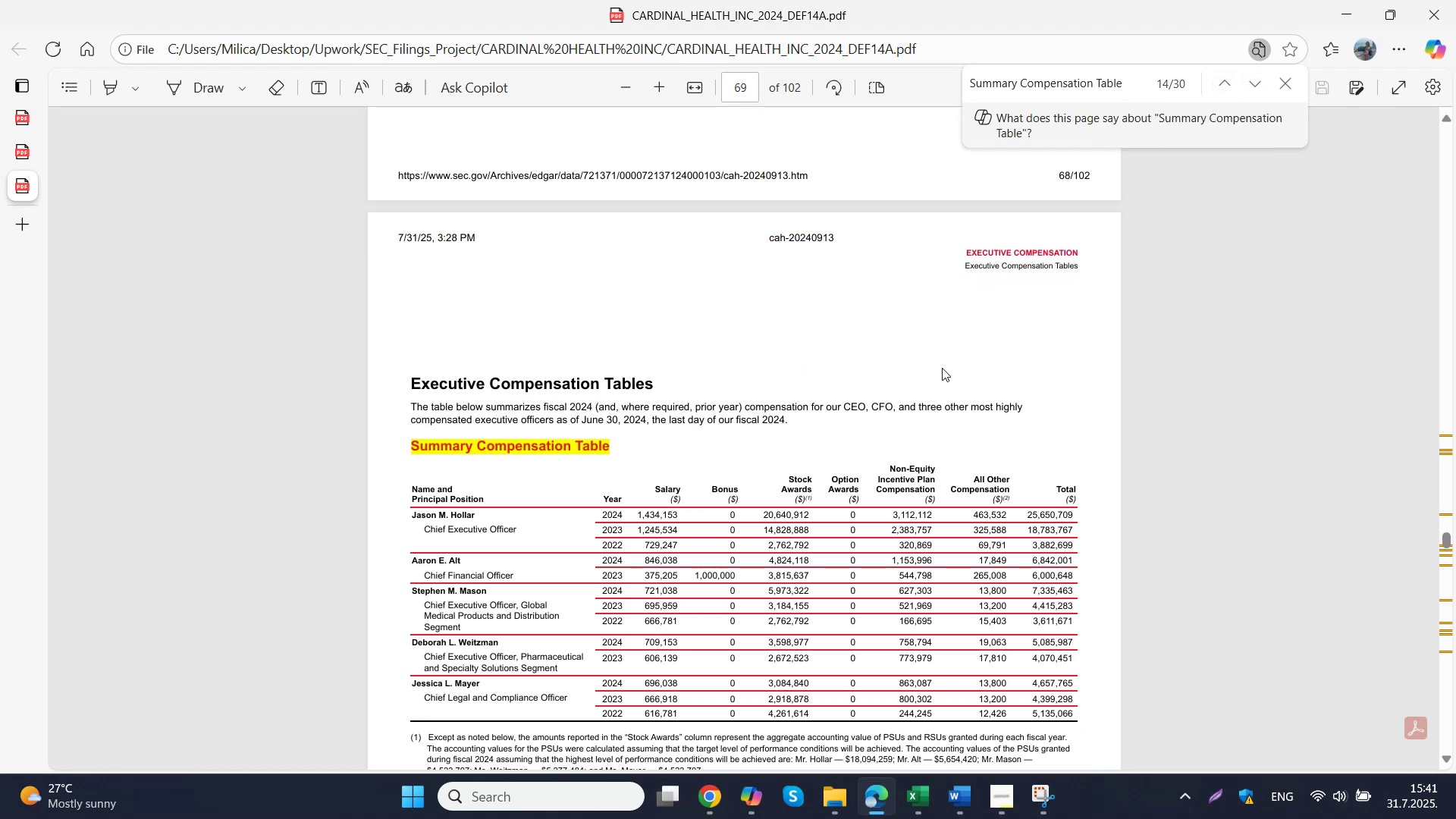 
scroll: coordinate [942, 368], scroll_direction: down, amount: 1.0
 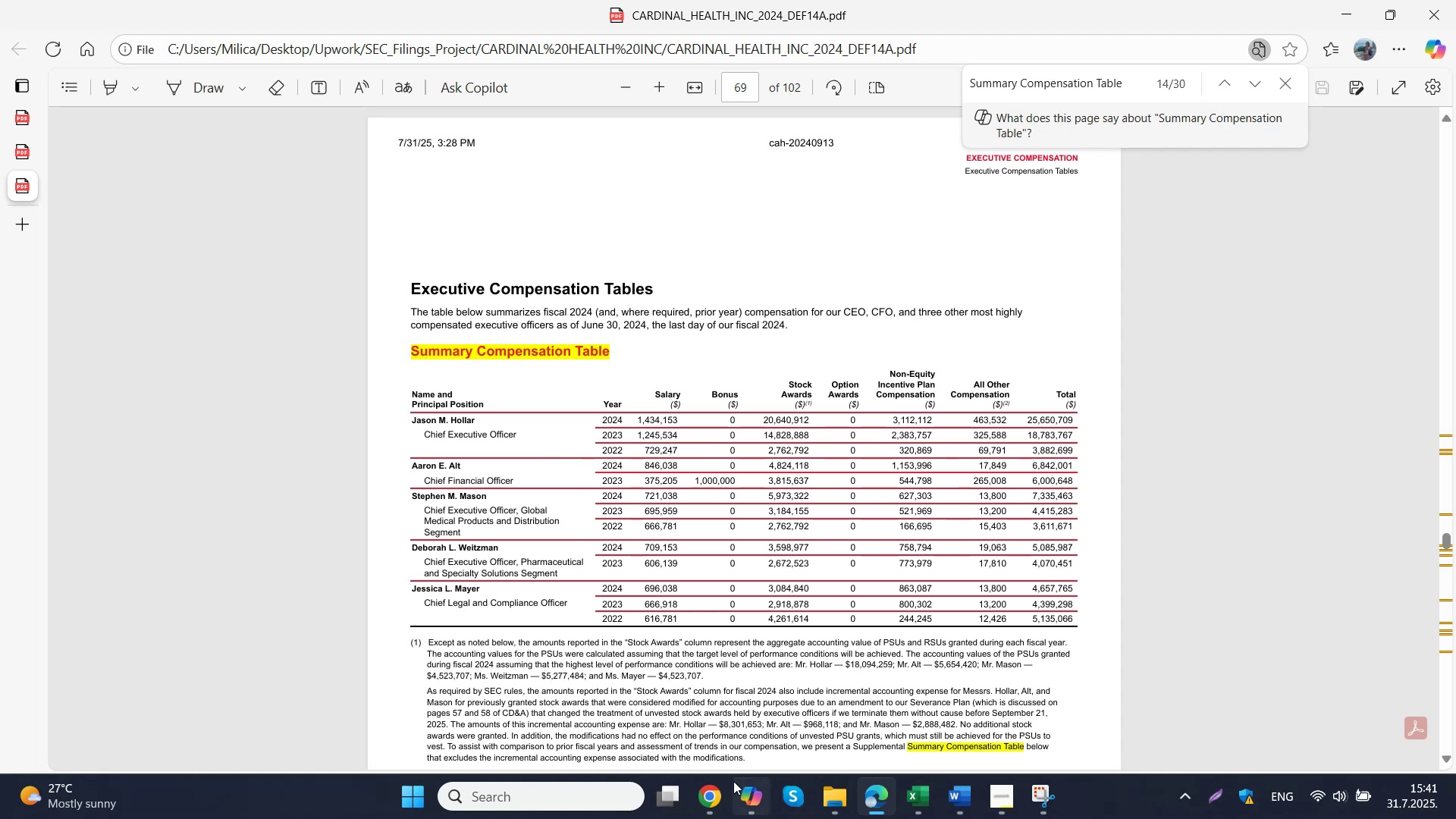 
wait(5.44)
 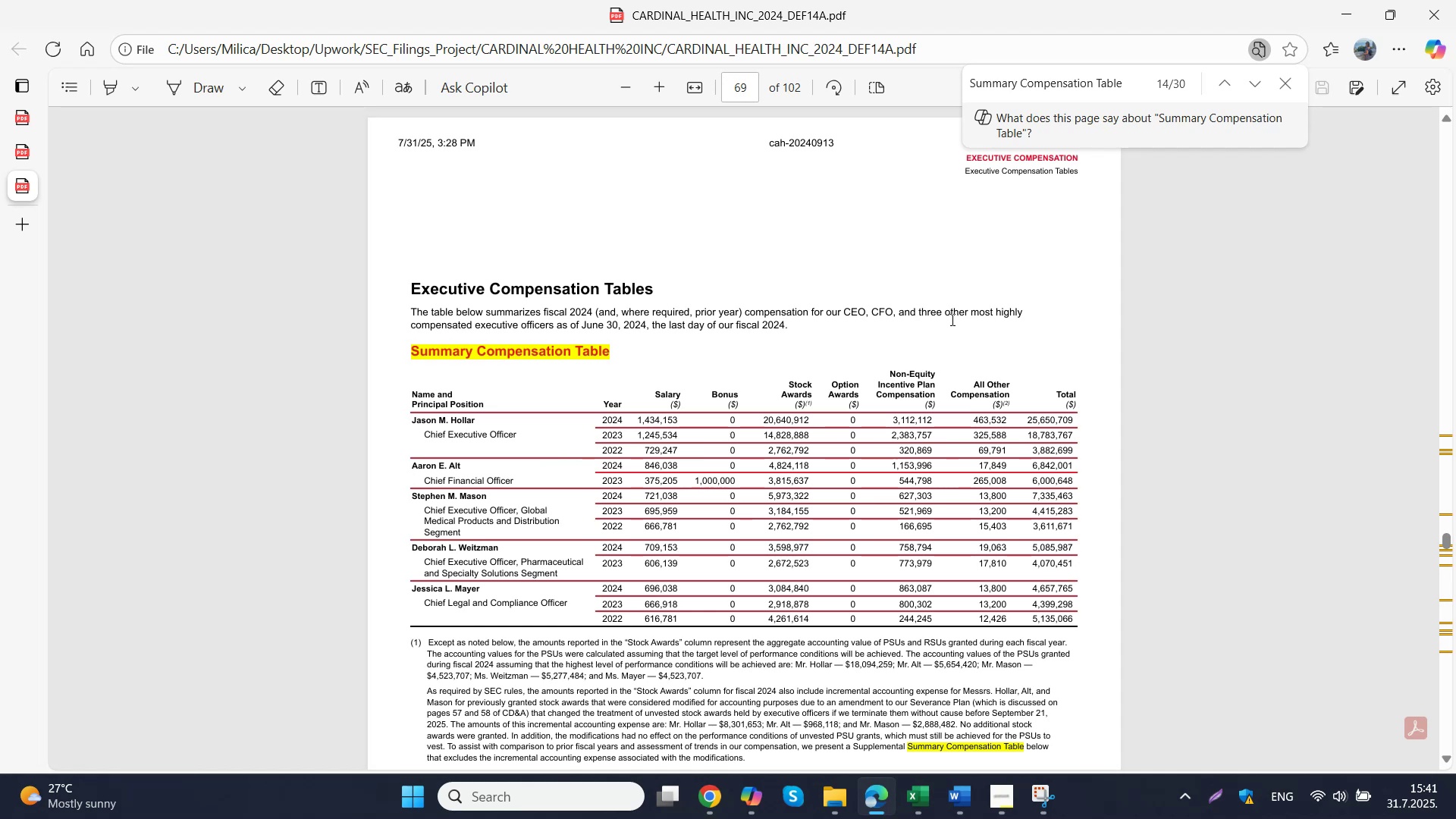 
scroll: coordinate [726, 463], scroll_direction: up, amount: 17.0
 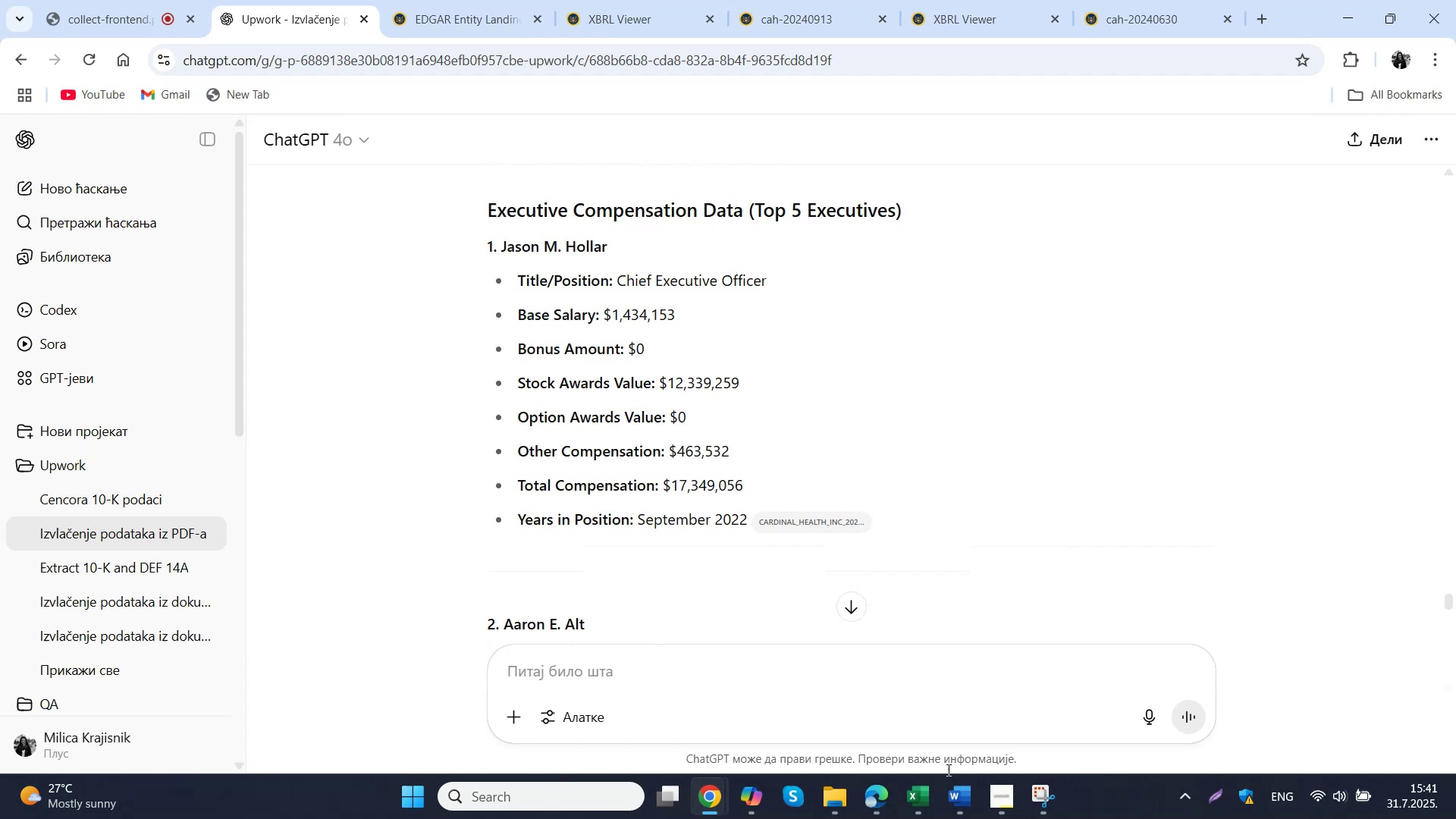 
mouse_move([848, 668])
 